 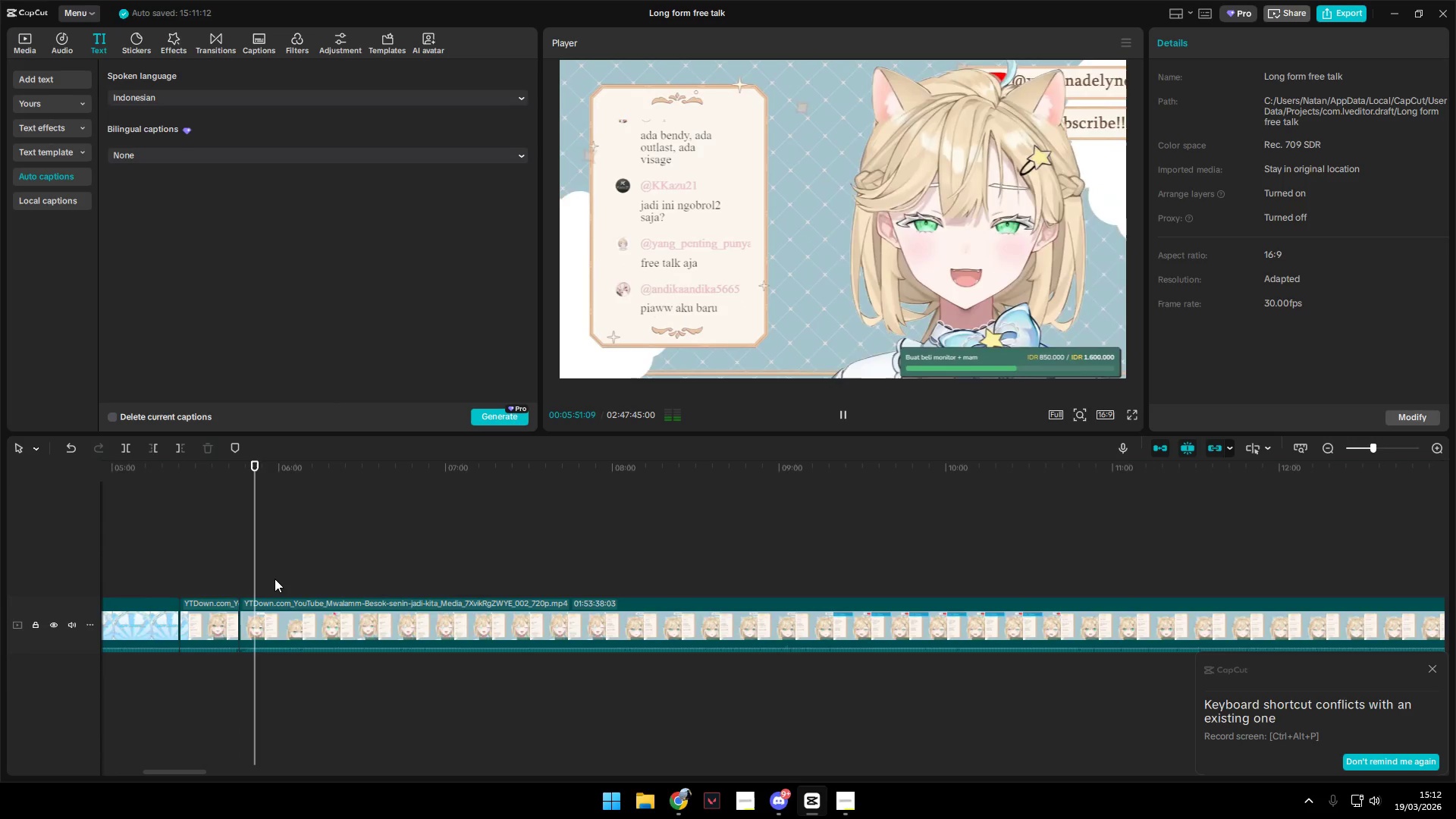 
left_click([1432, 670])
 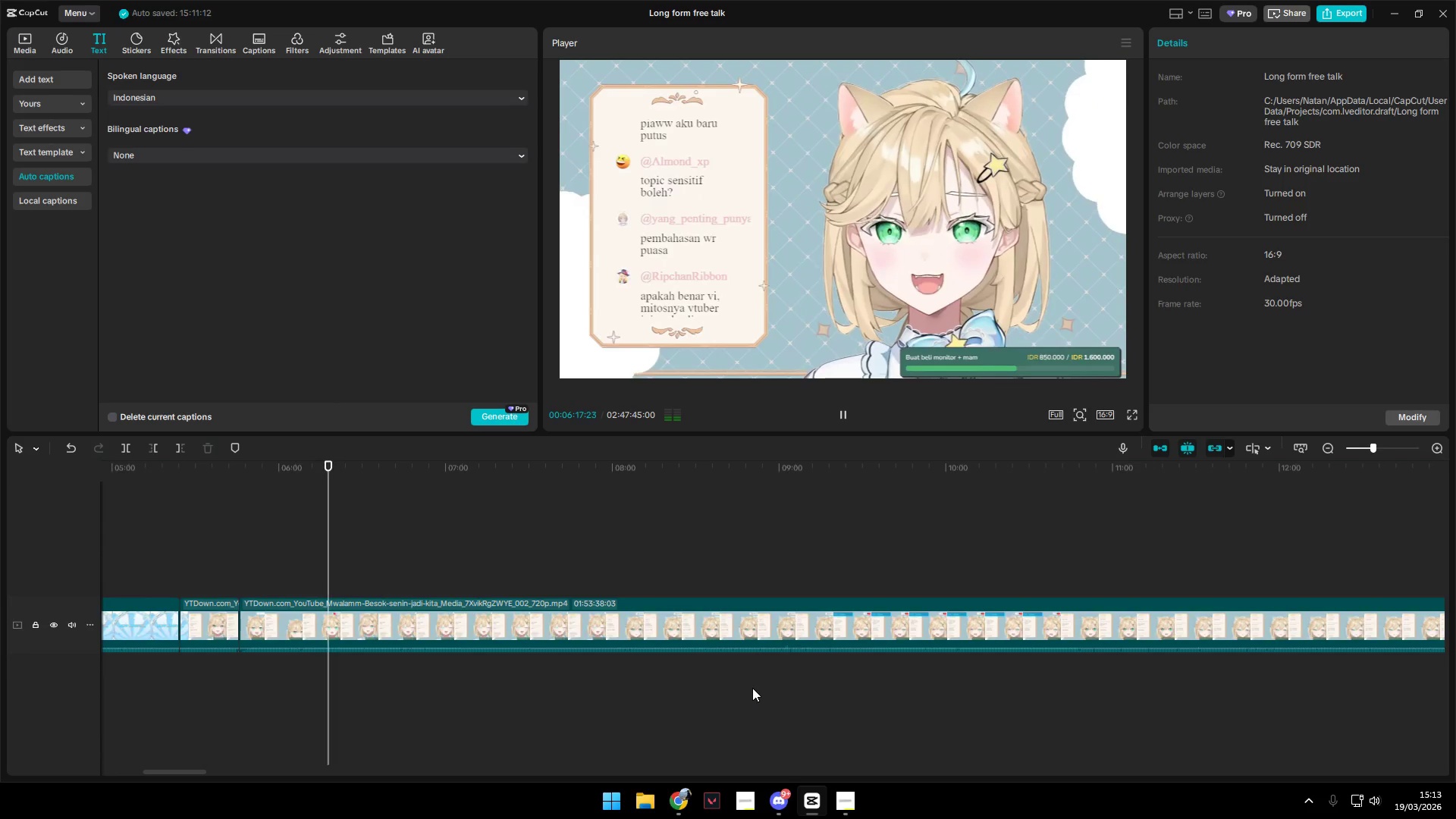 
wait(26.47)
 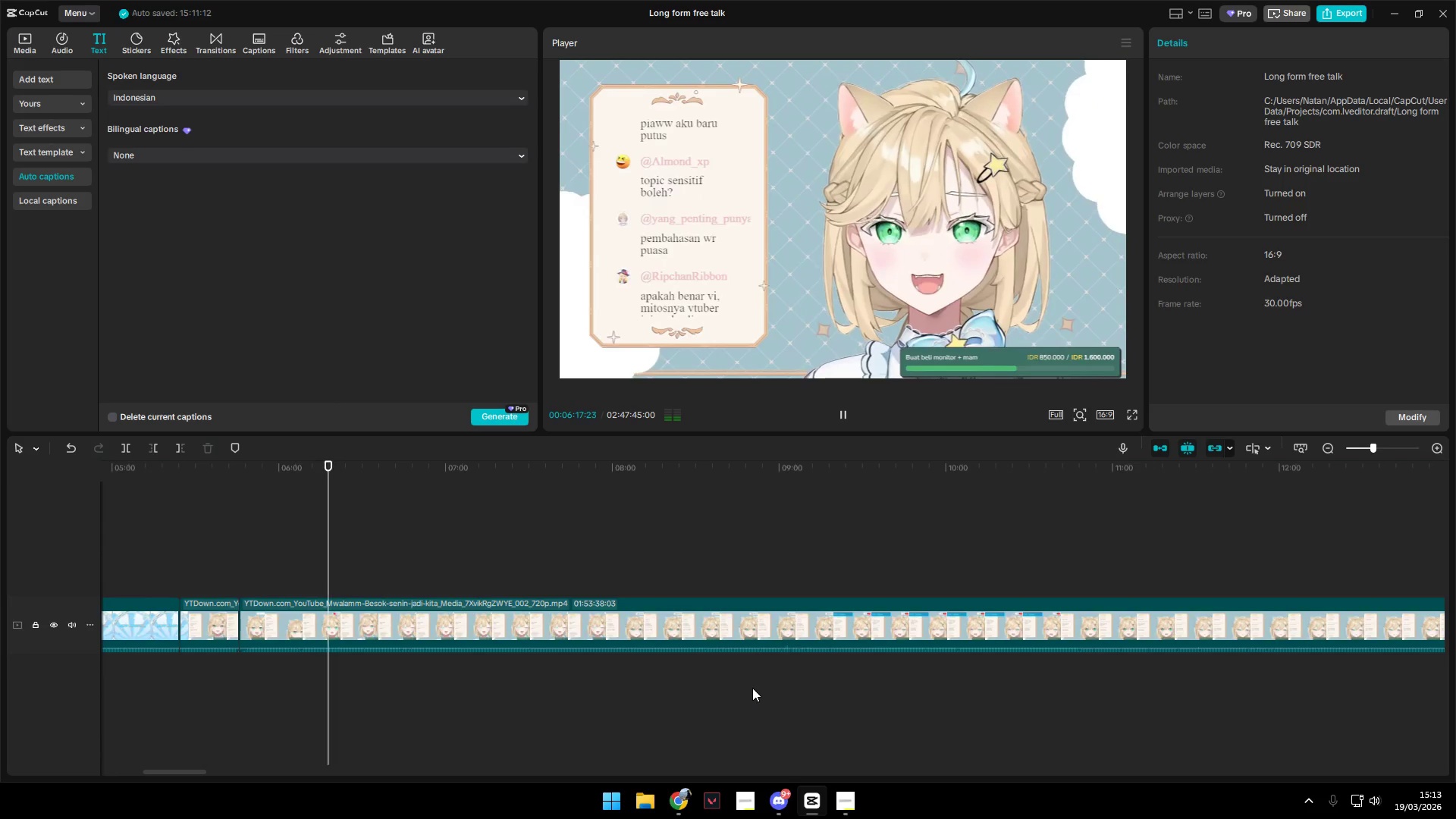 
left_click([438, 576])
 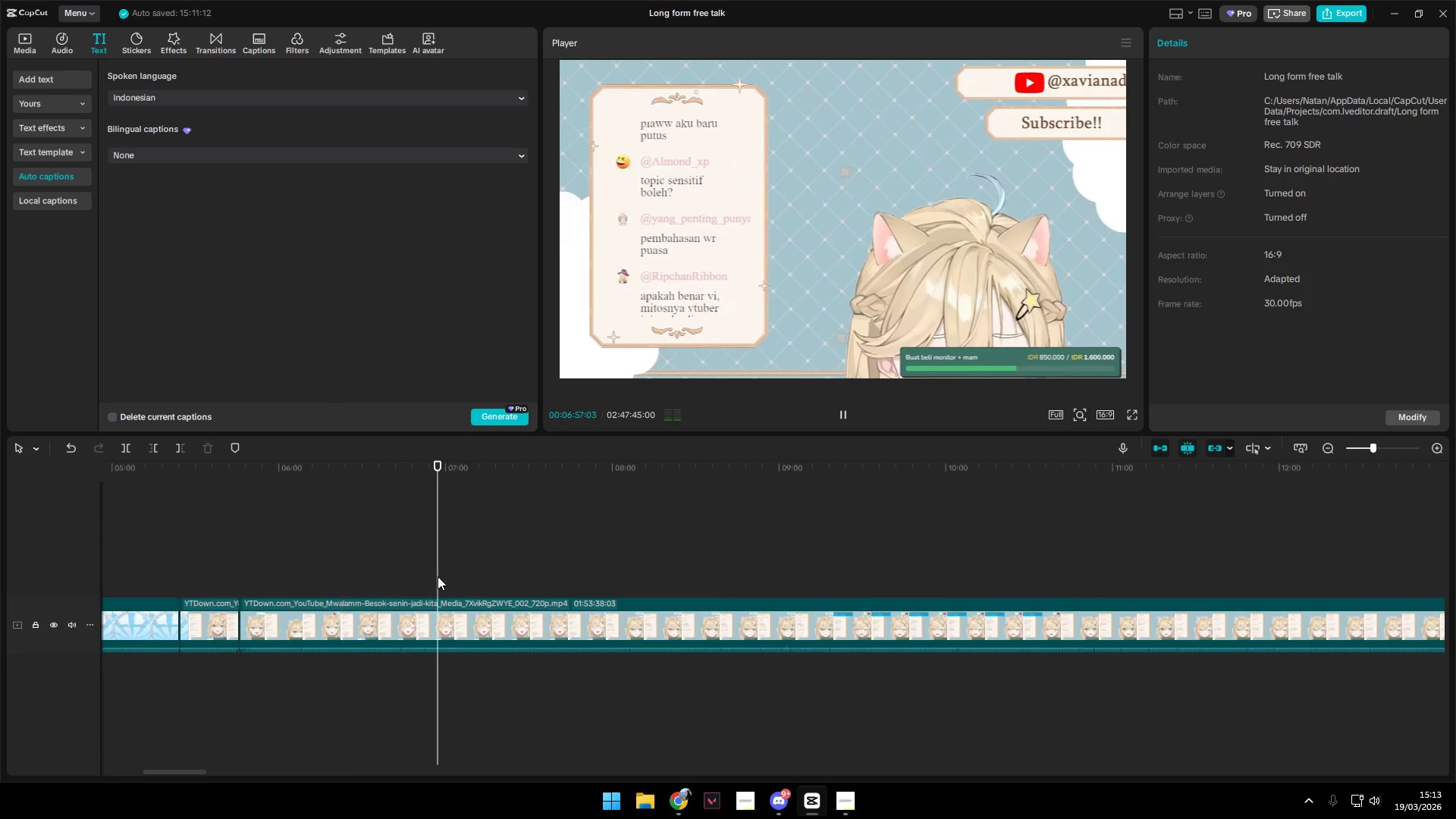 
key(Space)
 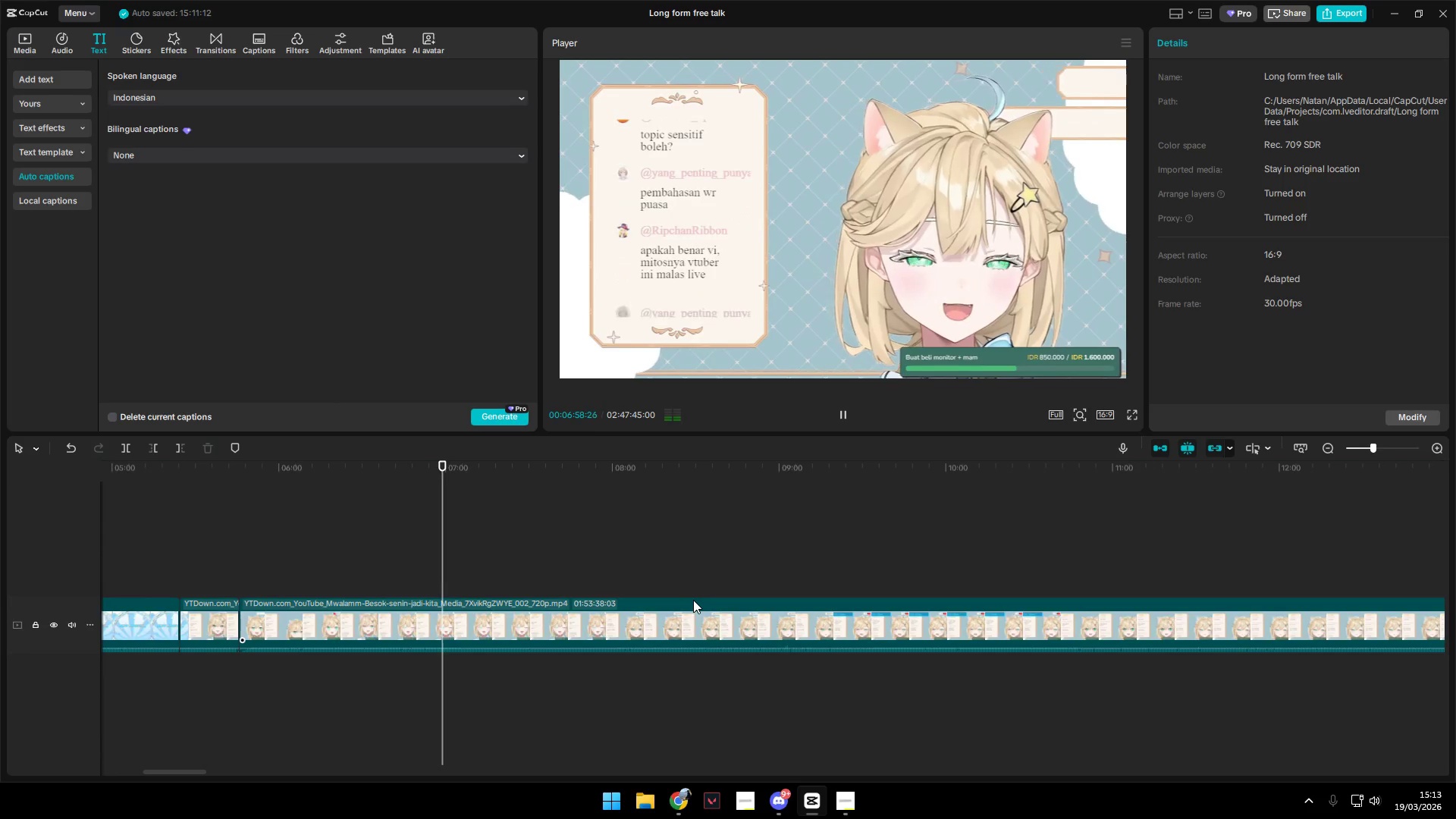 
left_click([758, 566])
 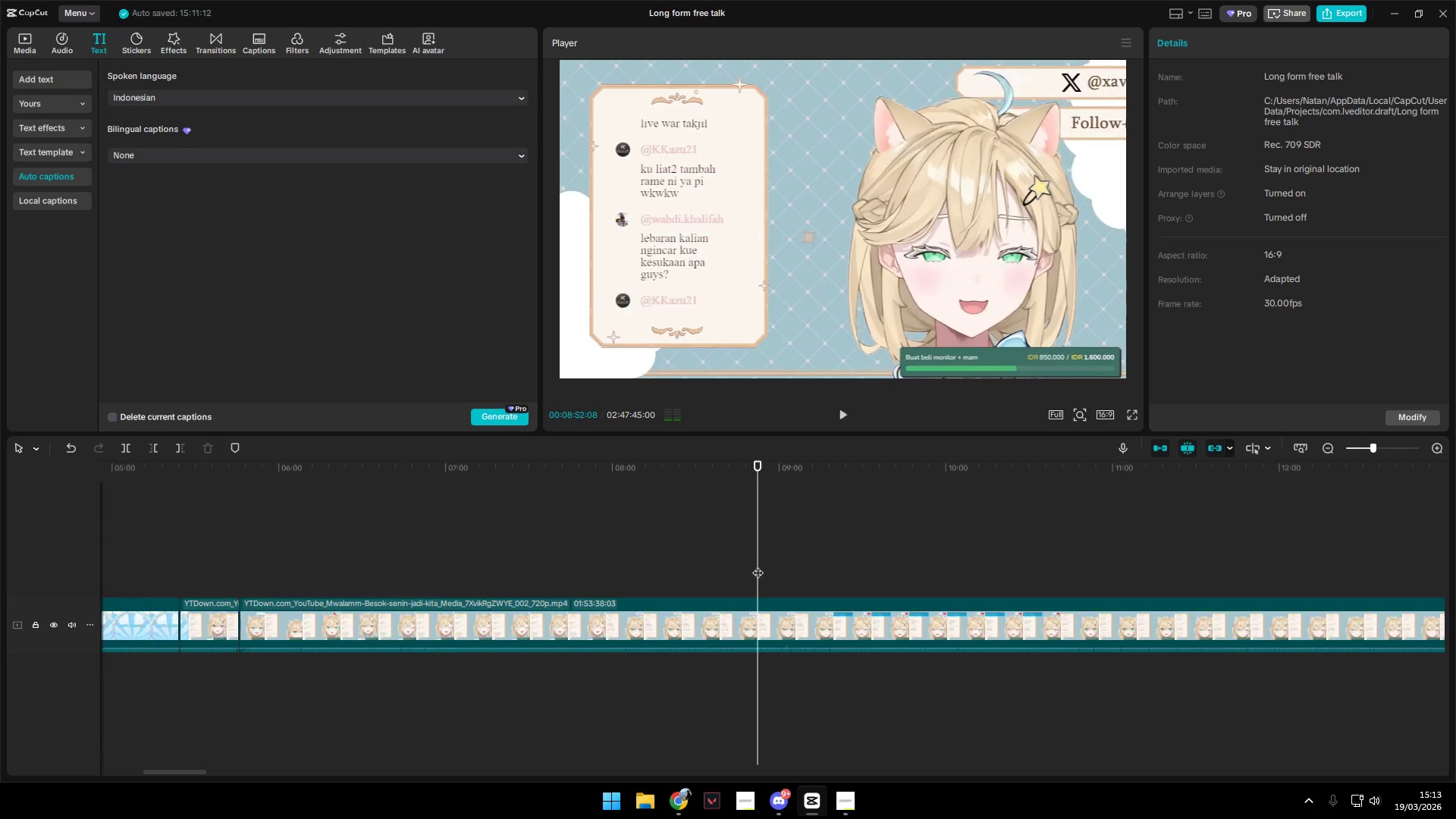 
key(Space)
 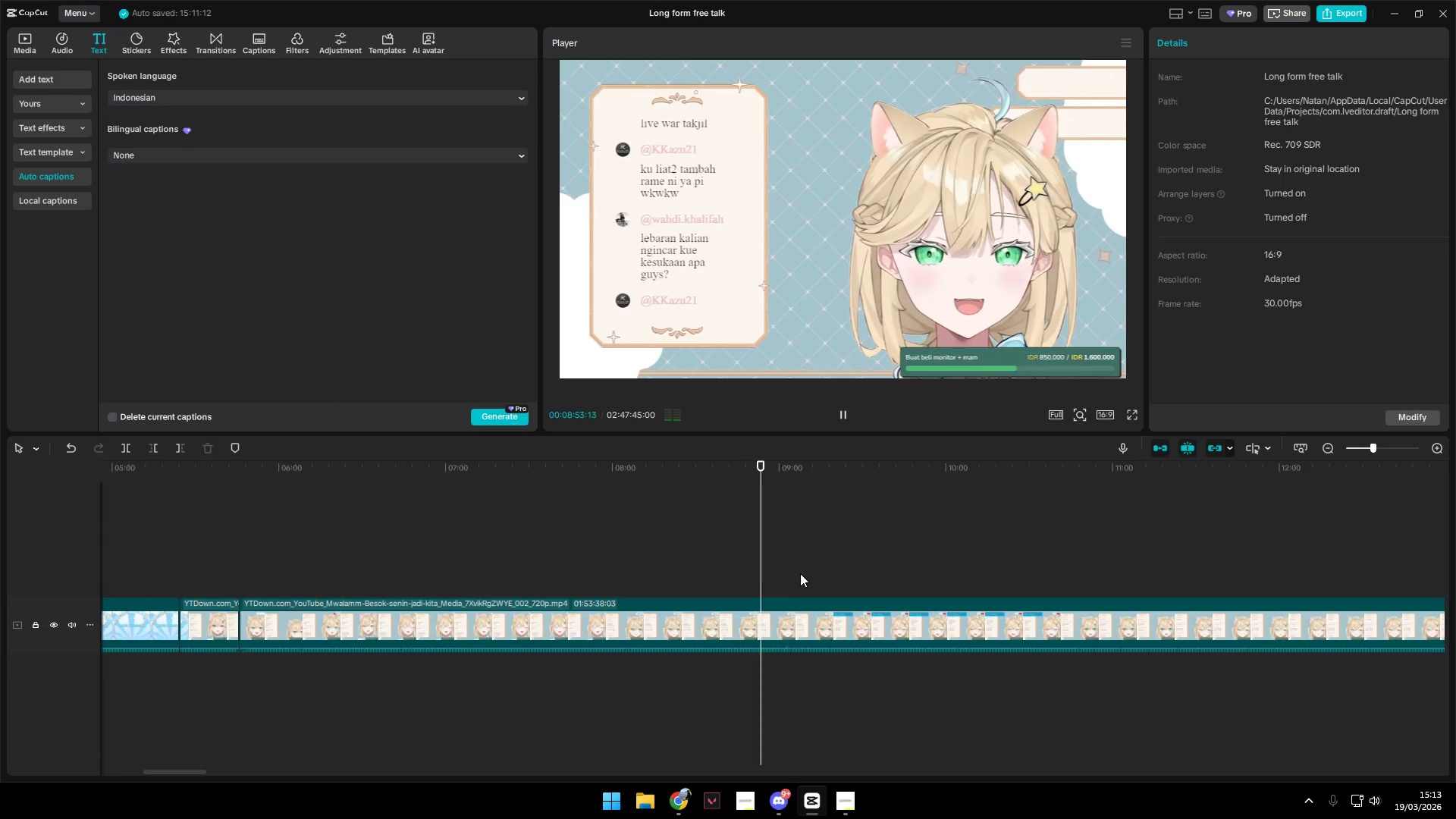 
left_click([800, 573])
 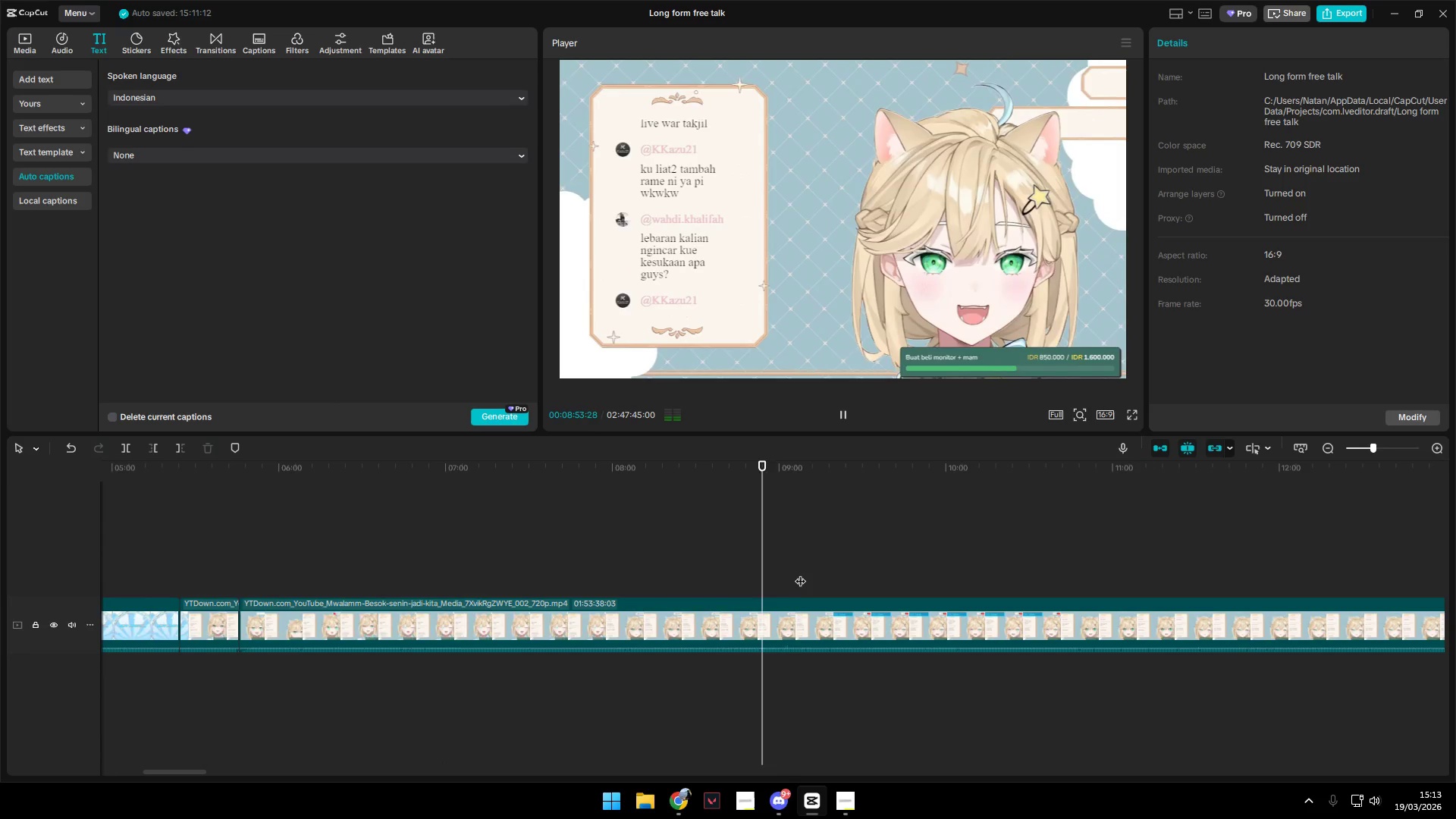 
key(Space)
 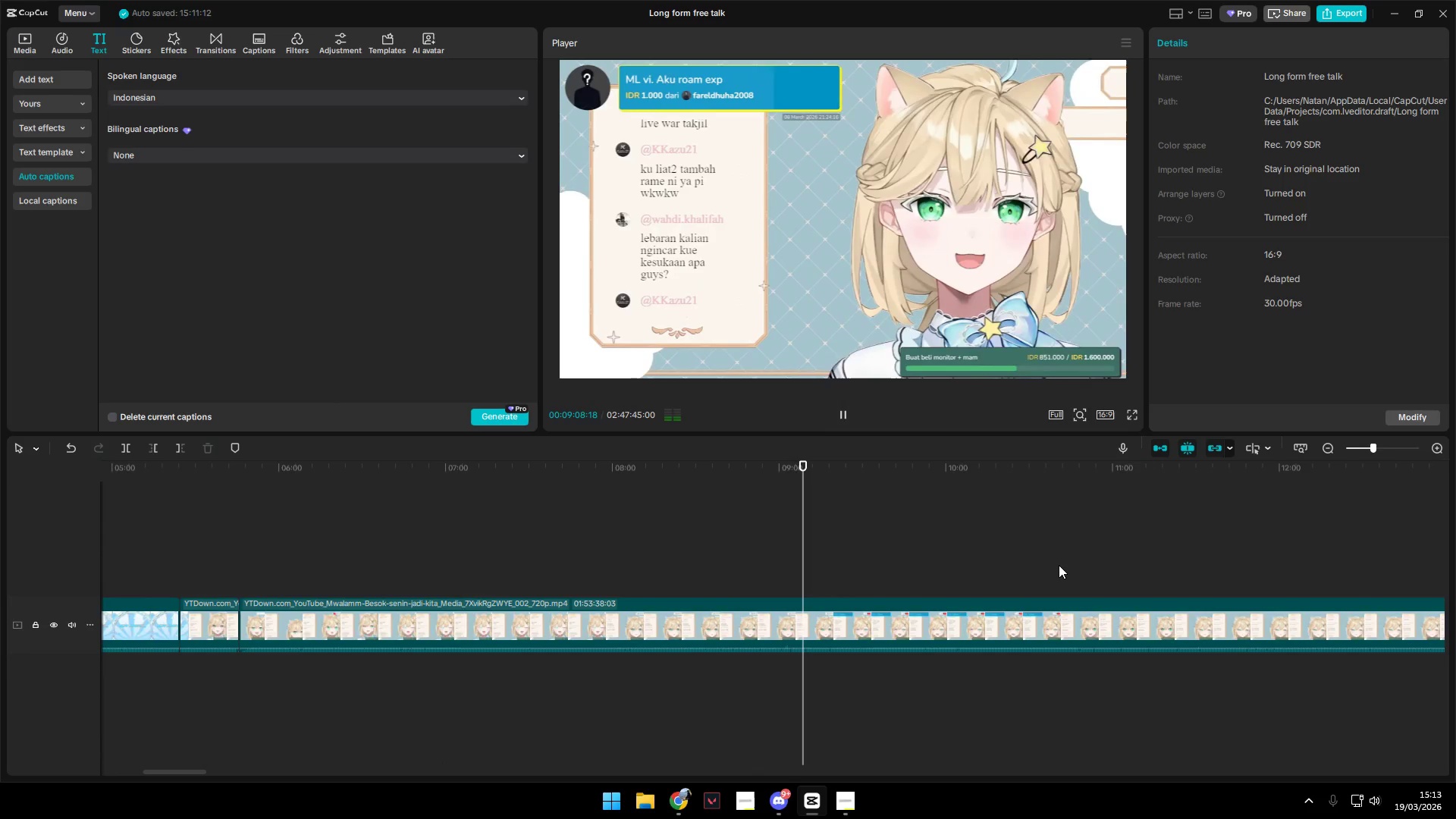 
left_click([1059, 565])
 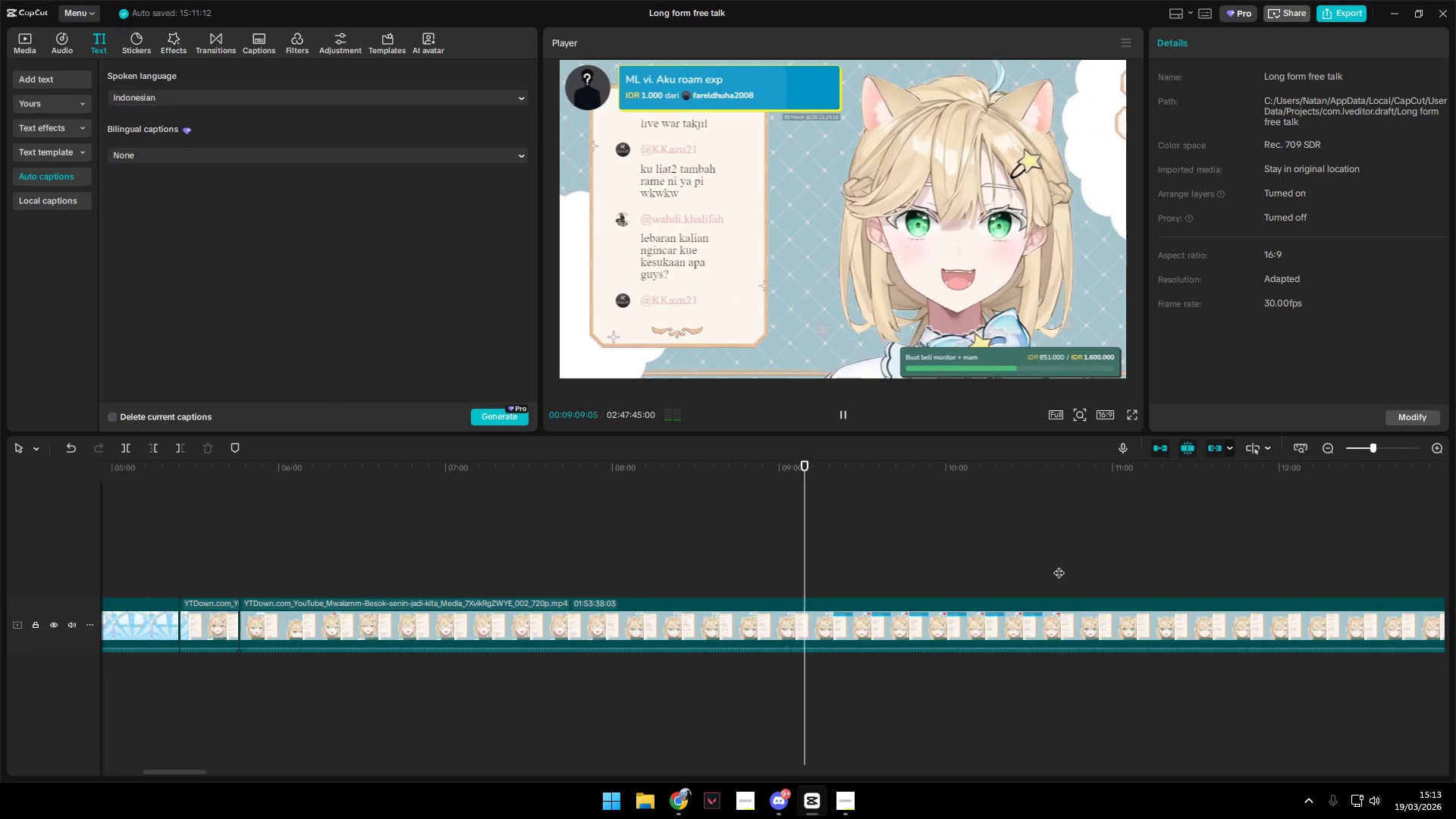 
key(Space)
 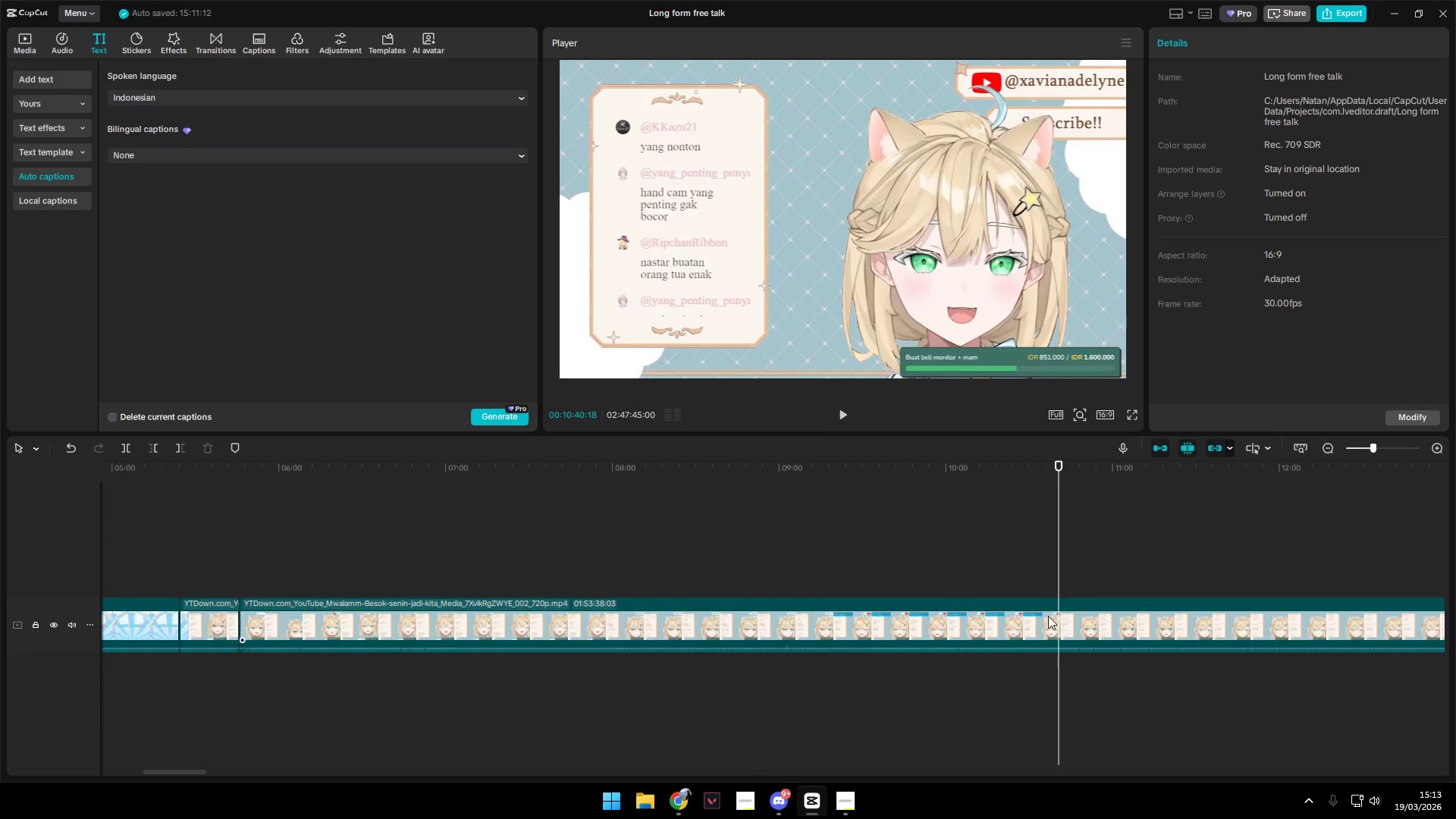 
key(Space)
 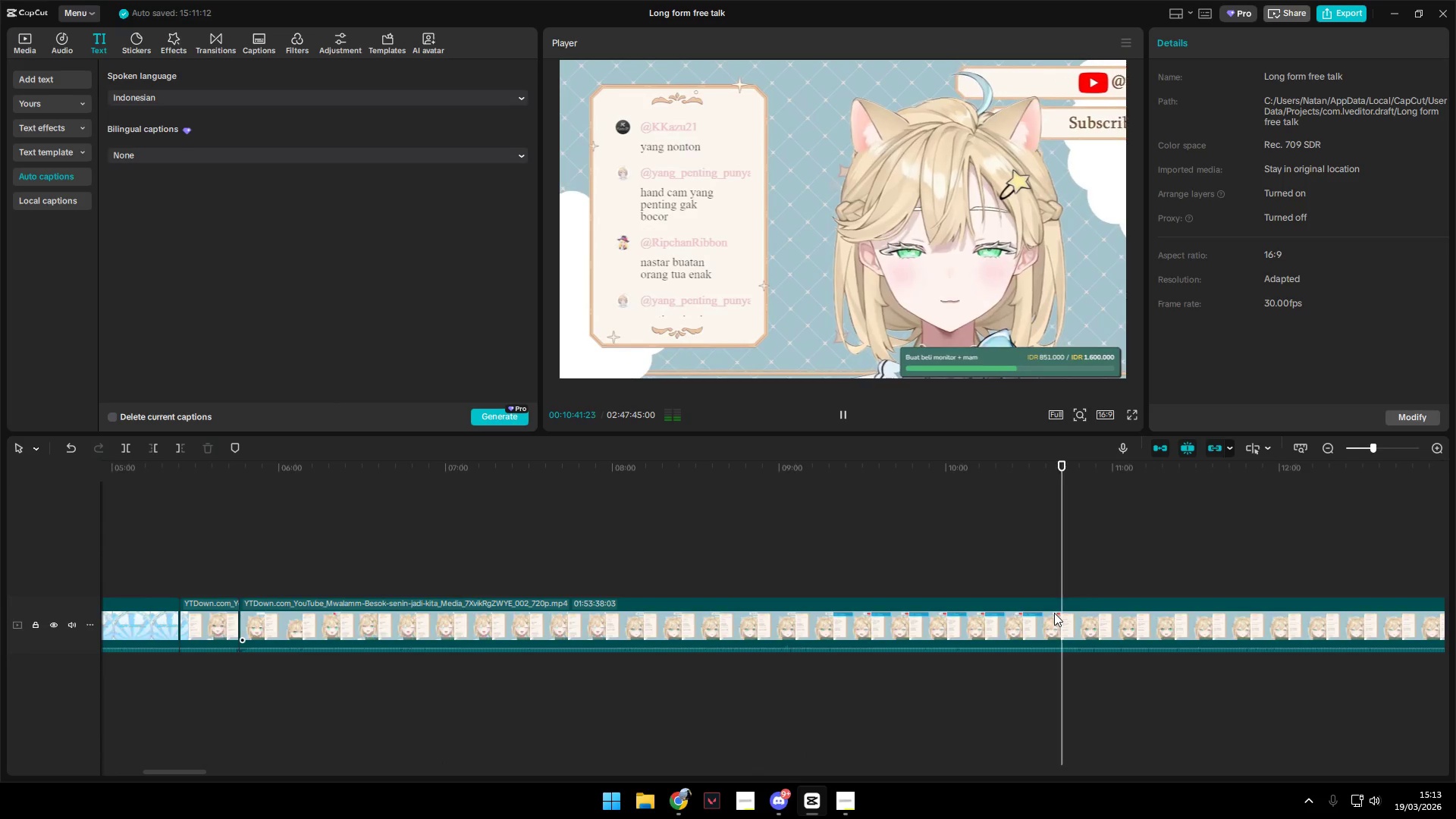 
hold_key(key=ControlLeft, duration=0.45)
 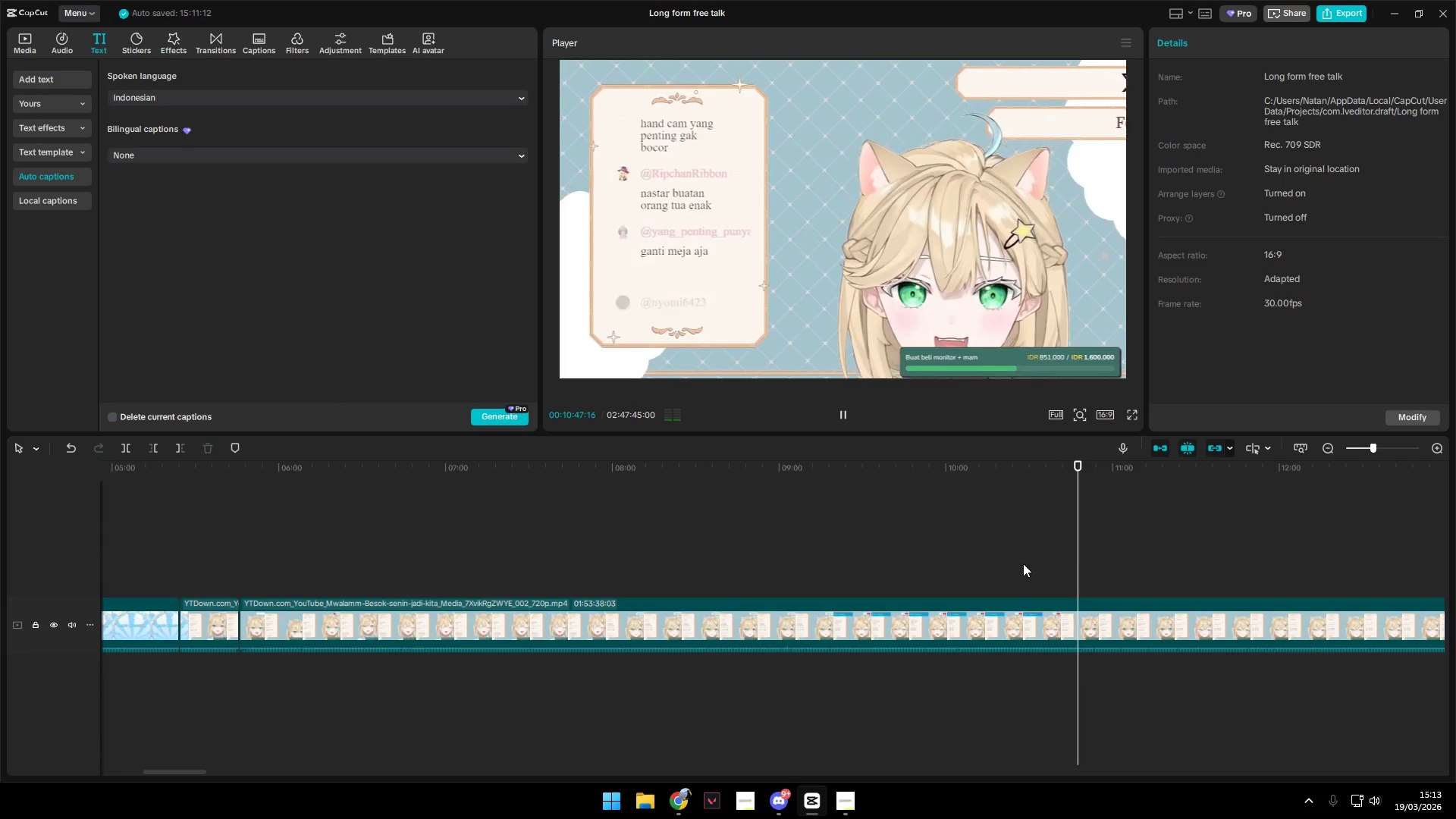 
wait(6.55)
 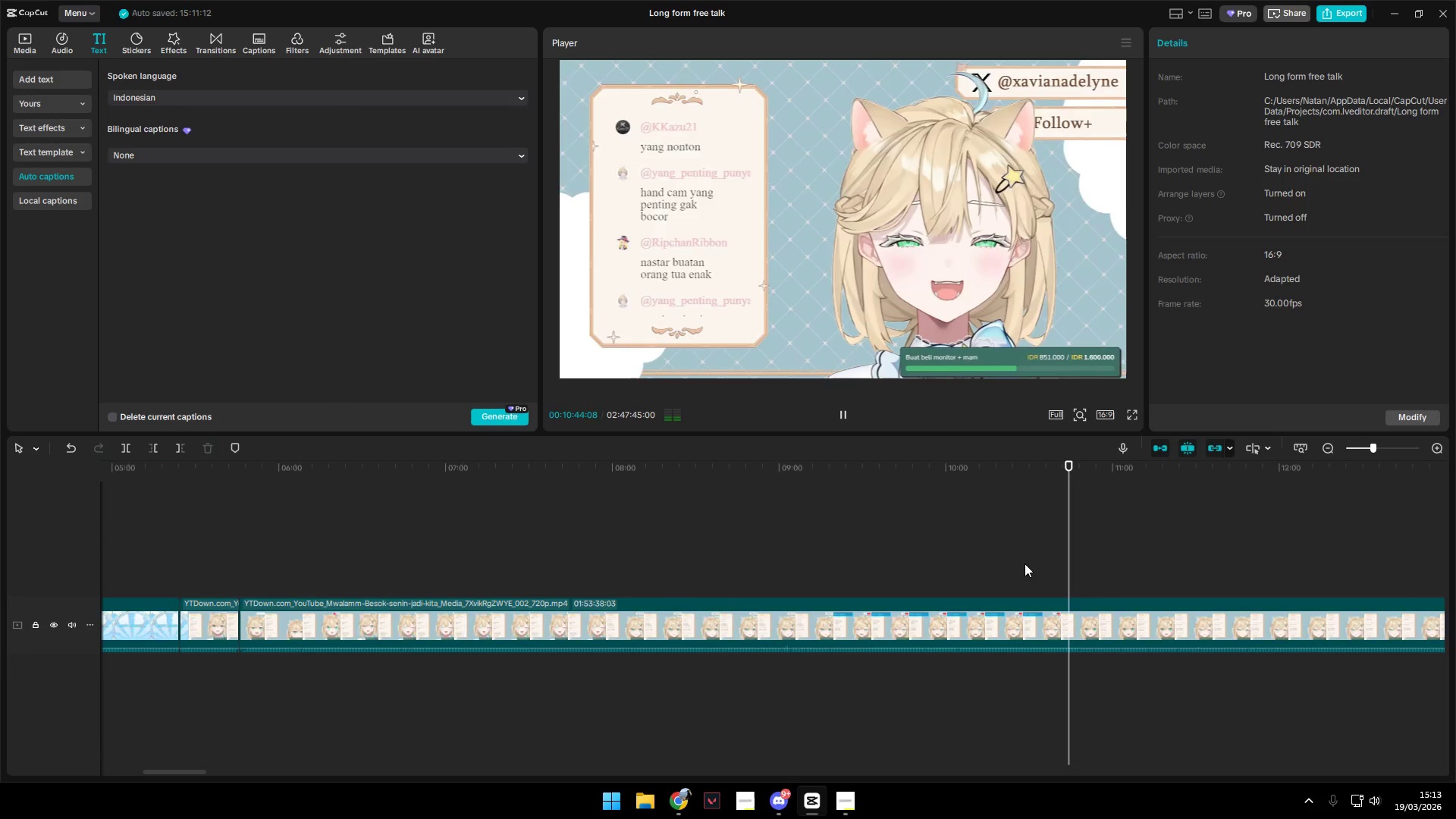 
hold_key(key=AltLeft, duration=1.5)
 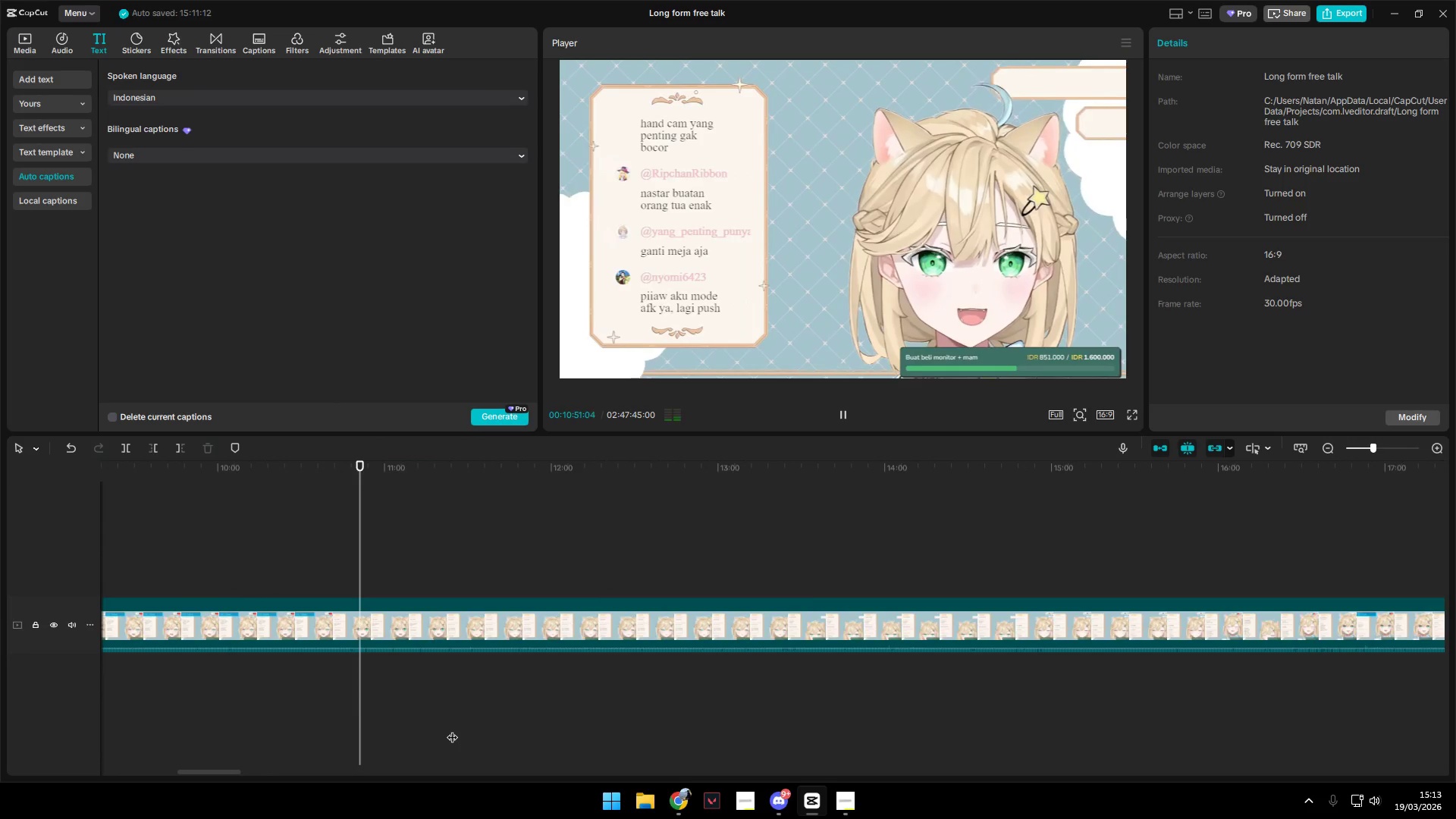 
hold_key(key=AltLeft, duration=0.59)
 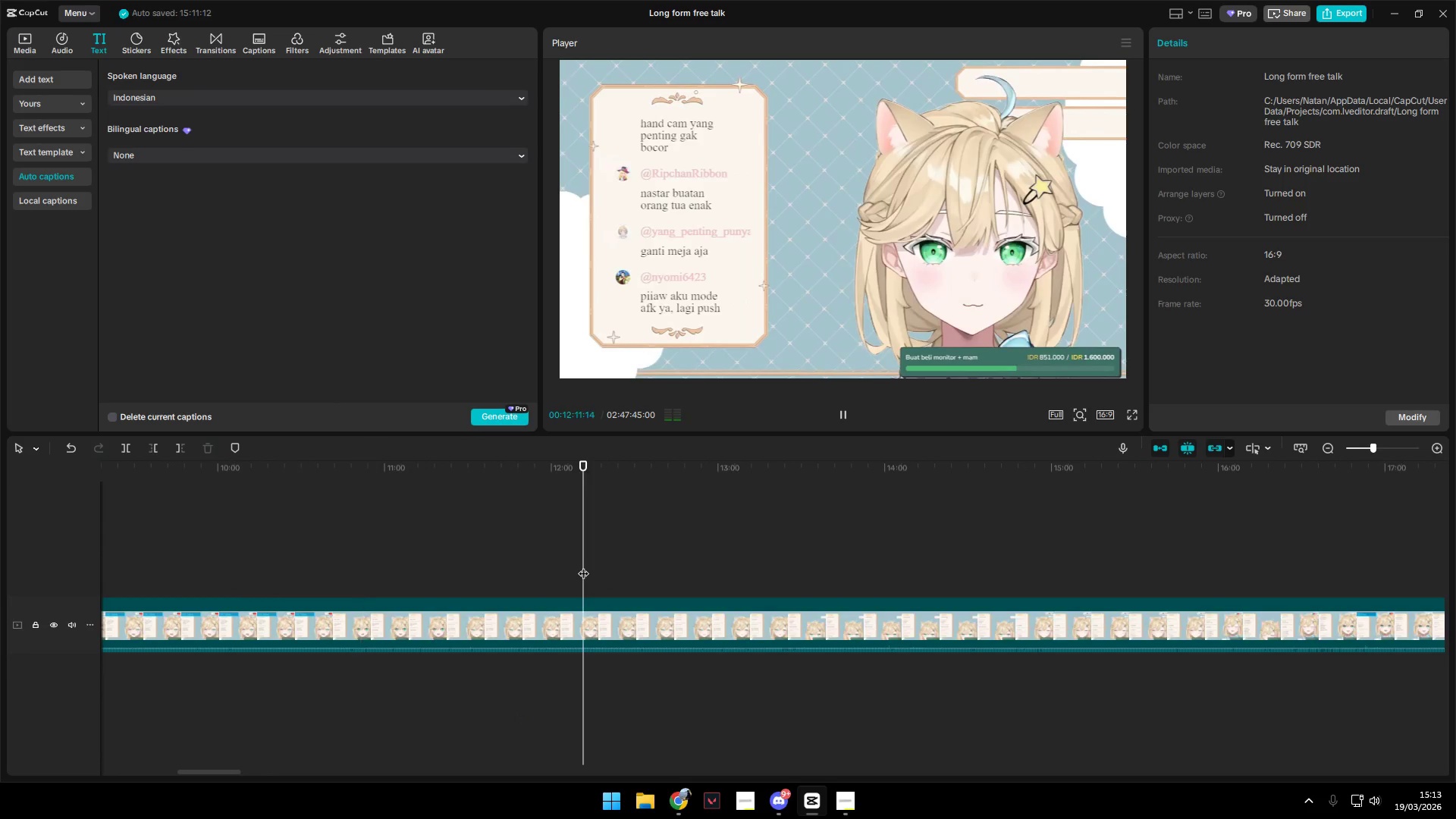 
scroll: coordinate [452, 730], scroll_direction: down, amount: 8.0
 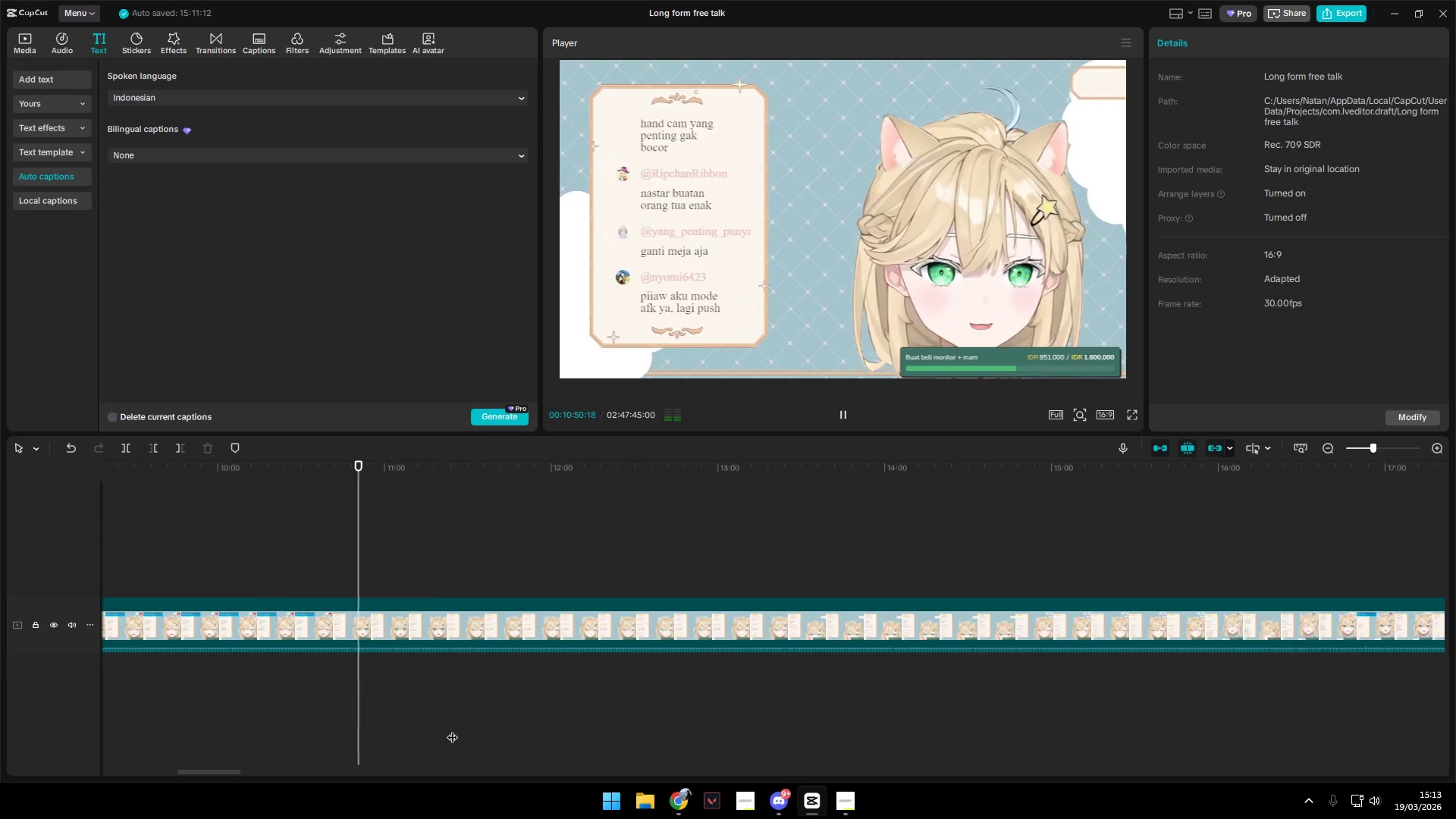 
left_click([583, 566])
 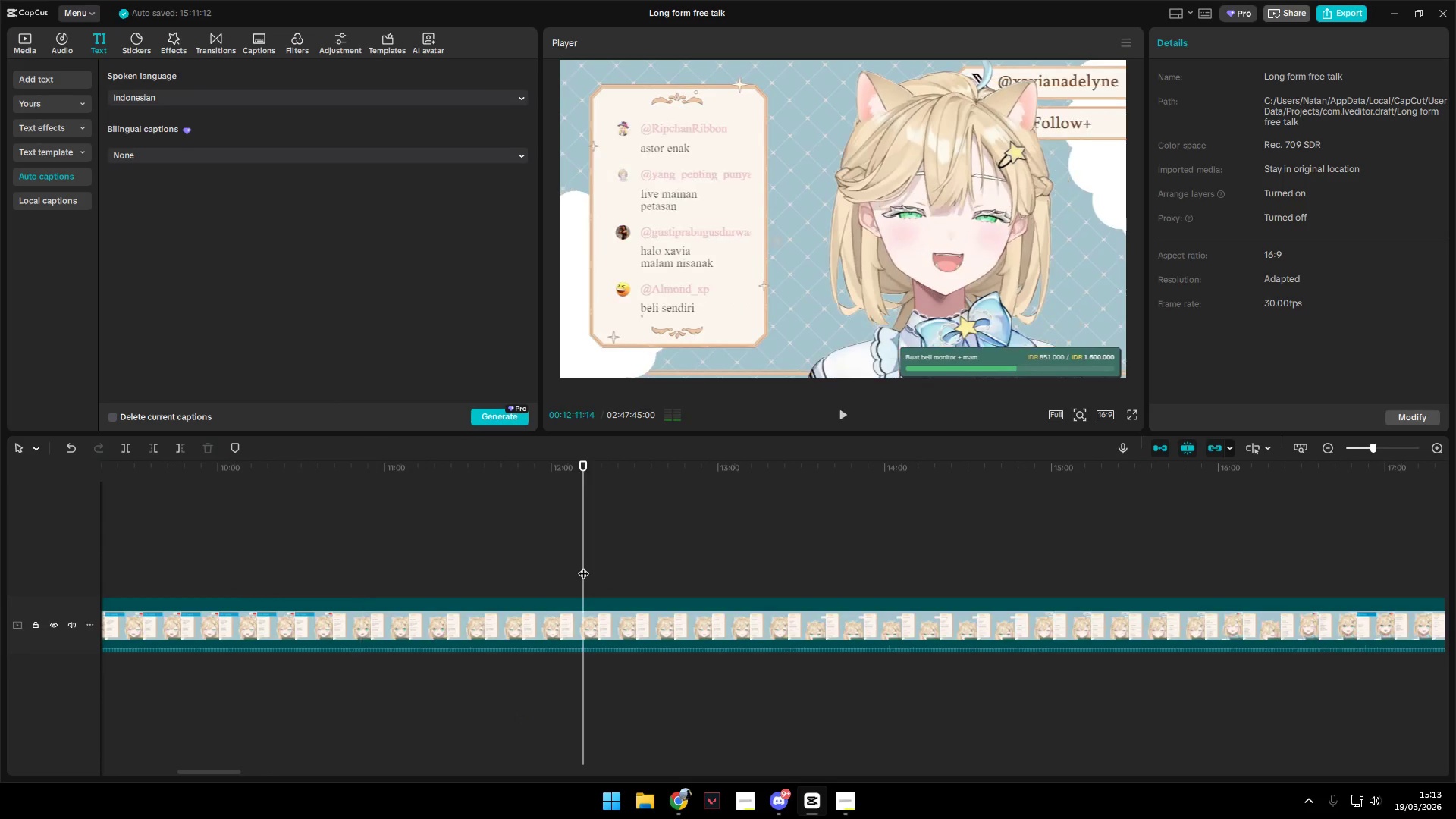 
key(Space)
 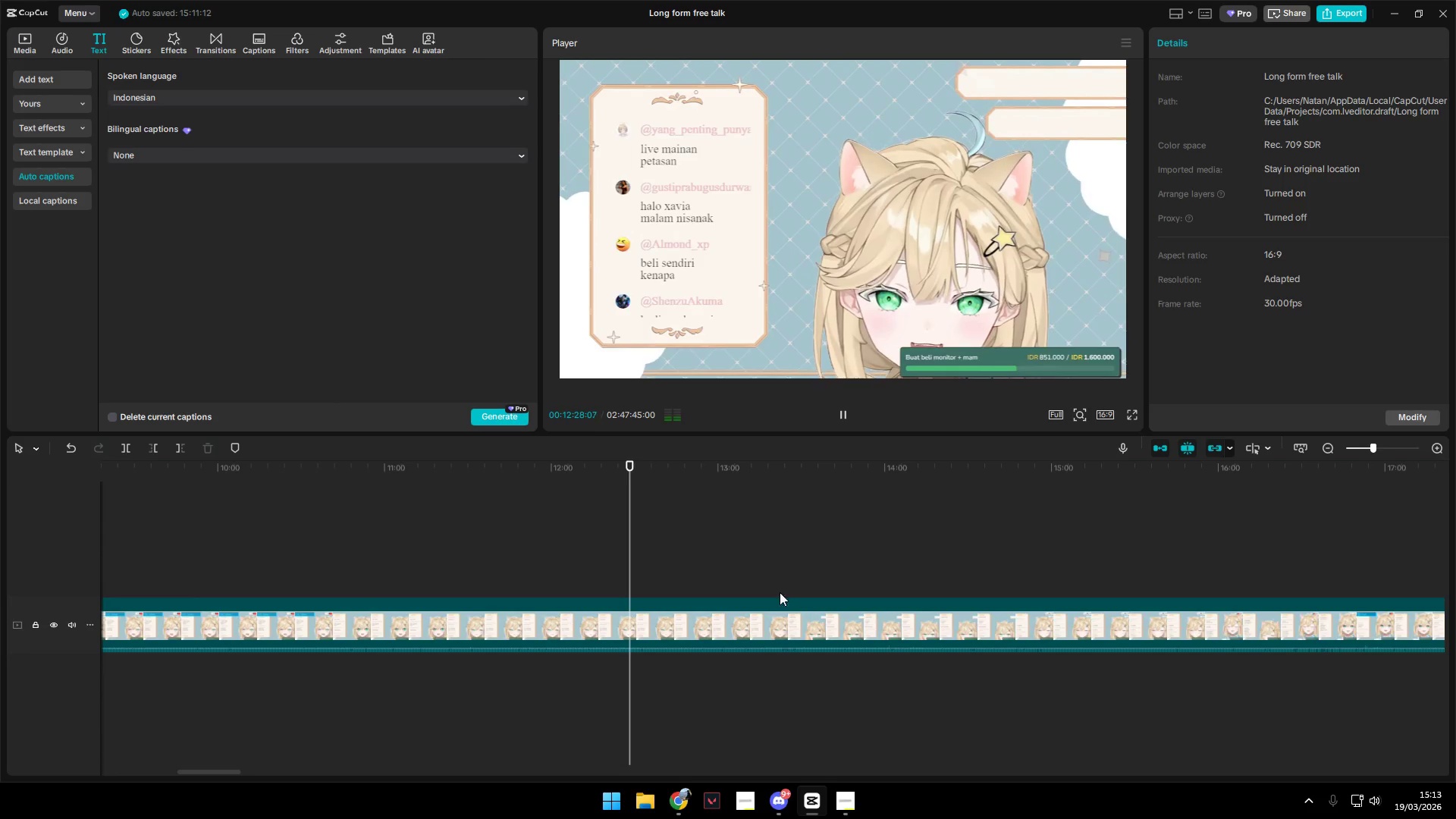 
wait(21.88)
 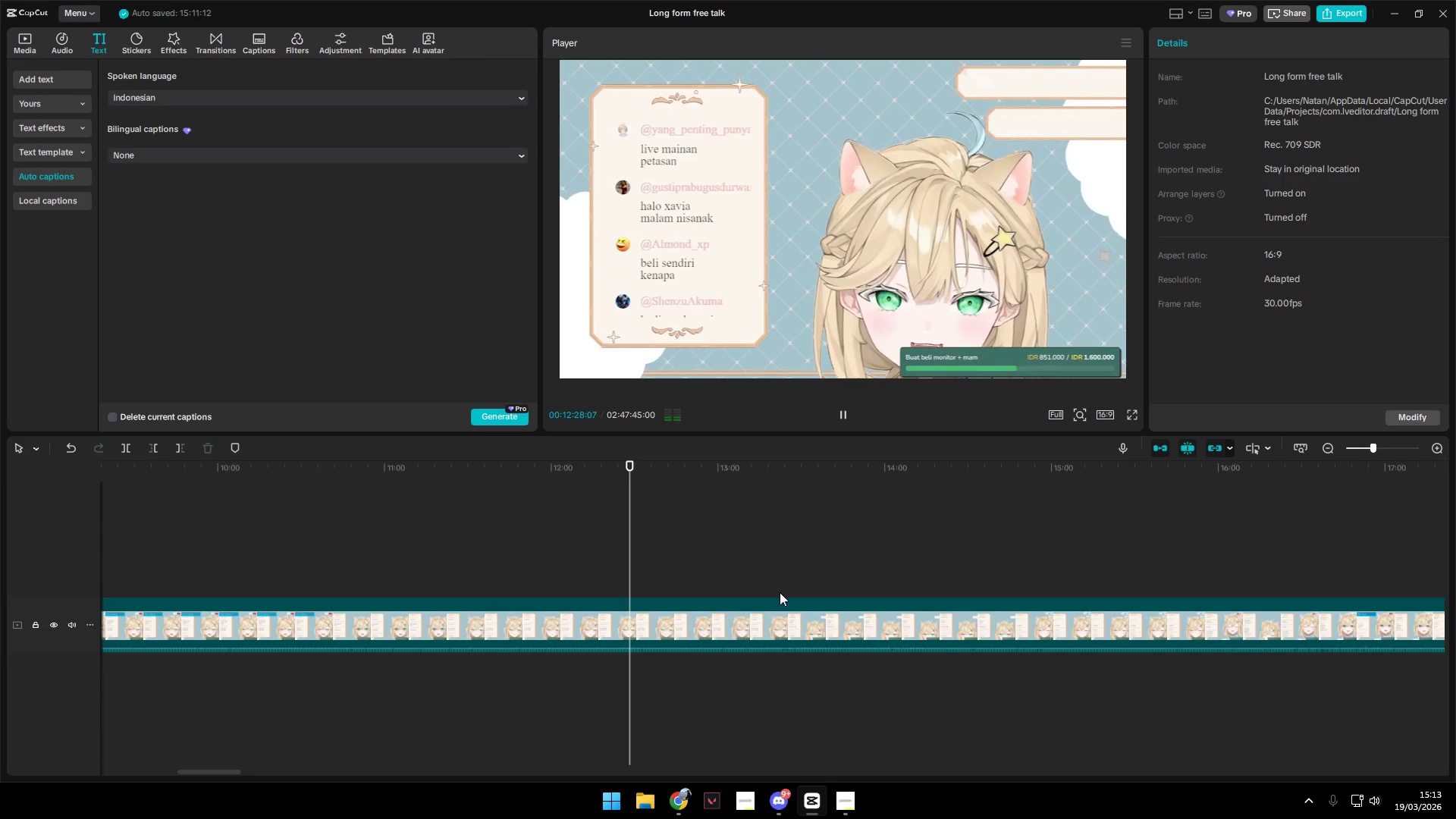 
key(Space)
 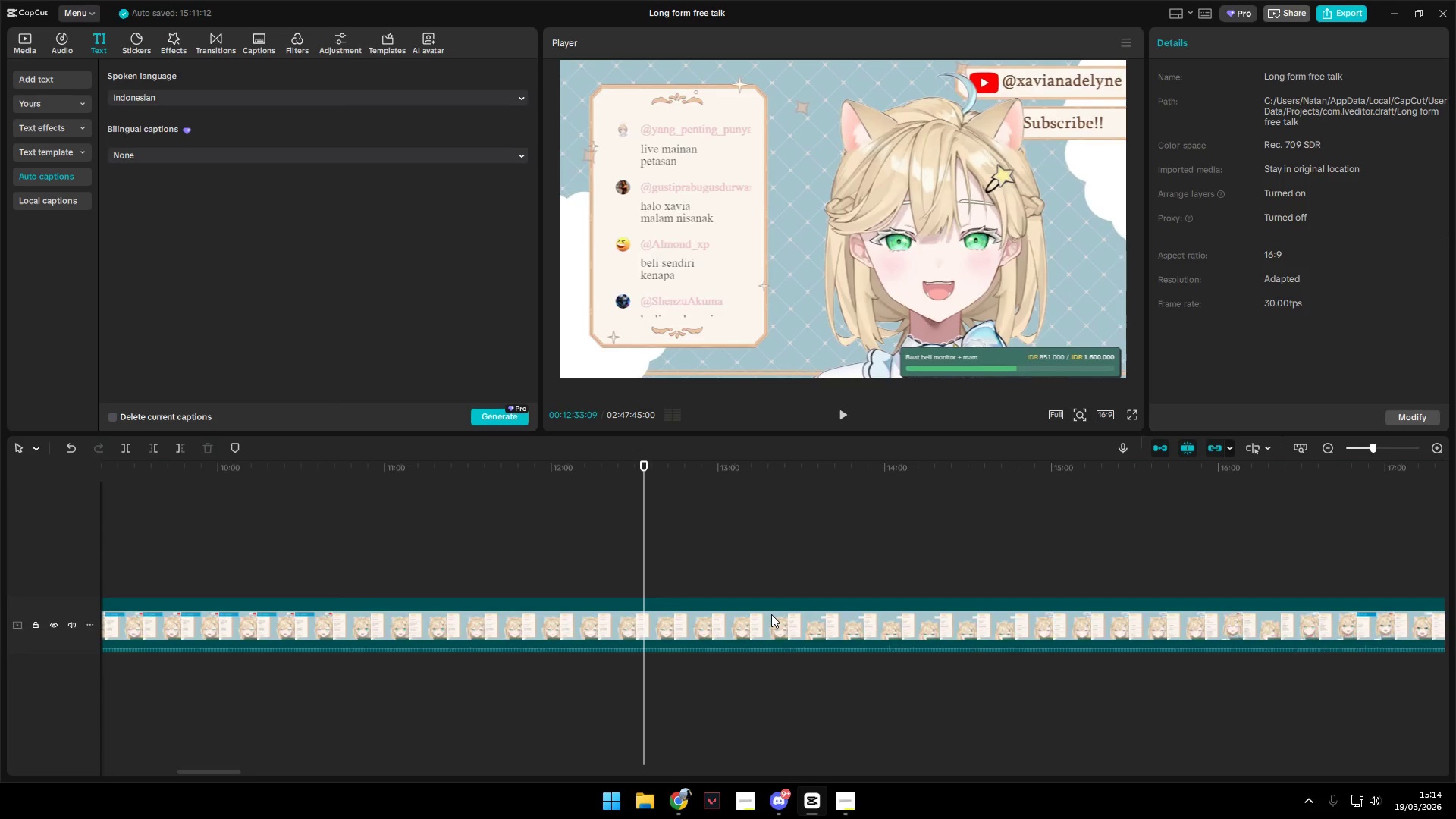 
wait(46.77)
 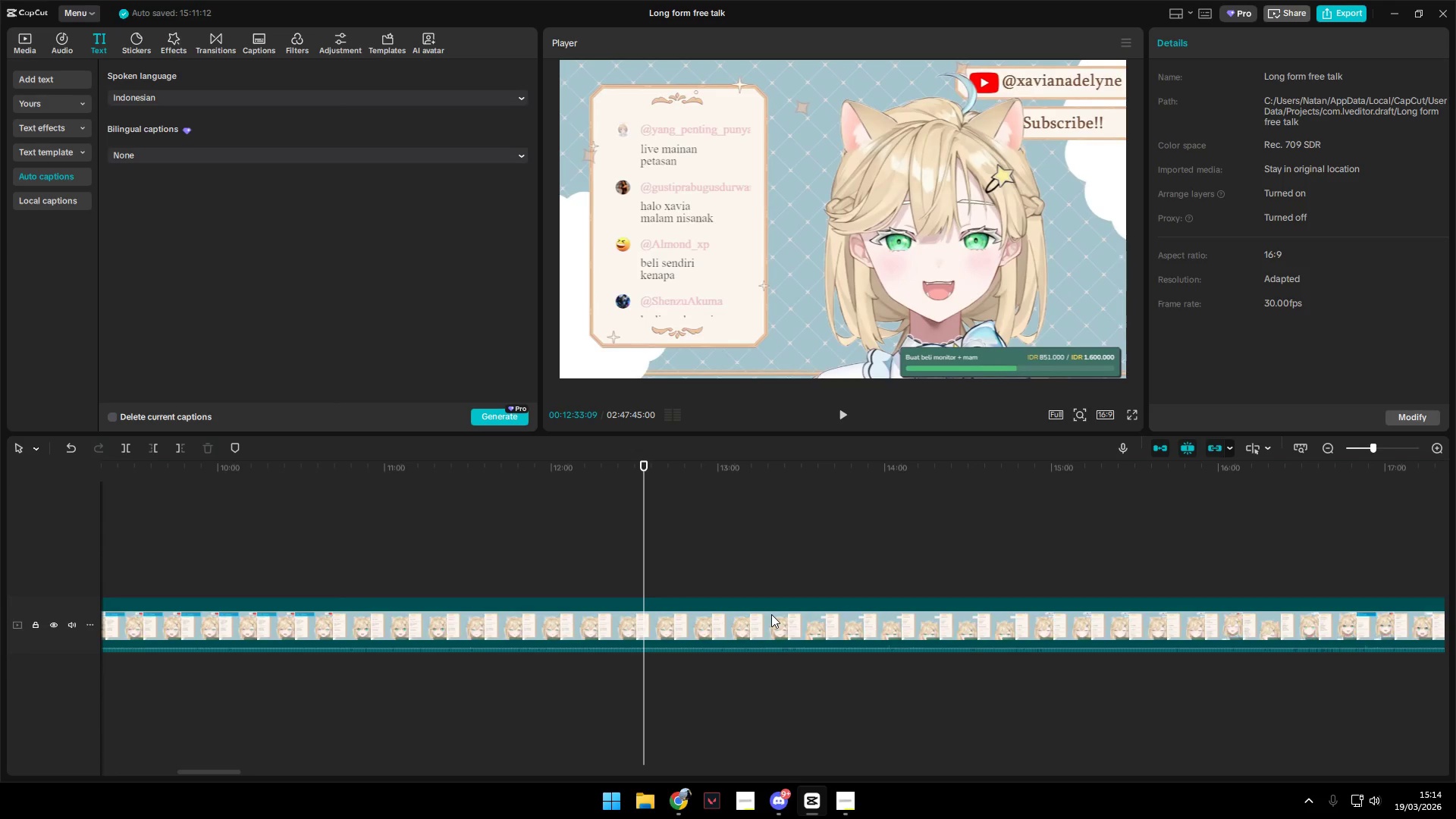 
key(Space)
 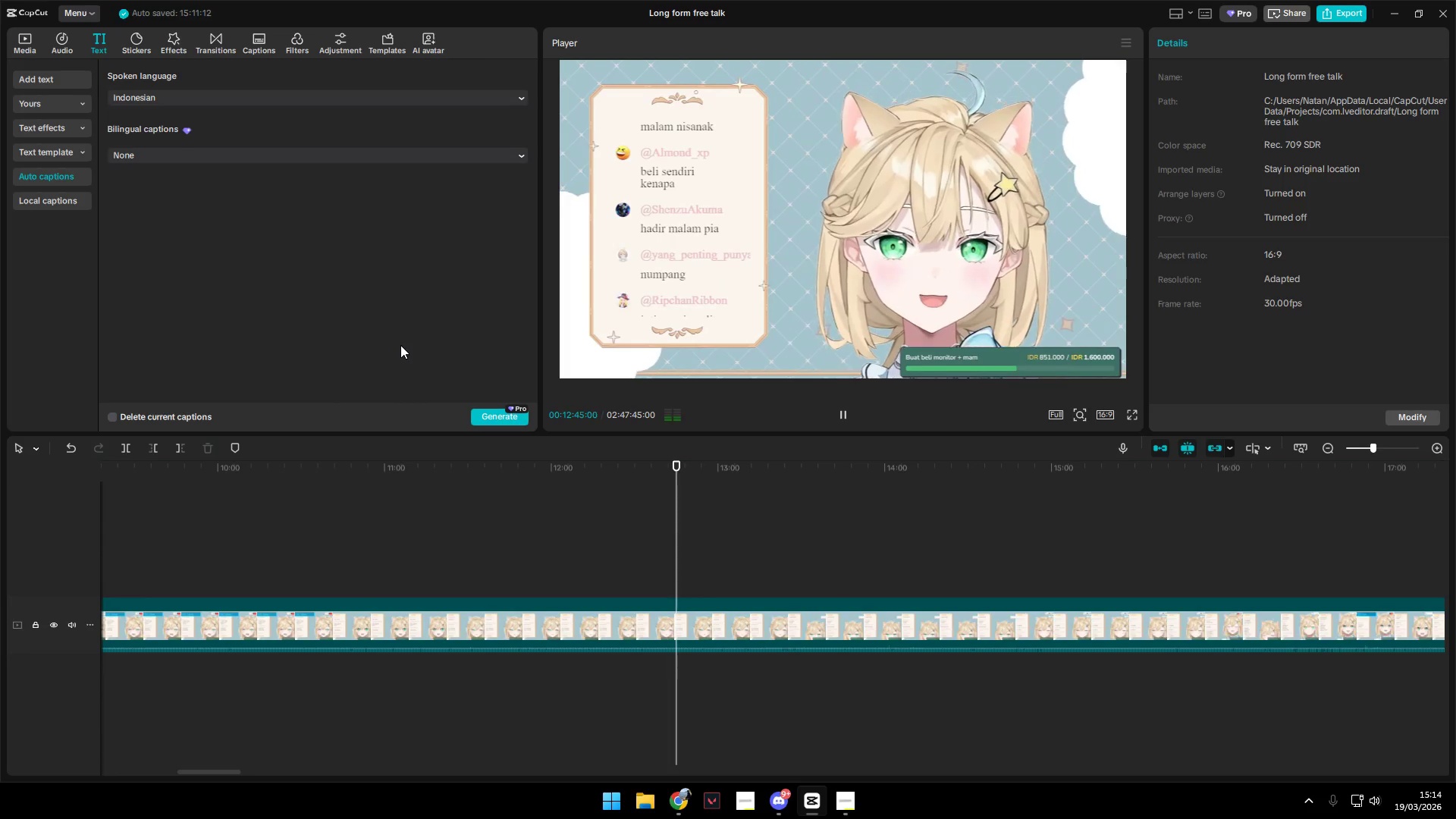 
wait(16.69)
 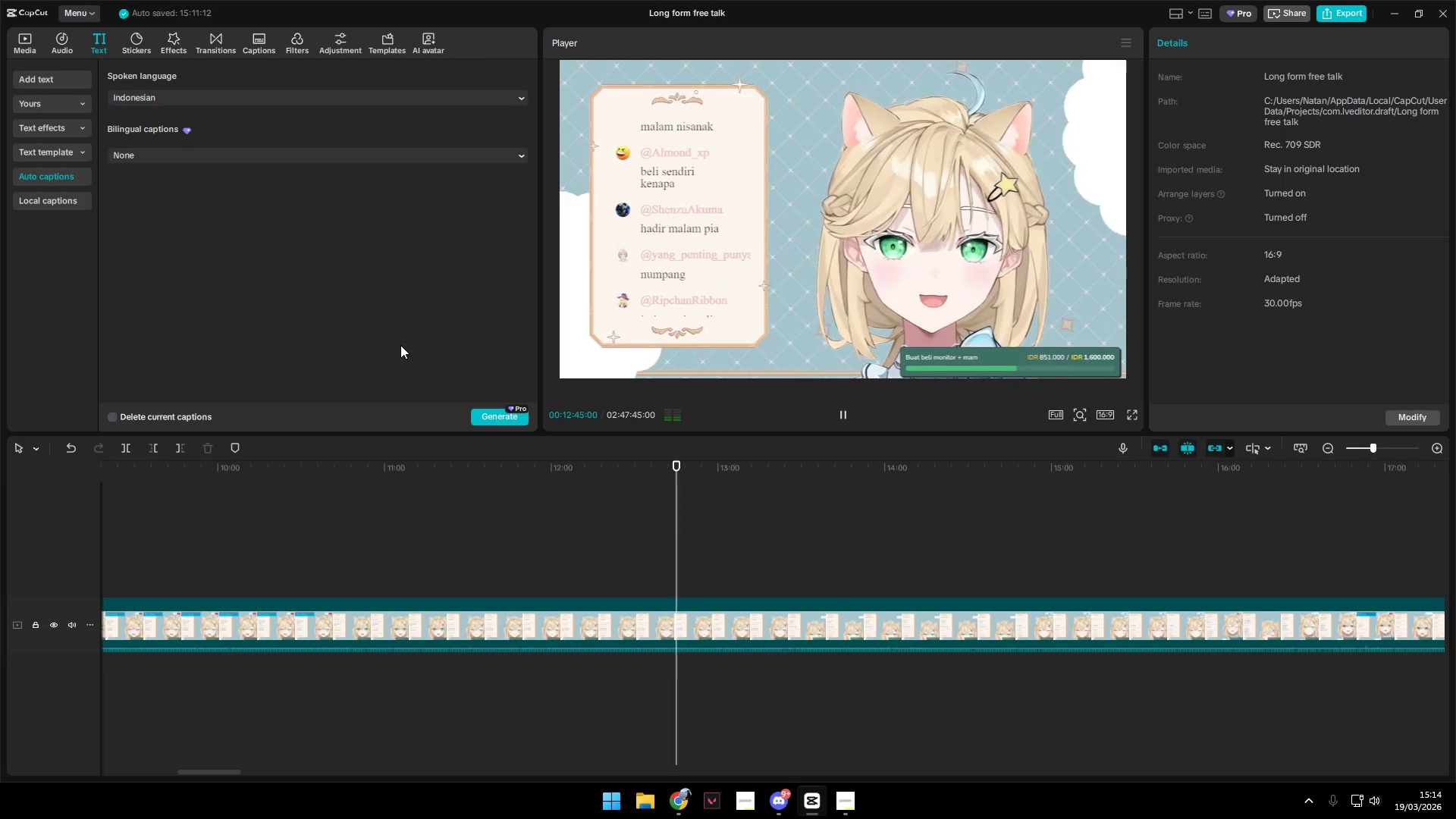 
left_click([704, 562])
 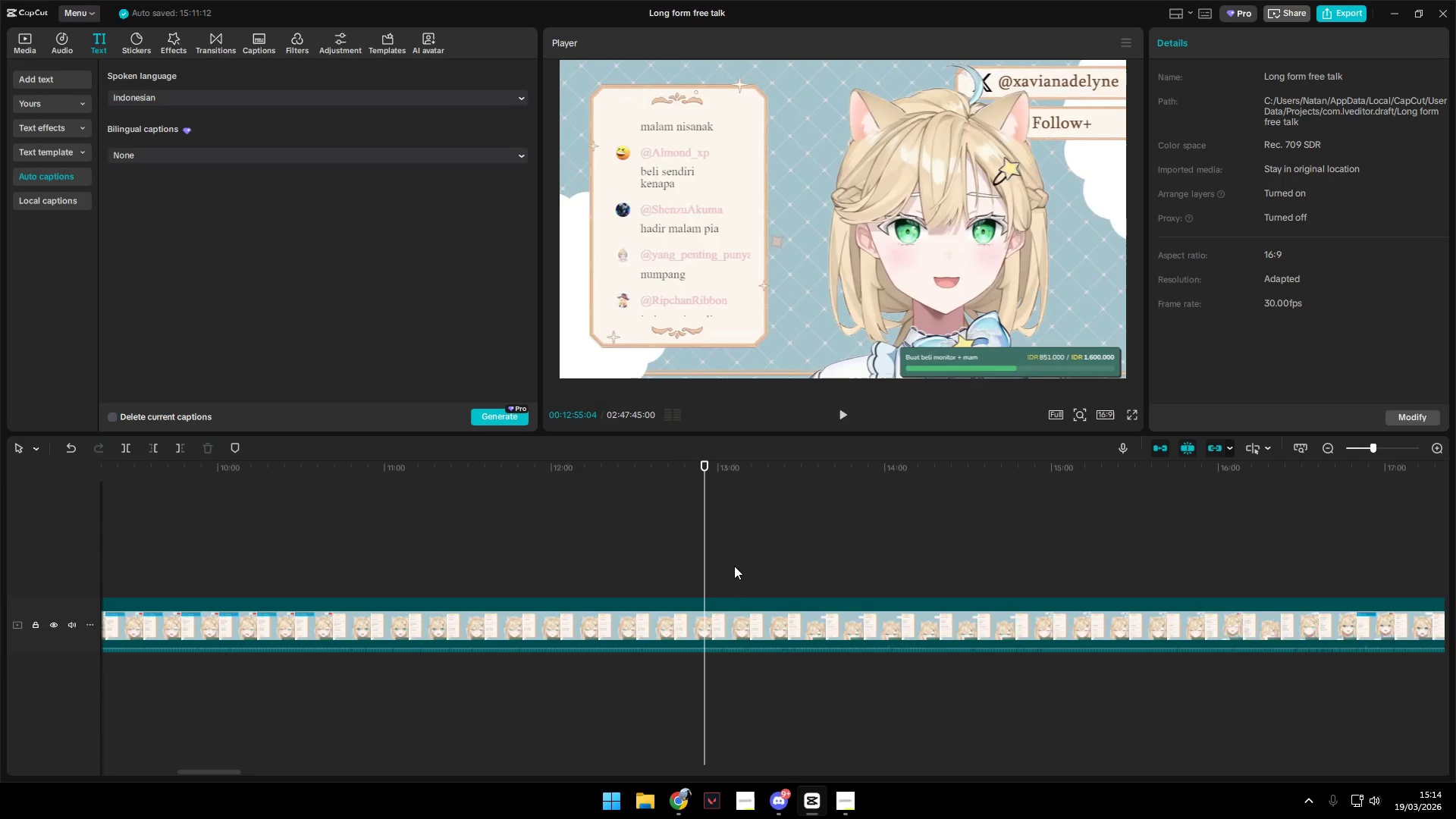 
key(Space)
 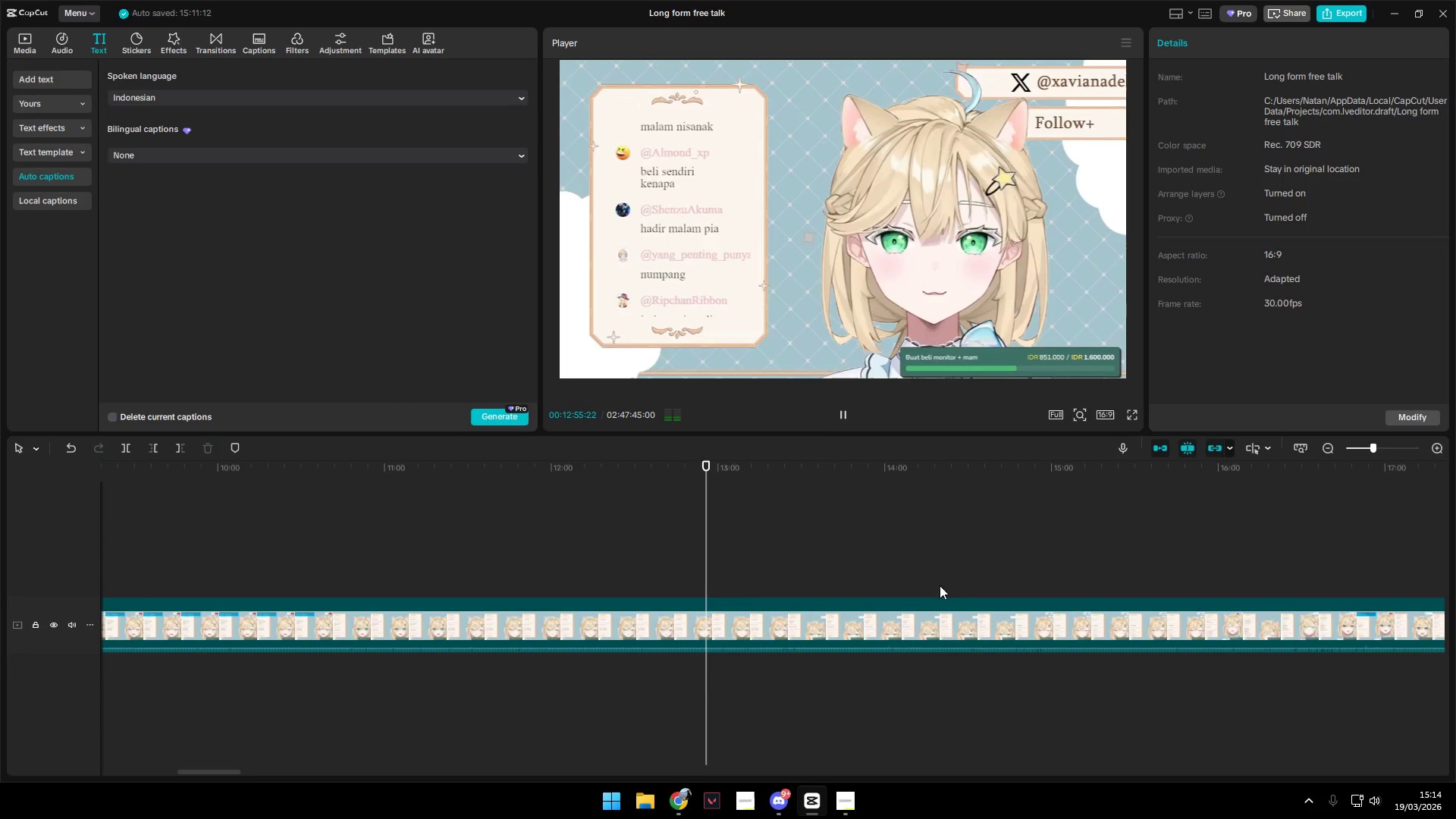 
left_click([1108, 566])
 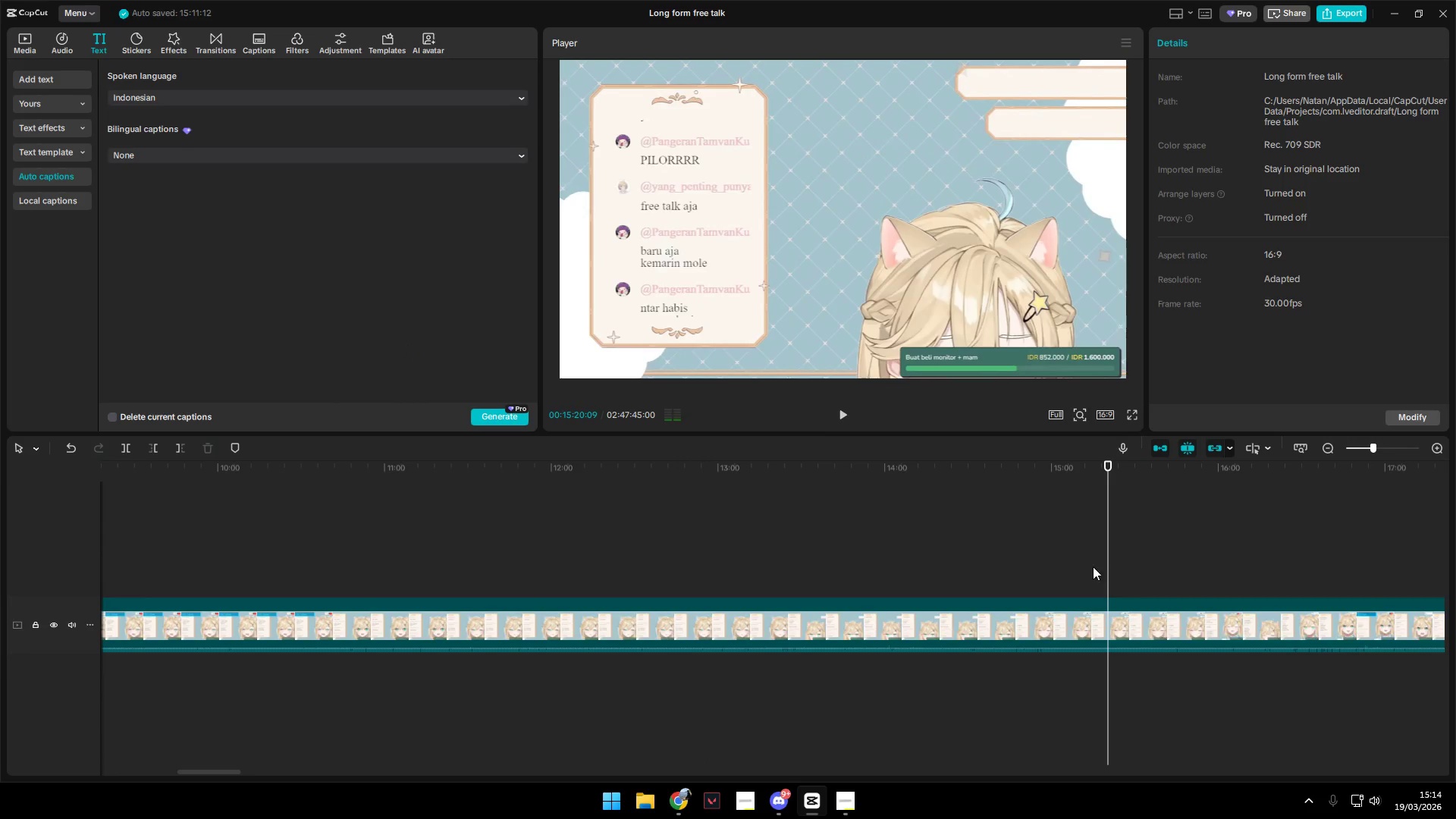 
key(Space)
 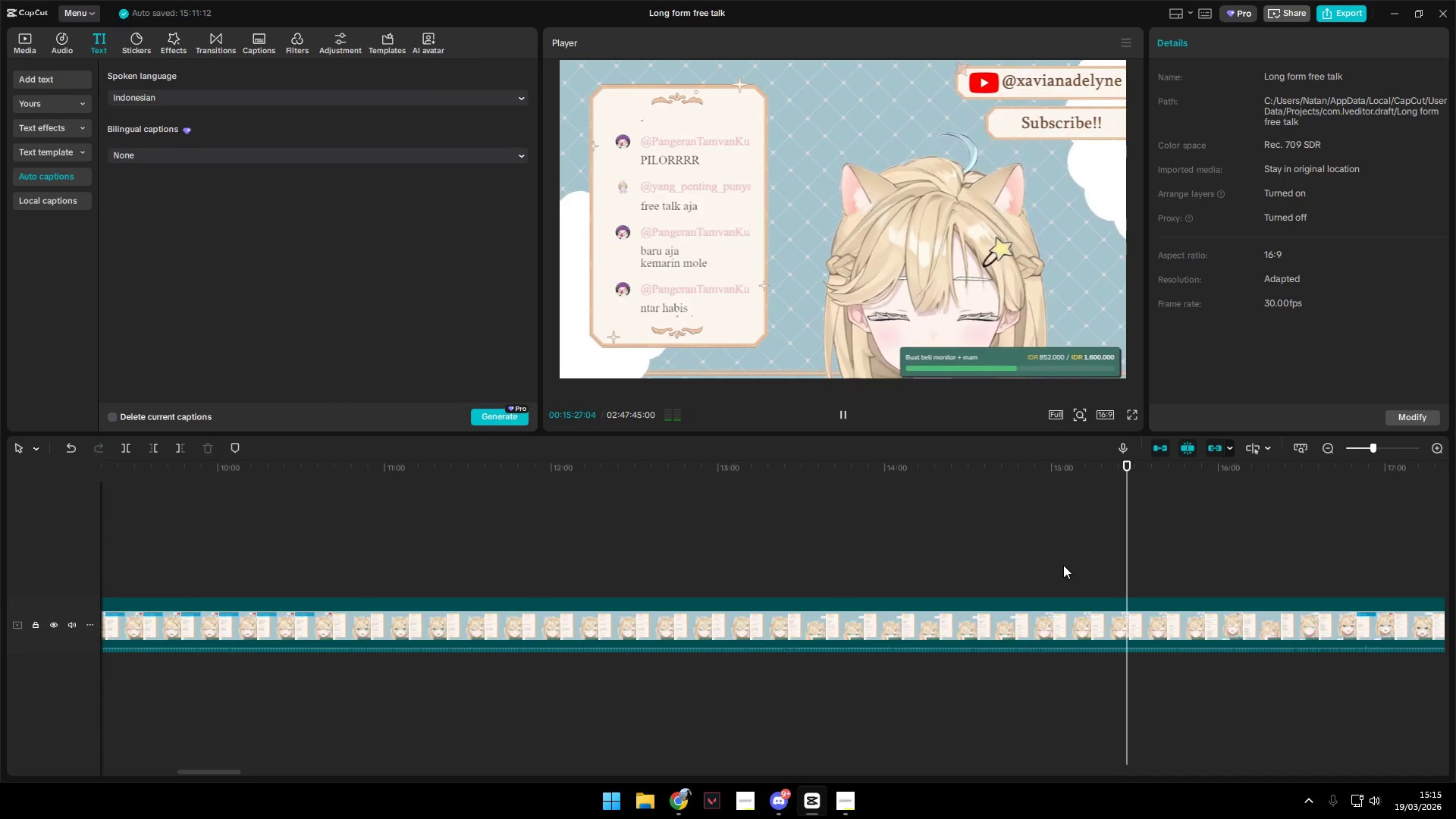 
wait(11.88)
 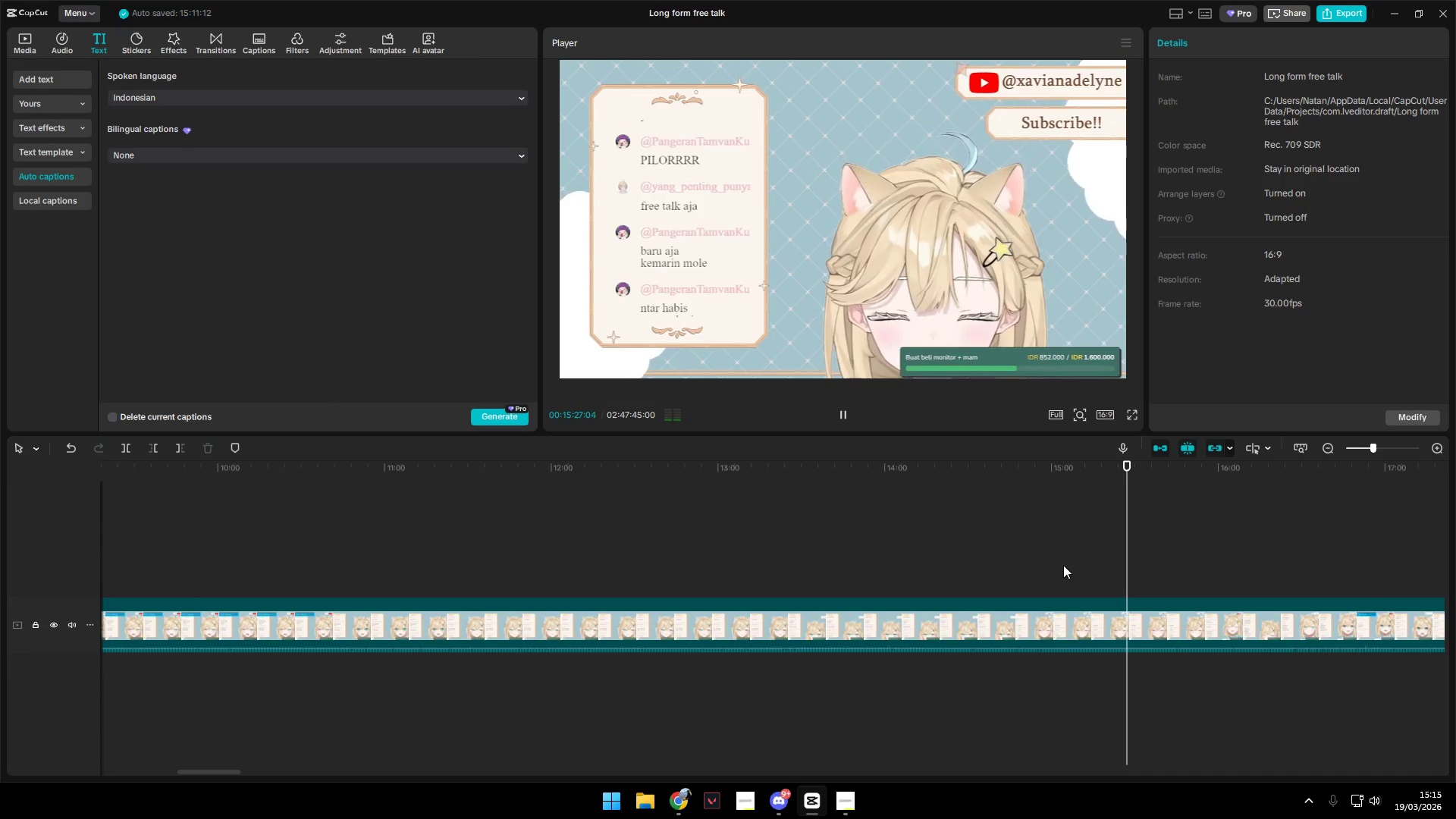 
hold_key(key=AltLeft, duration=1.12)
 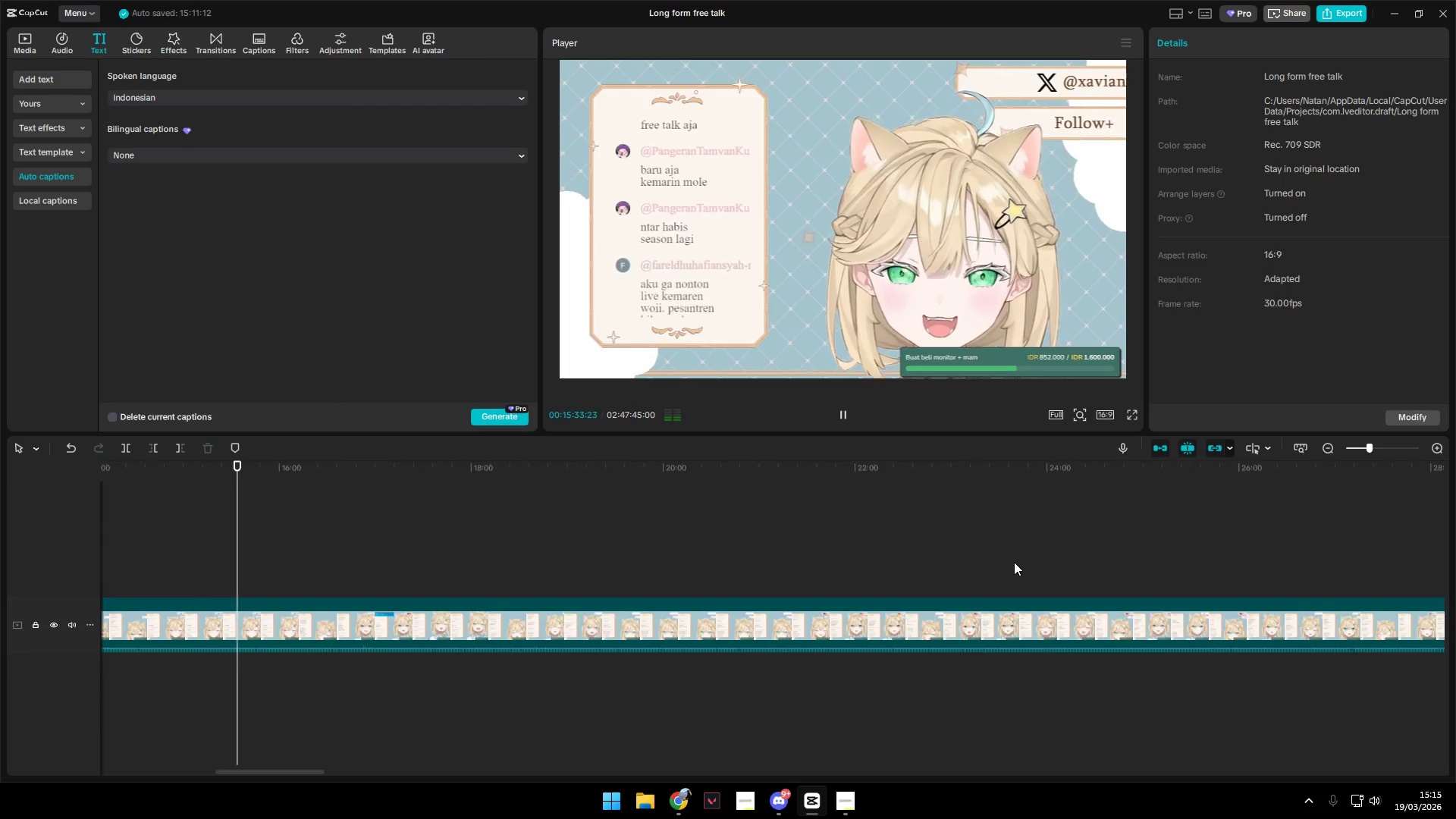 
hold_key(key=ControlLeft, duration=1.5)
 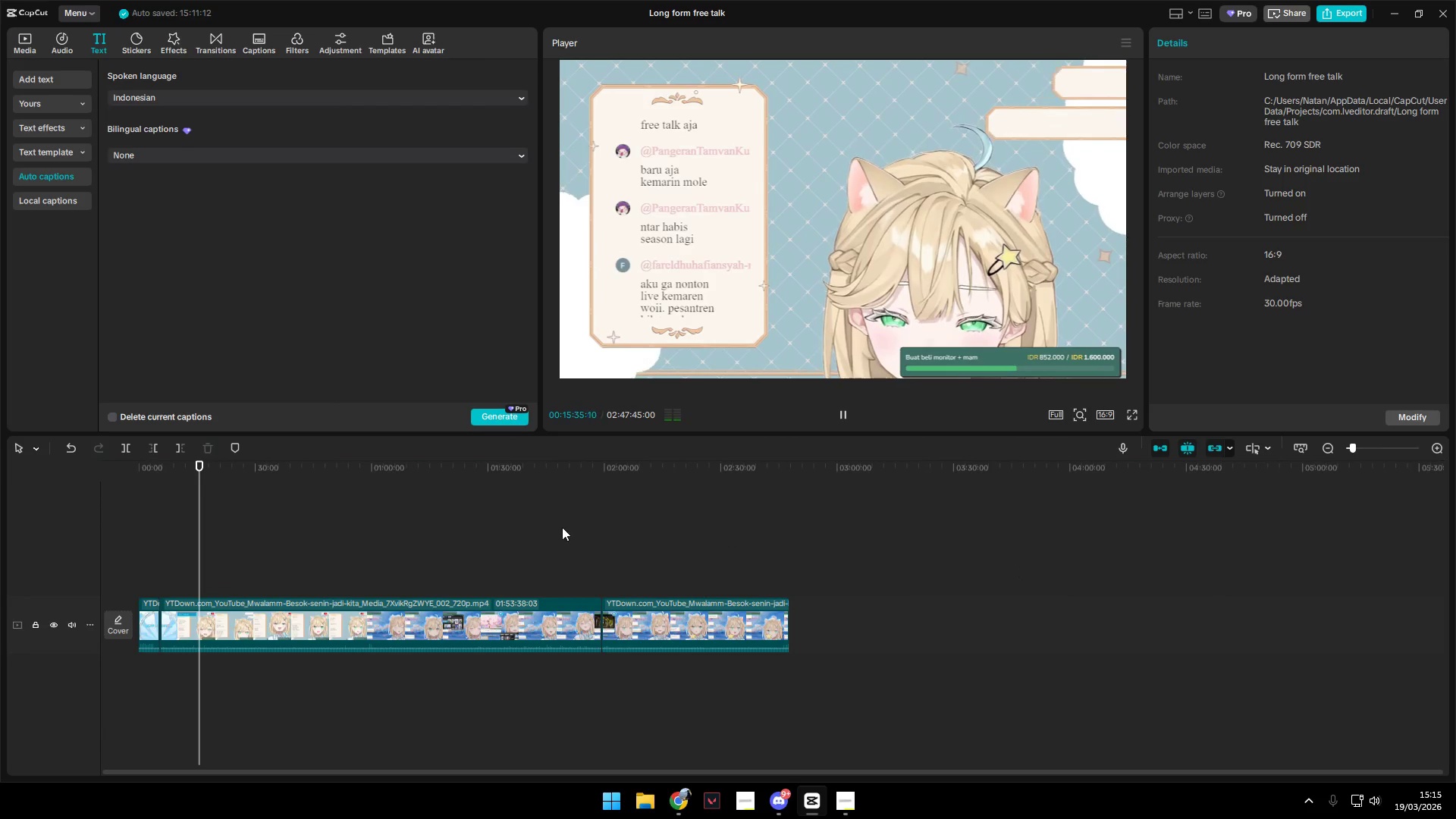 
scroll: coordinate [1015, 562], scroll_direction: down, amount: 14.0
 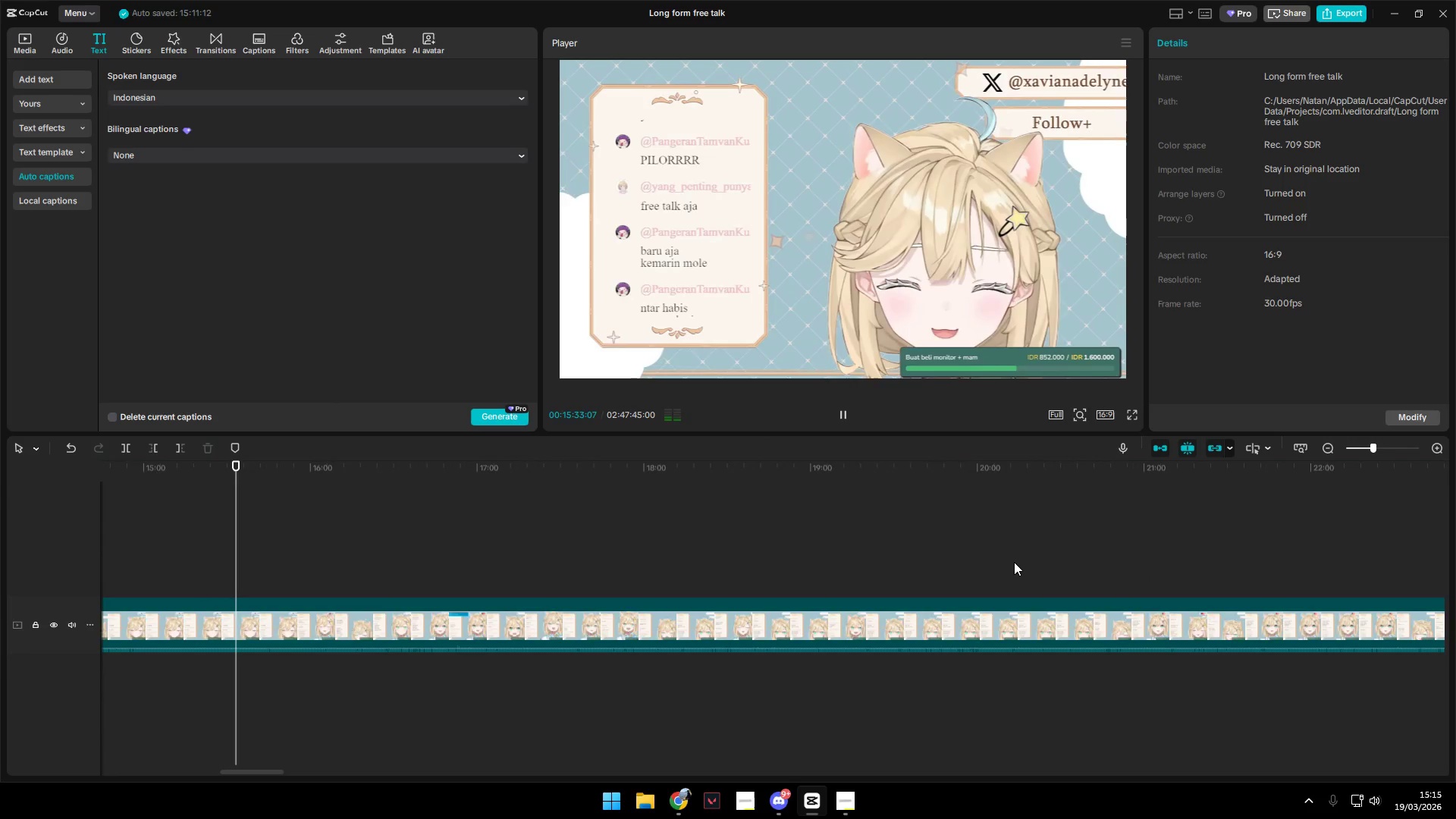 
hold_key(key=ControlLeft, duration=0.34)
scroll: coordinate [1012, 566], scroll_direction: down, amount: 32.0
 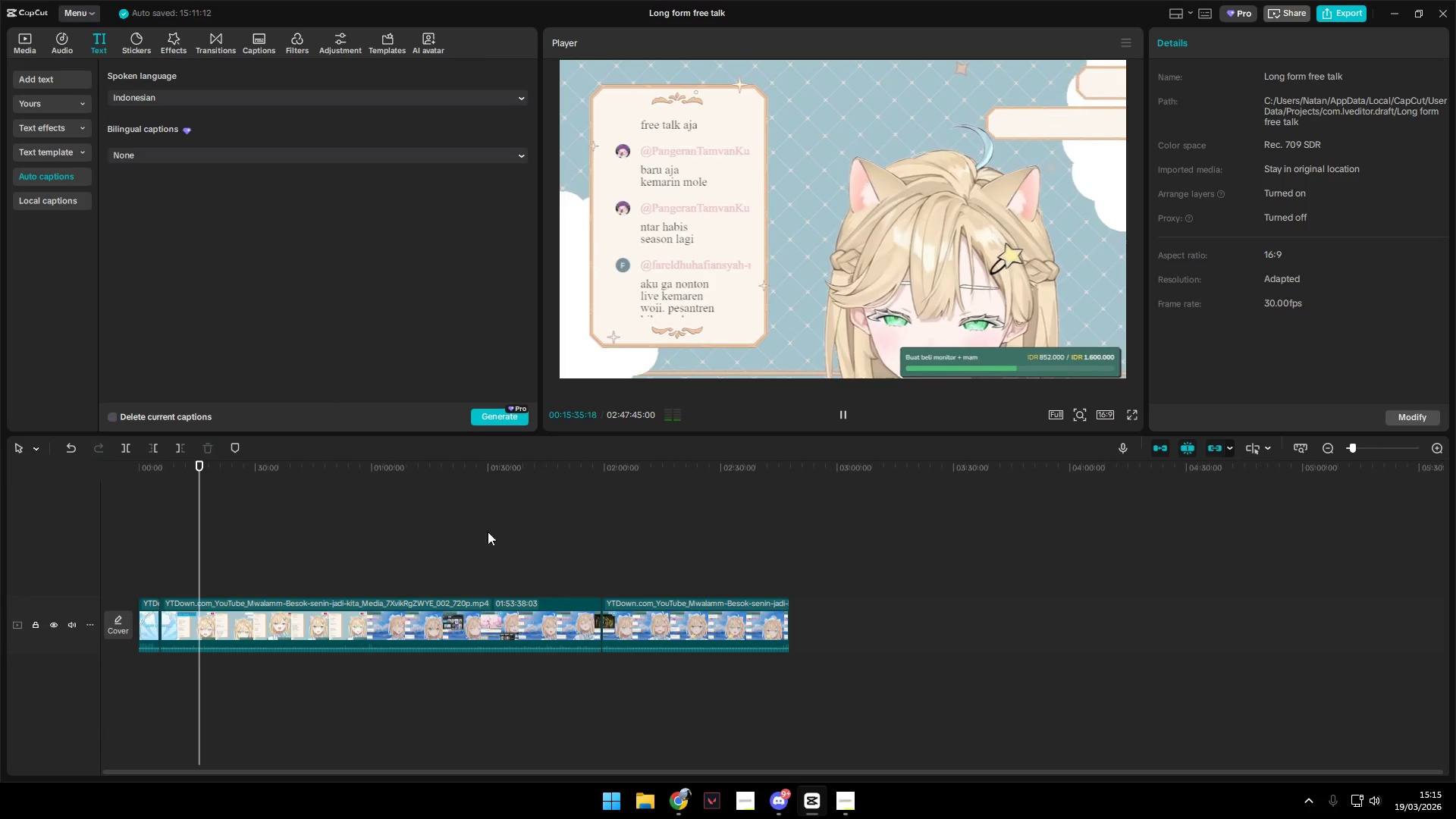 
left_click([313, 567])
 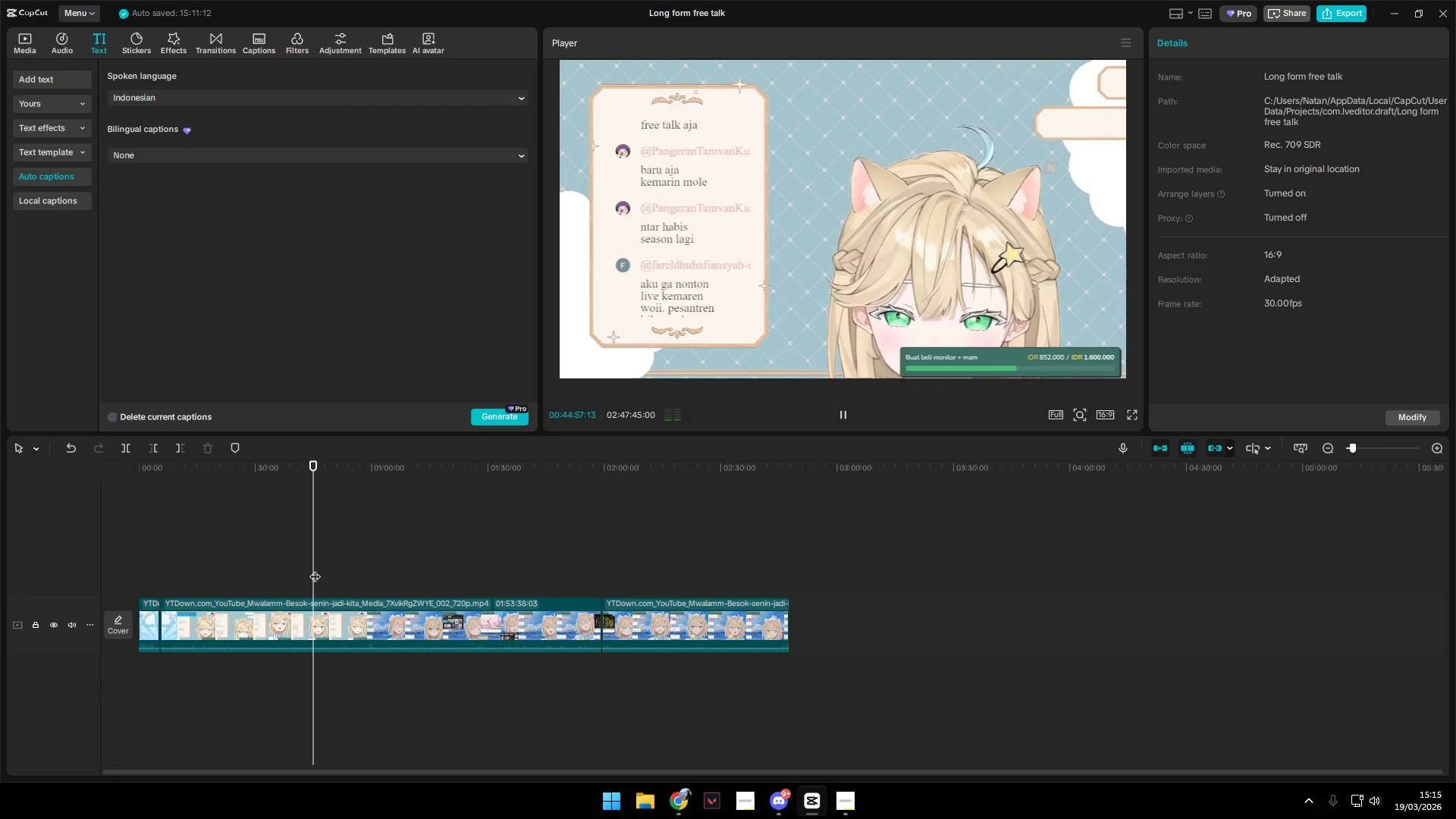 
key(Space)
 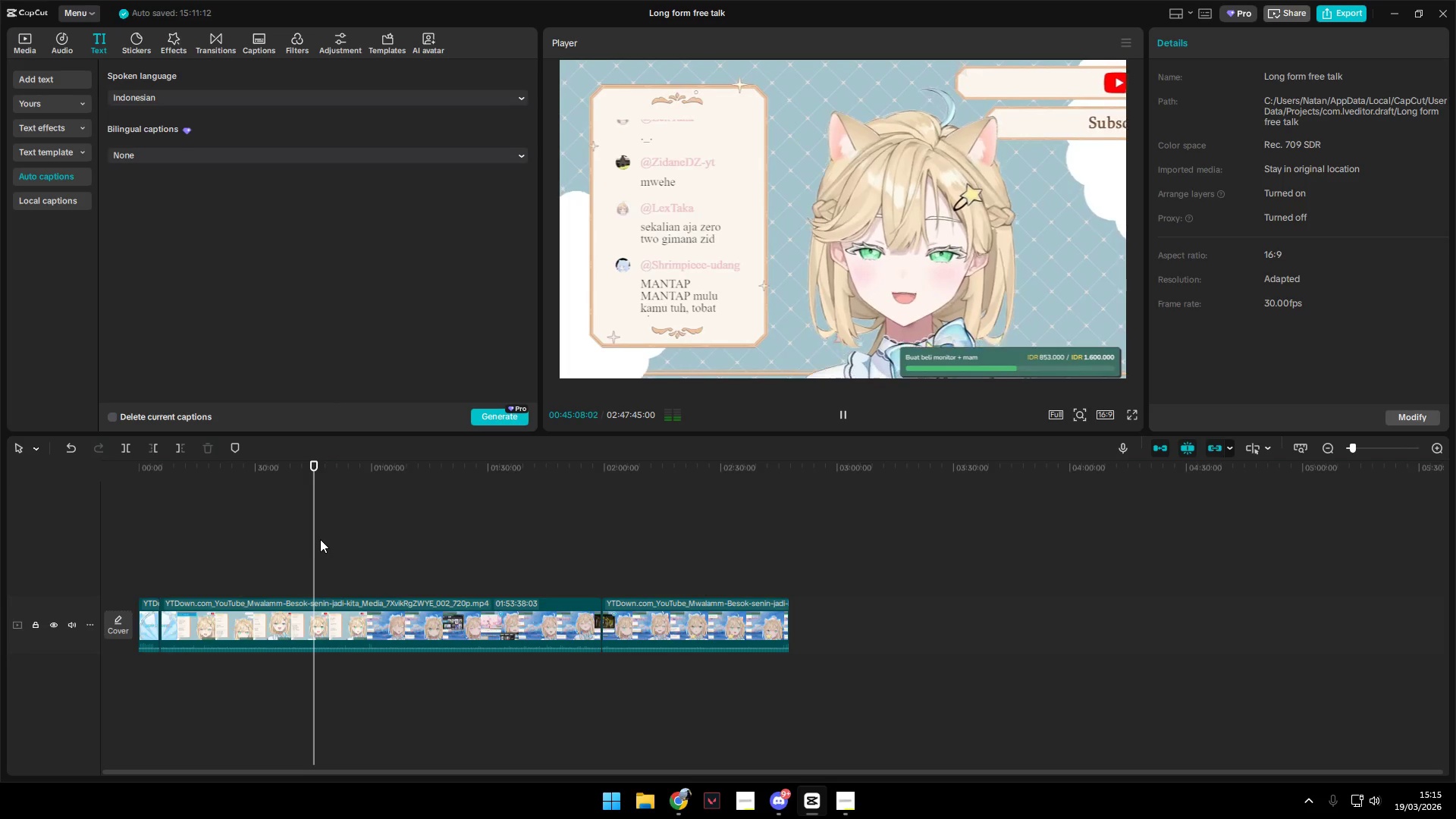 
wait(15.66)
 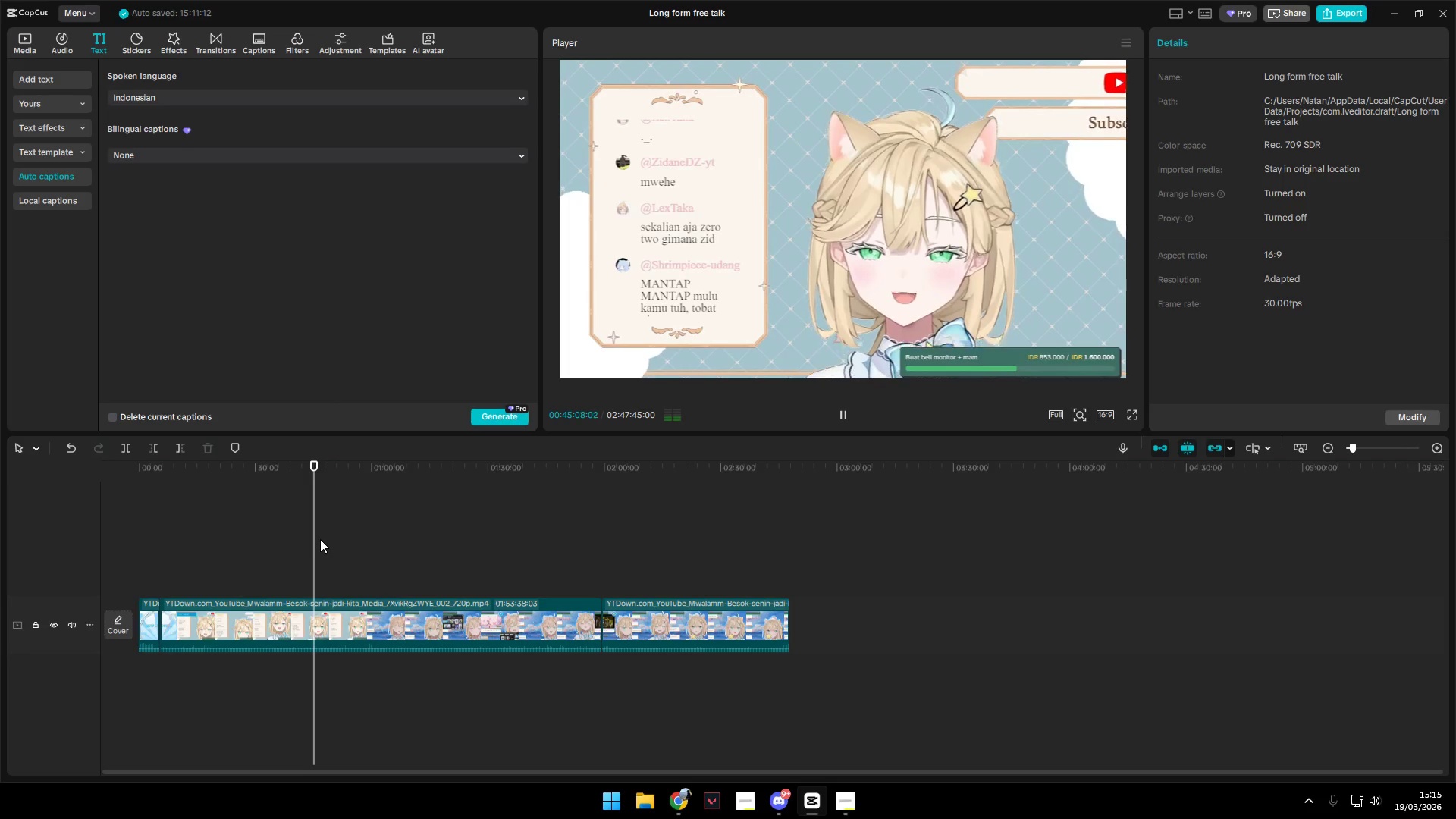 
hold_key(key=ControlLeft, duration=1.5)
 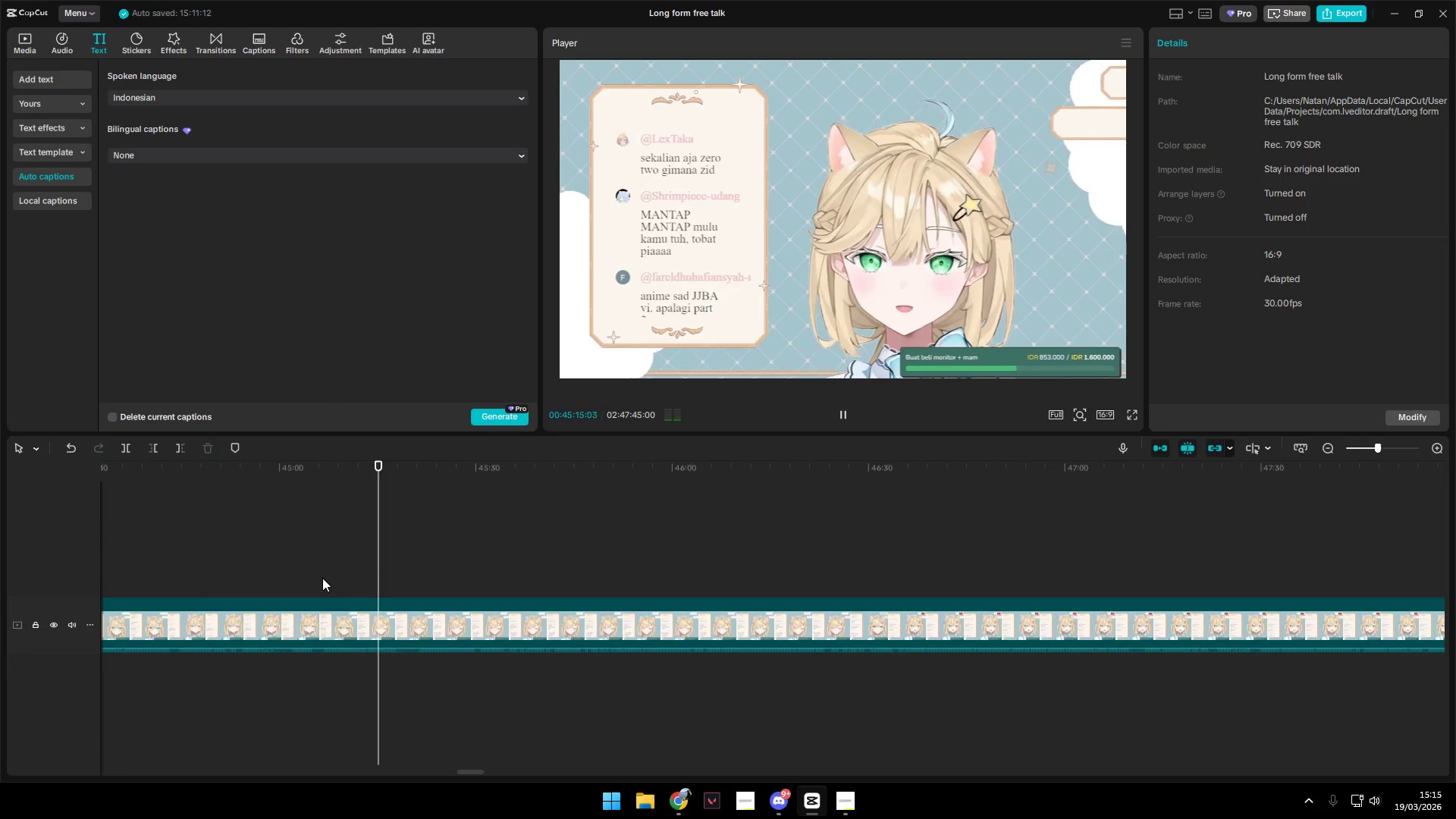 
key(Control+ControlLeft)
 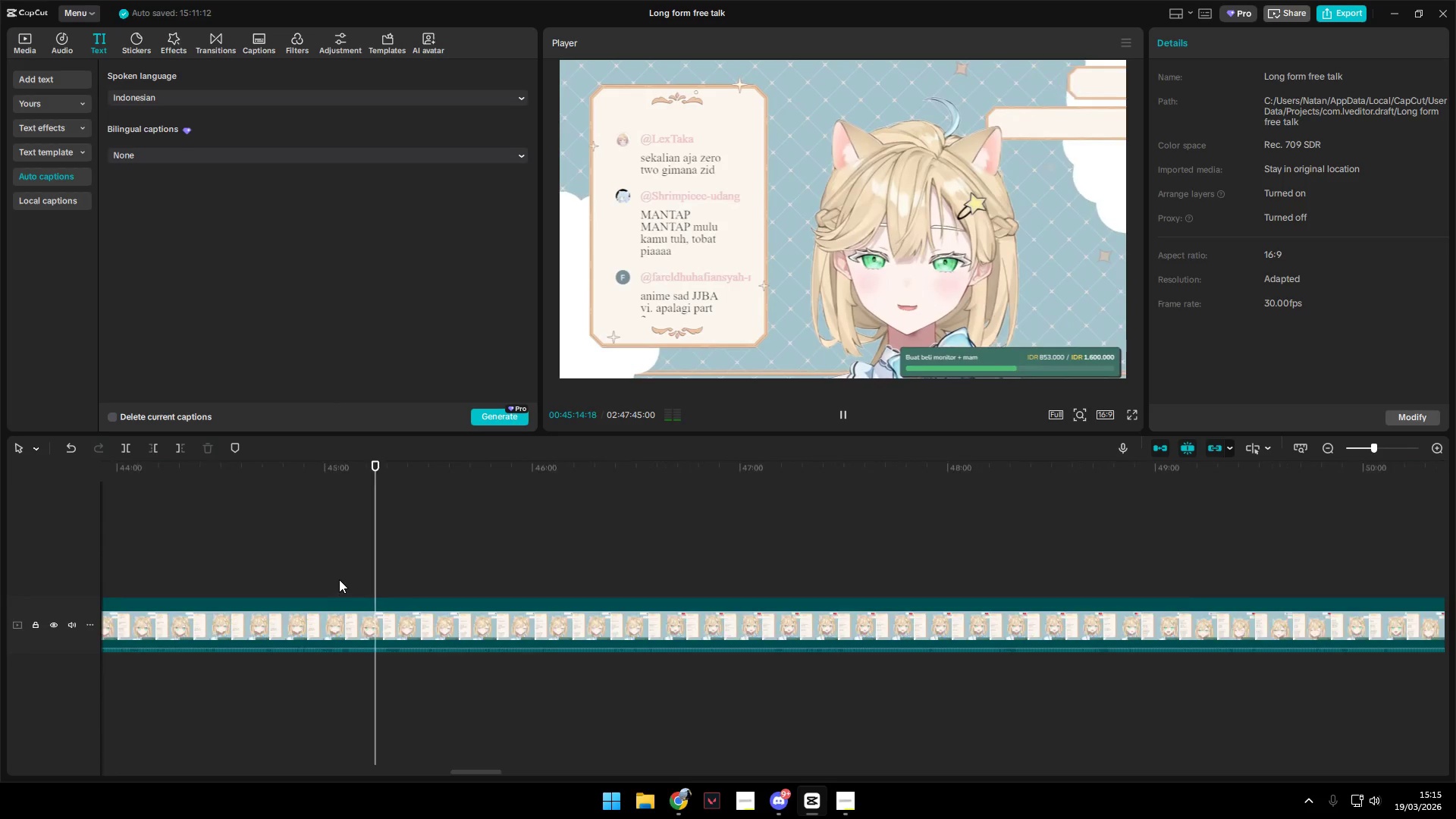 
key(Control+ControlLeft)
 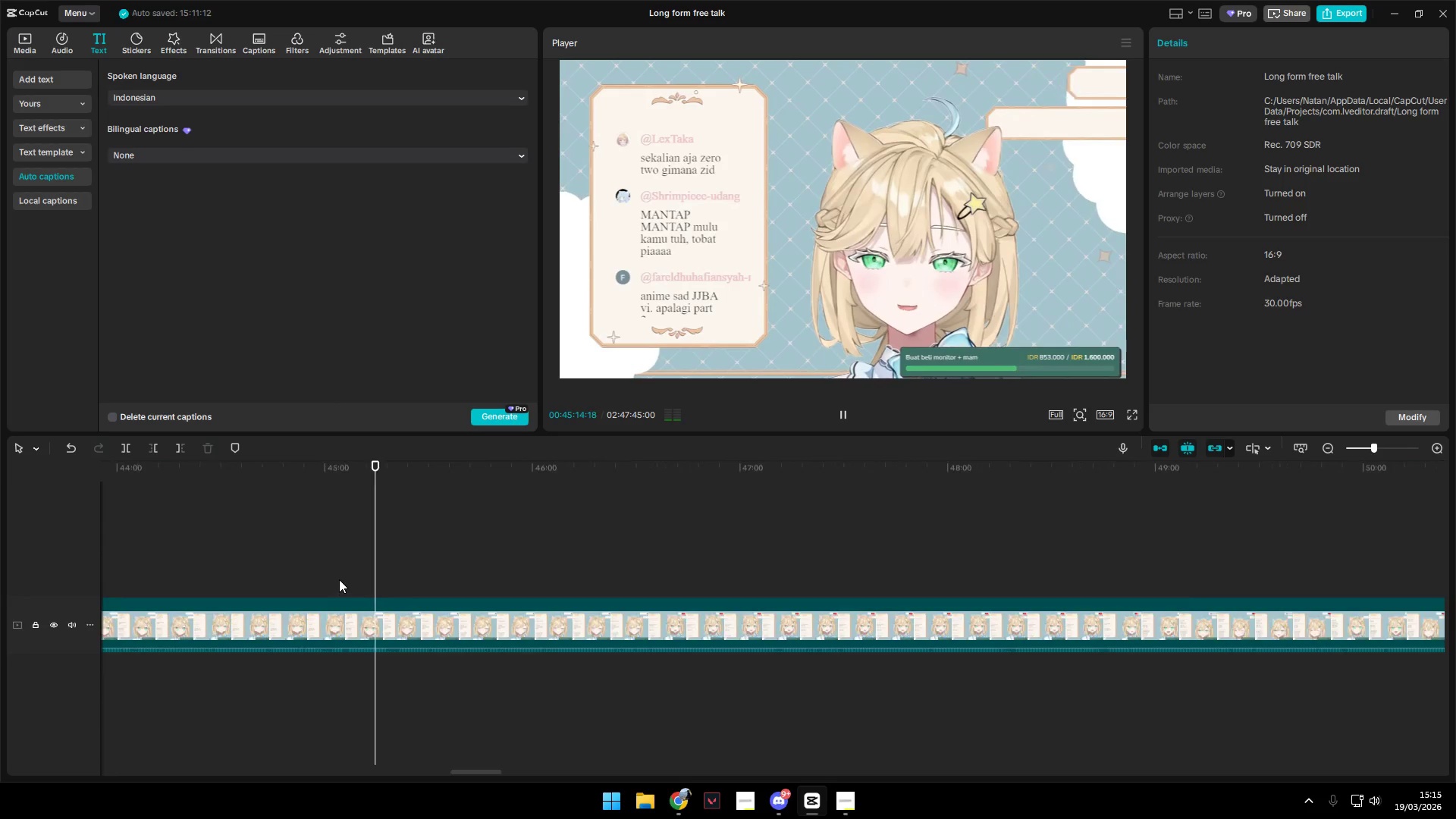 
key(Control+ControlLeft)
 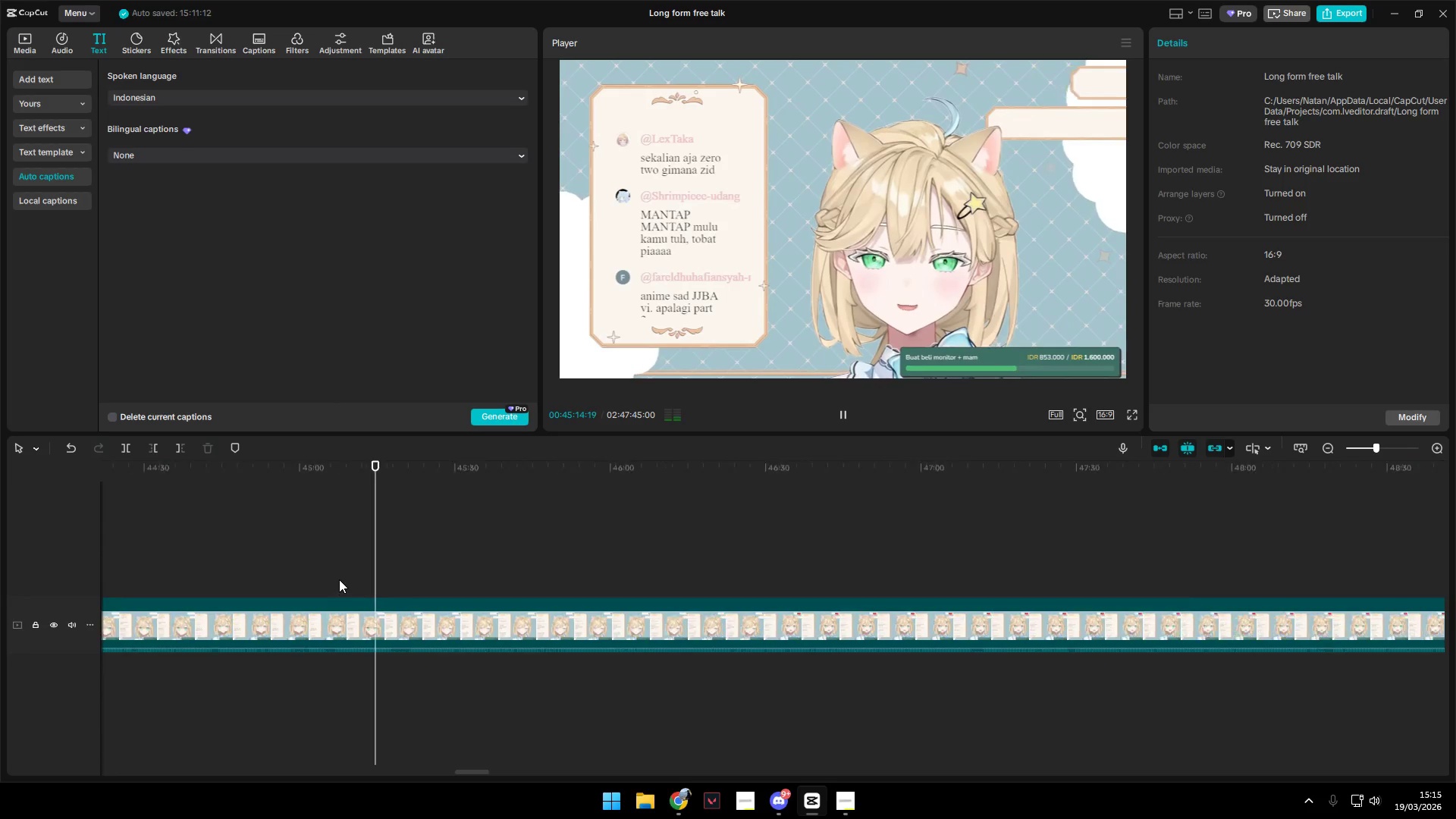 
key(Control+ControlLeft)
 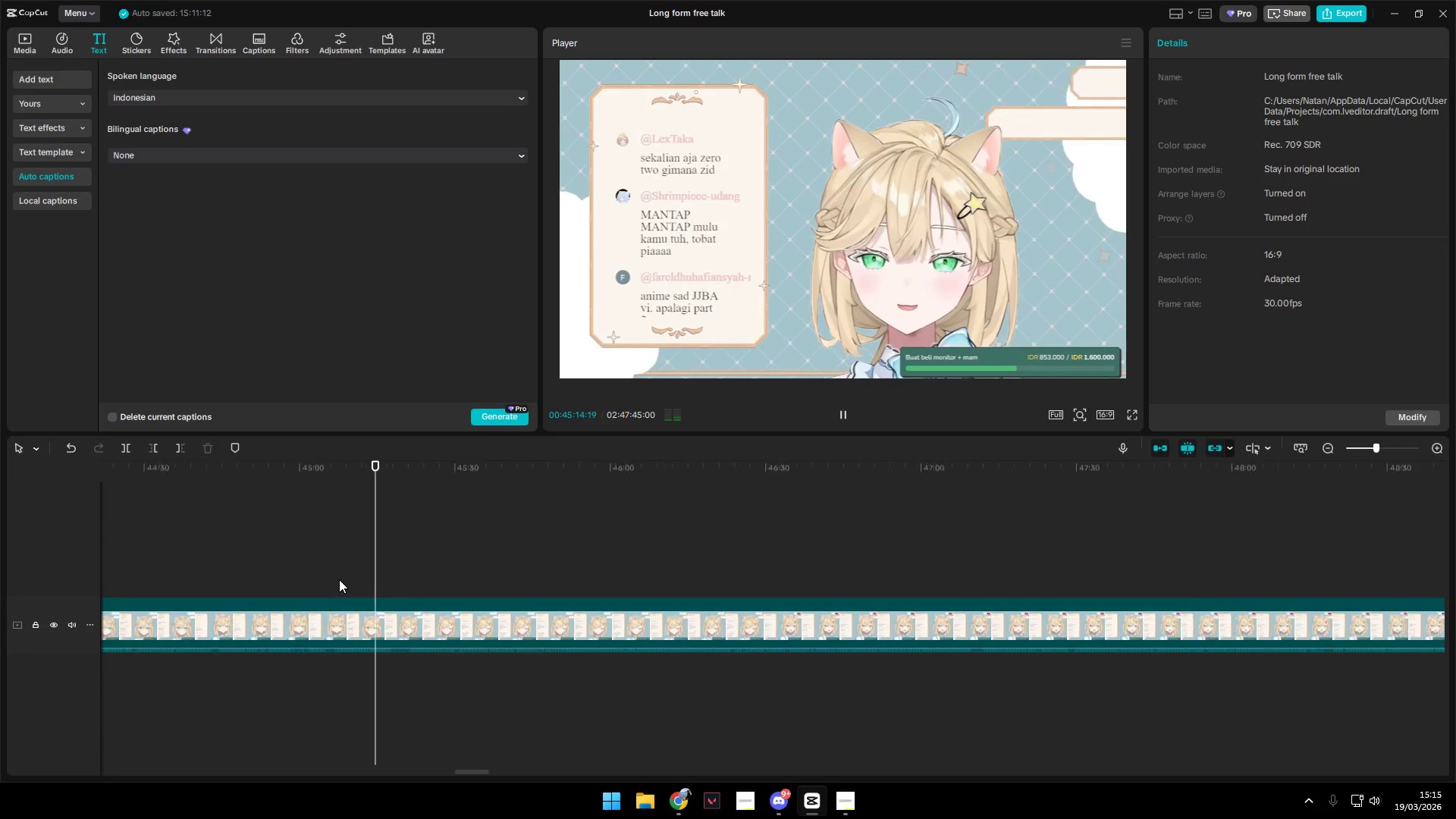 
key(Control+ControlLeft)
 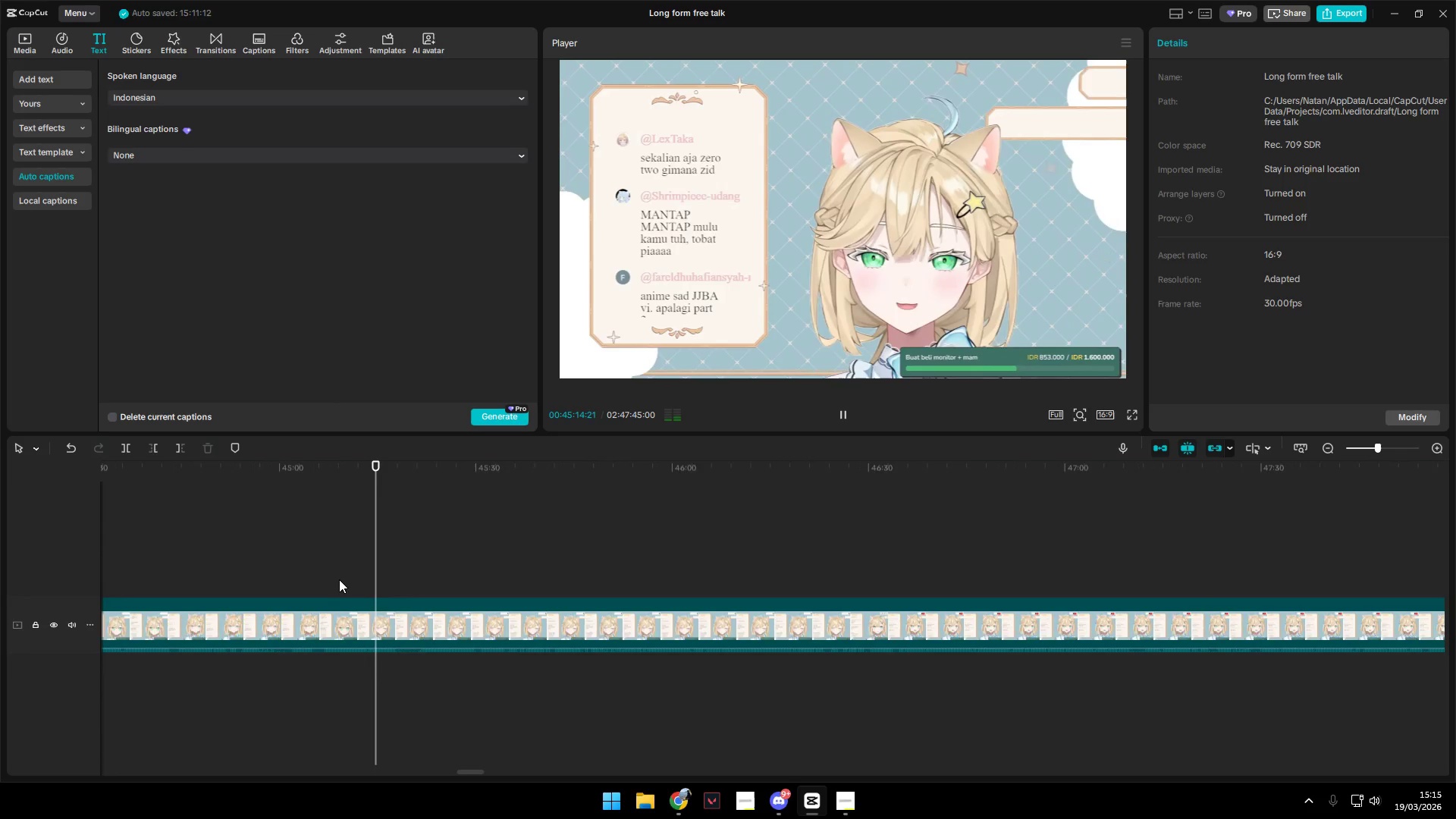 
key(Control+ControlLeft)
 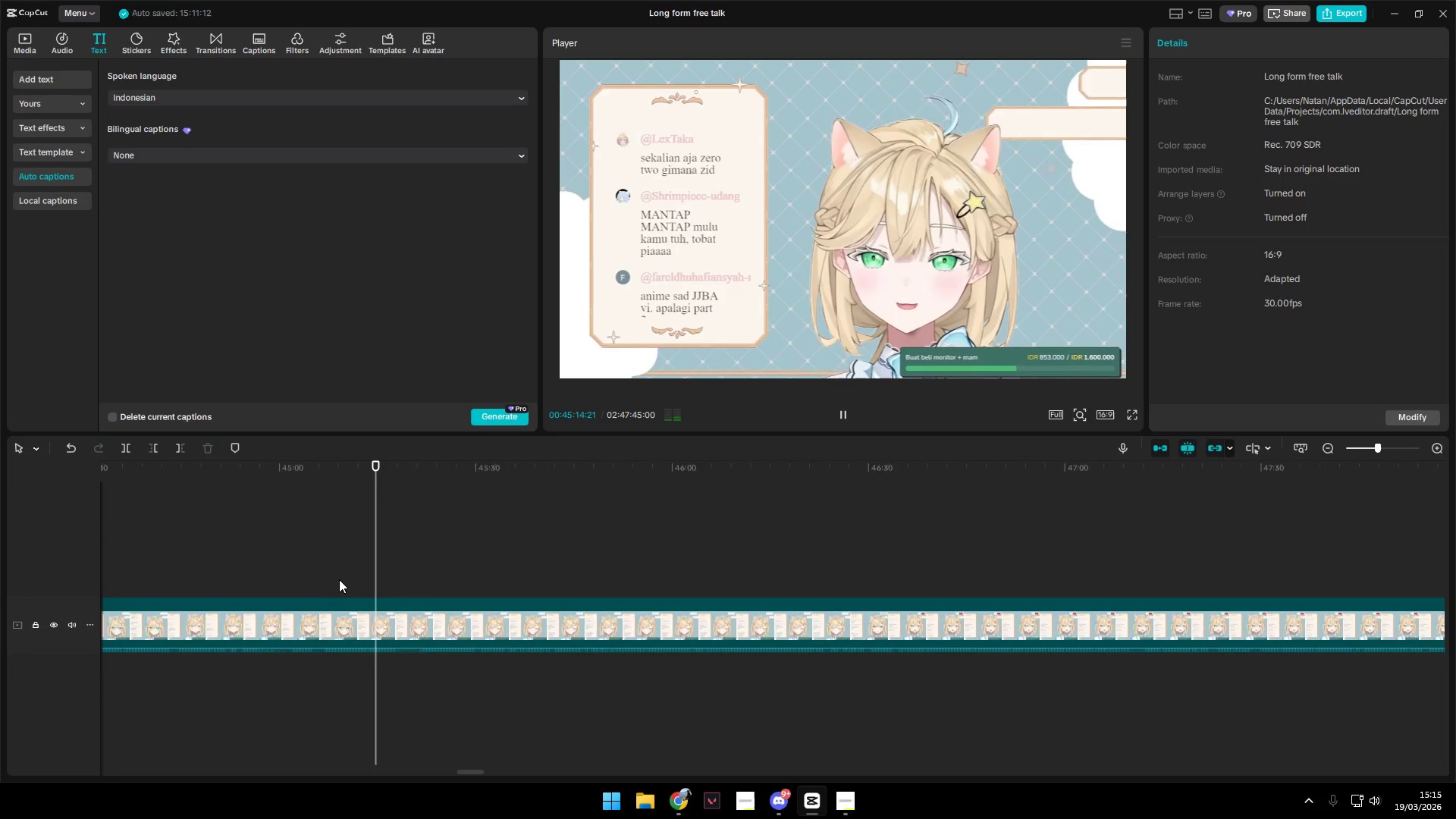 
key(Control+ControlLeft)
 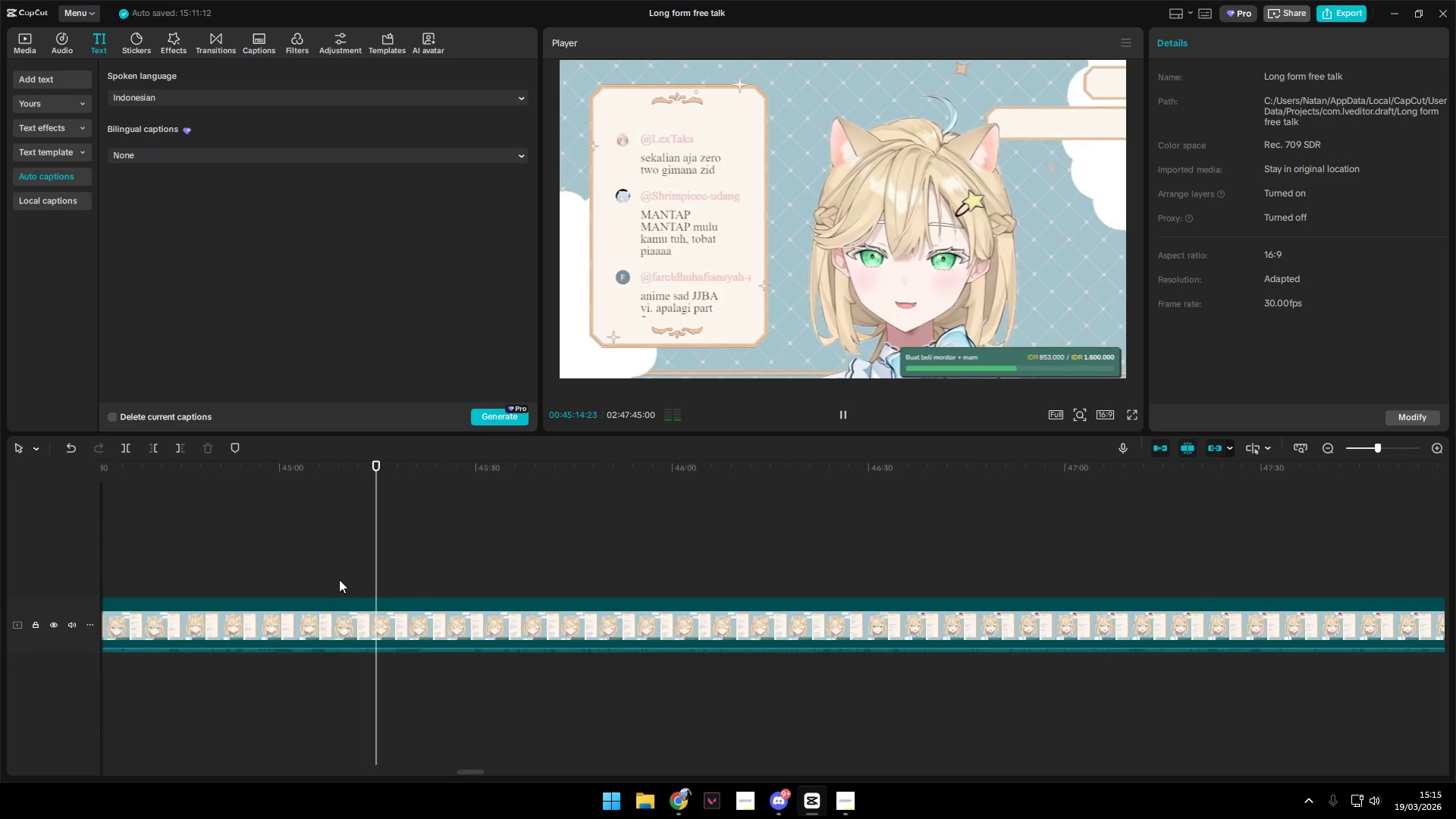 
key(Control+ControlLeft)
 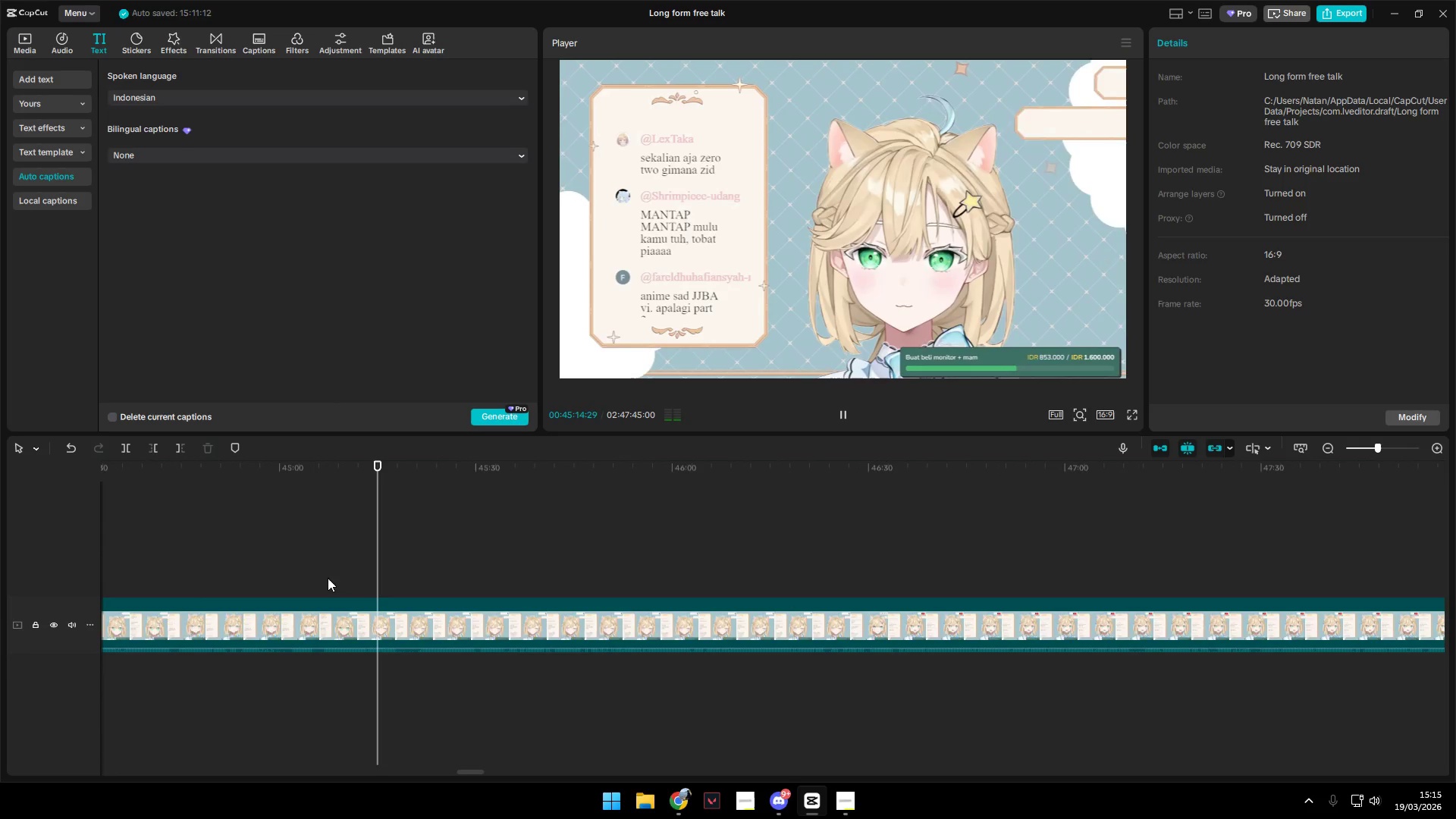 
left_click([322, 578])
 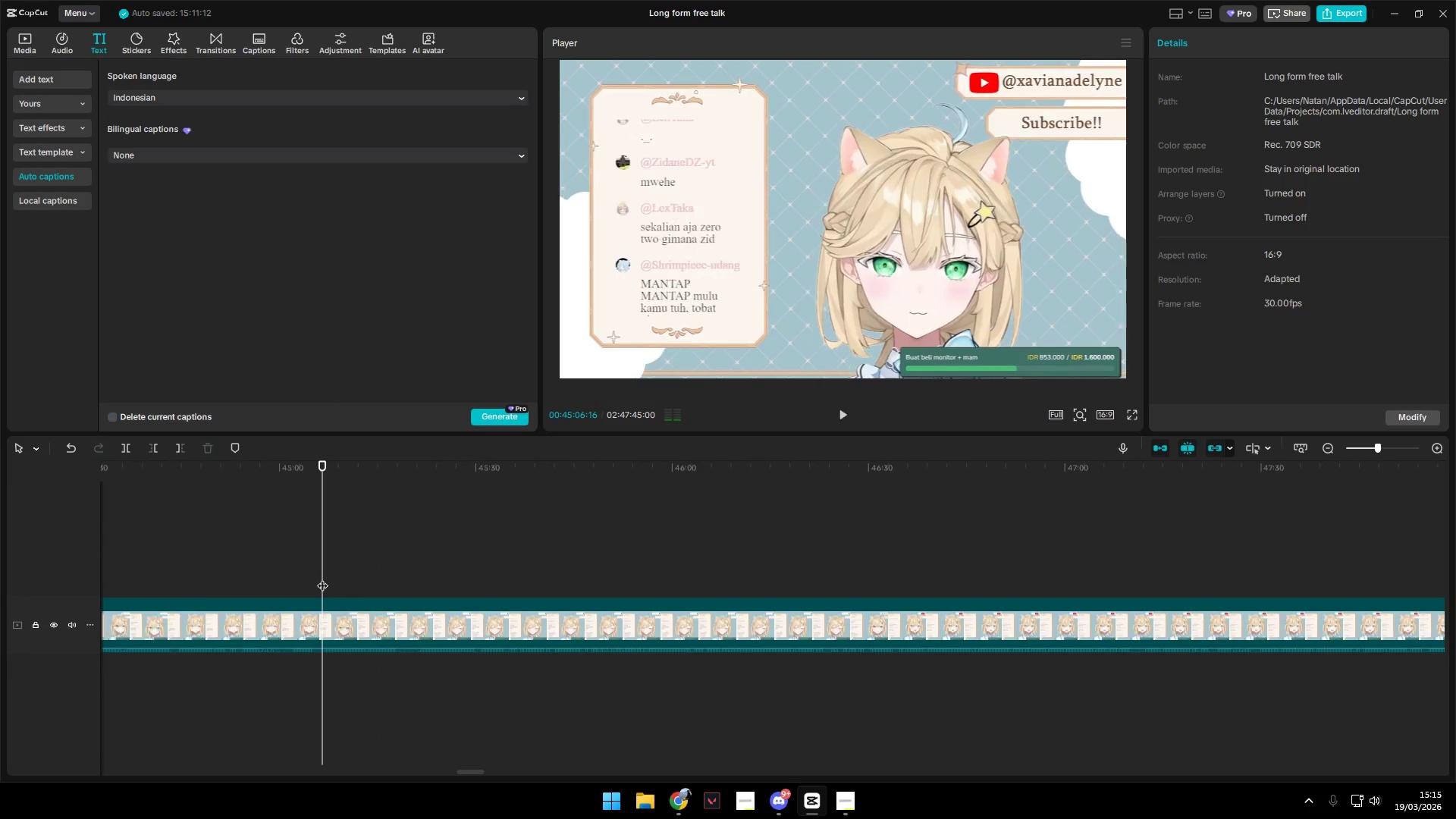 
scroll: coordinate [339, 579], scroll_direction: up, amount: 37.0
 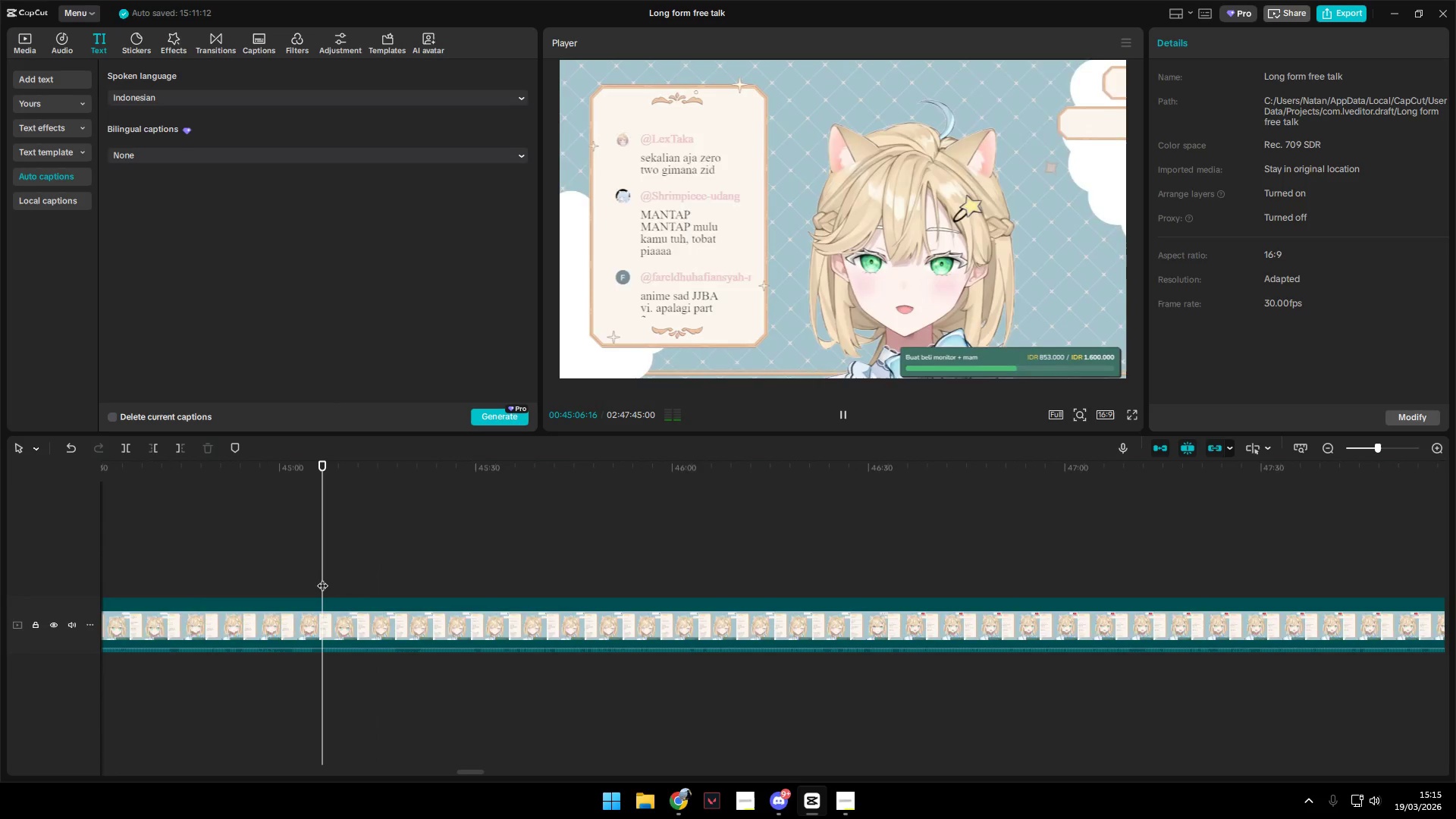 
key(Space)
 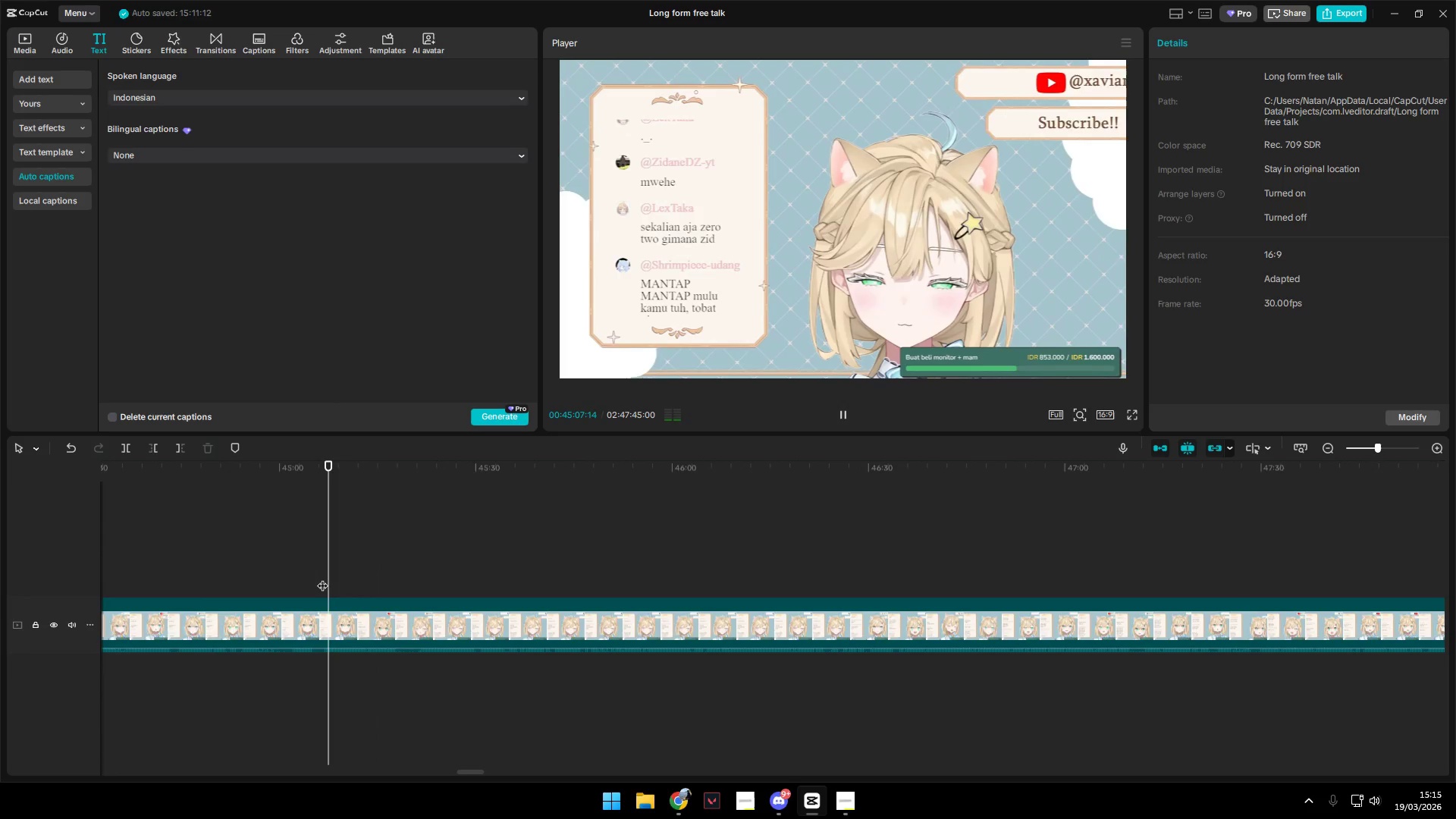 
left_click([322, 578])
 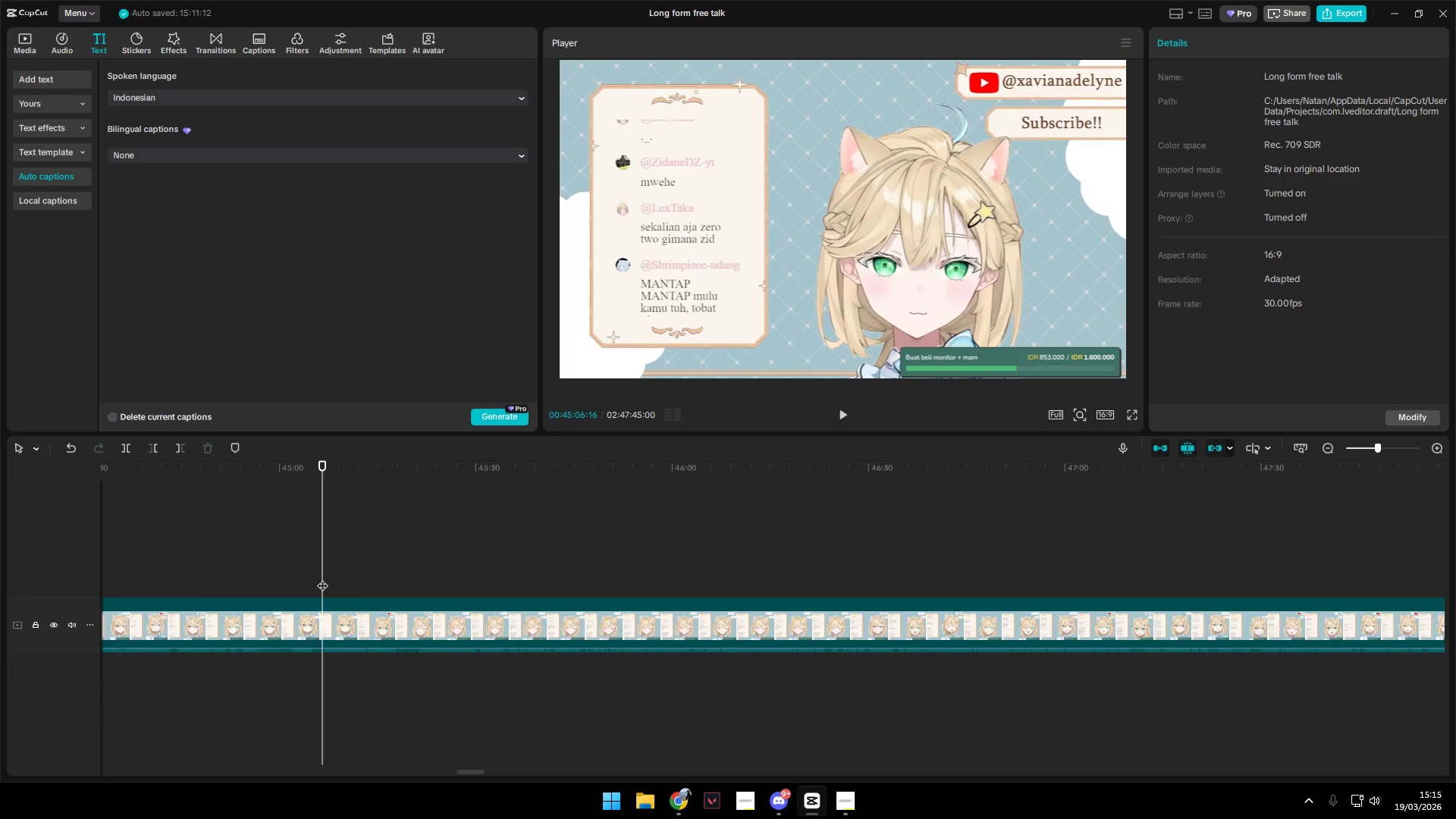 
key(Shift+ShiftLeft)
 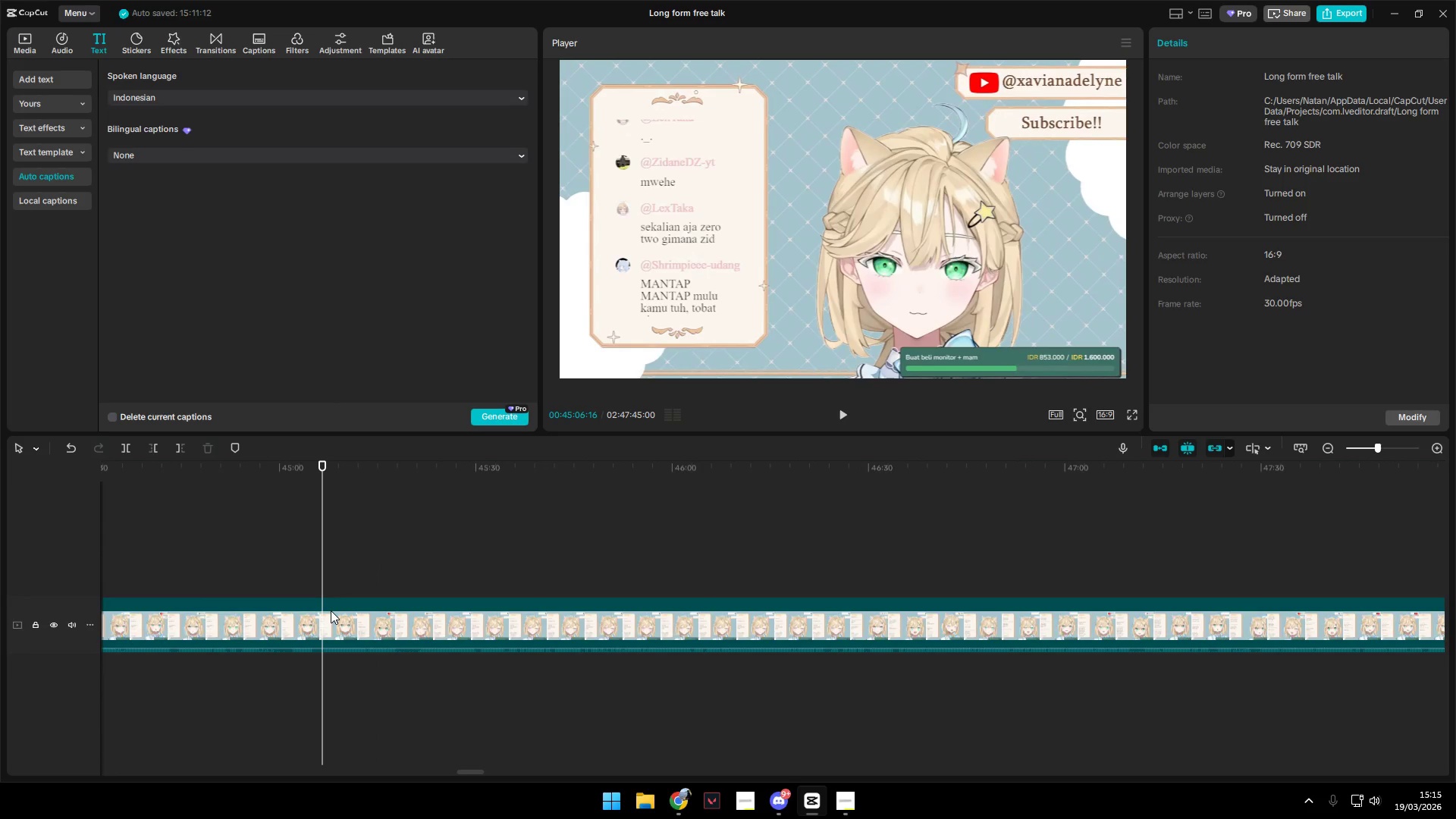 
hold_key(key=ShiftLeft, duration=0.31)
 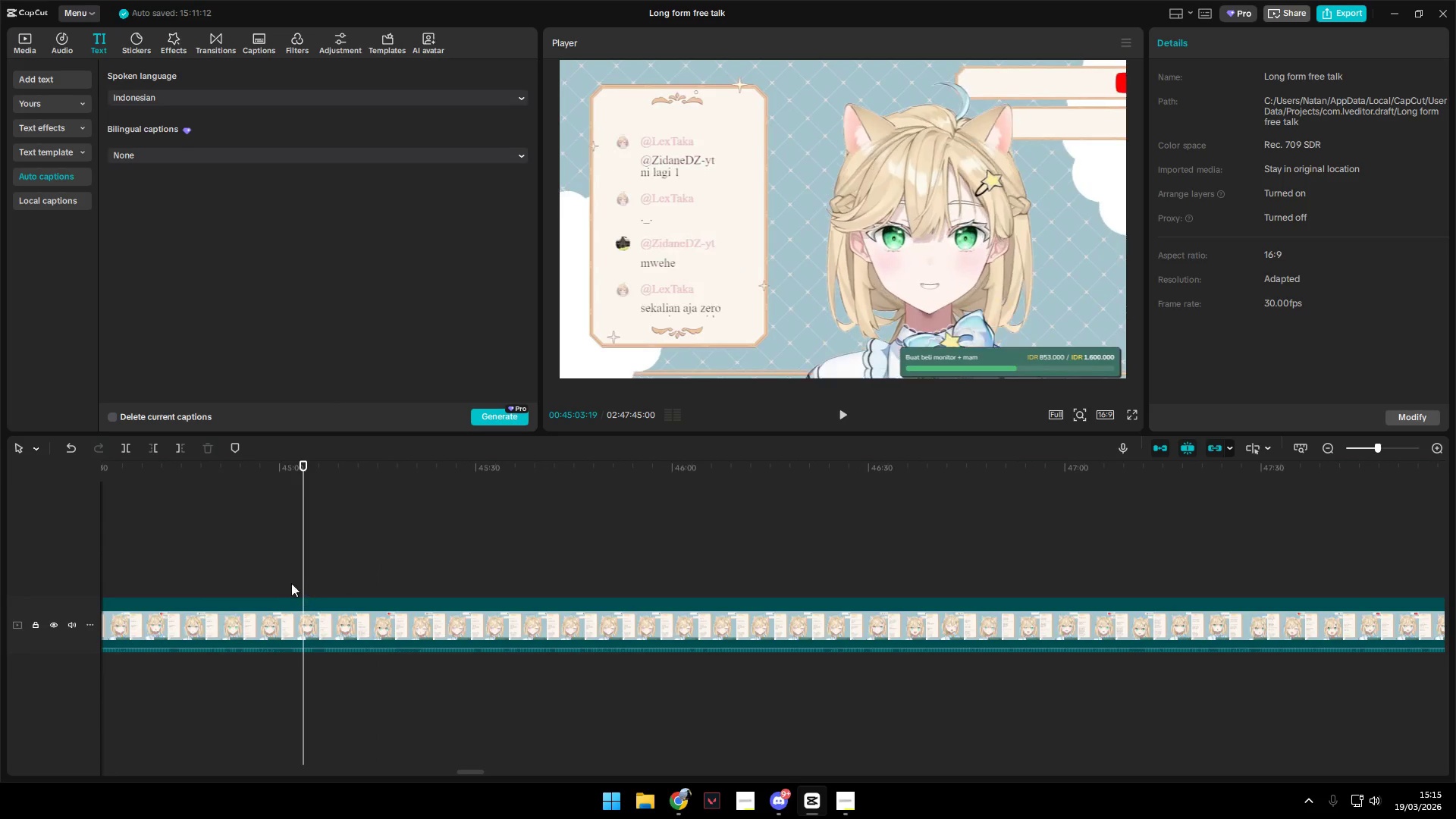 
double_click([290, 582])
 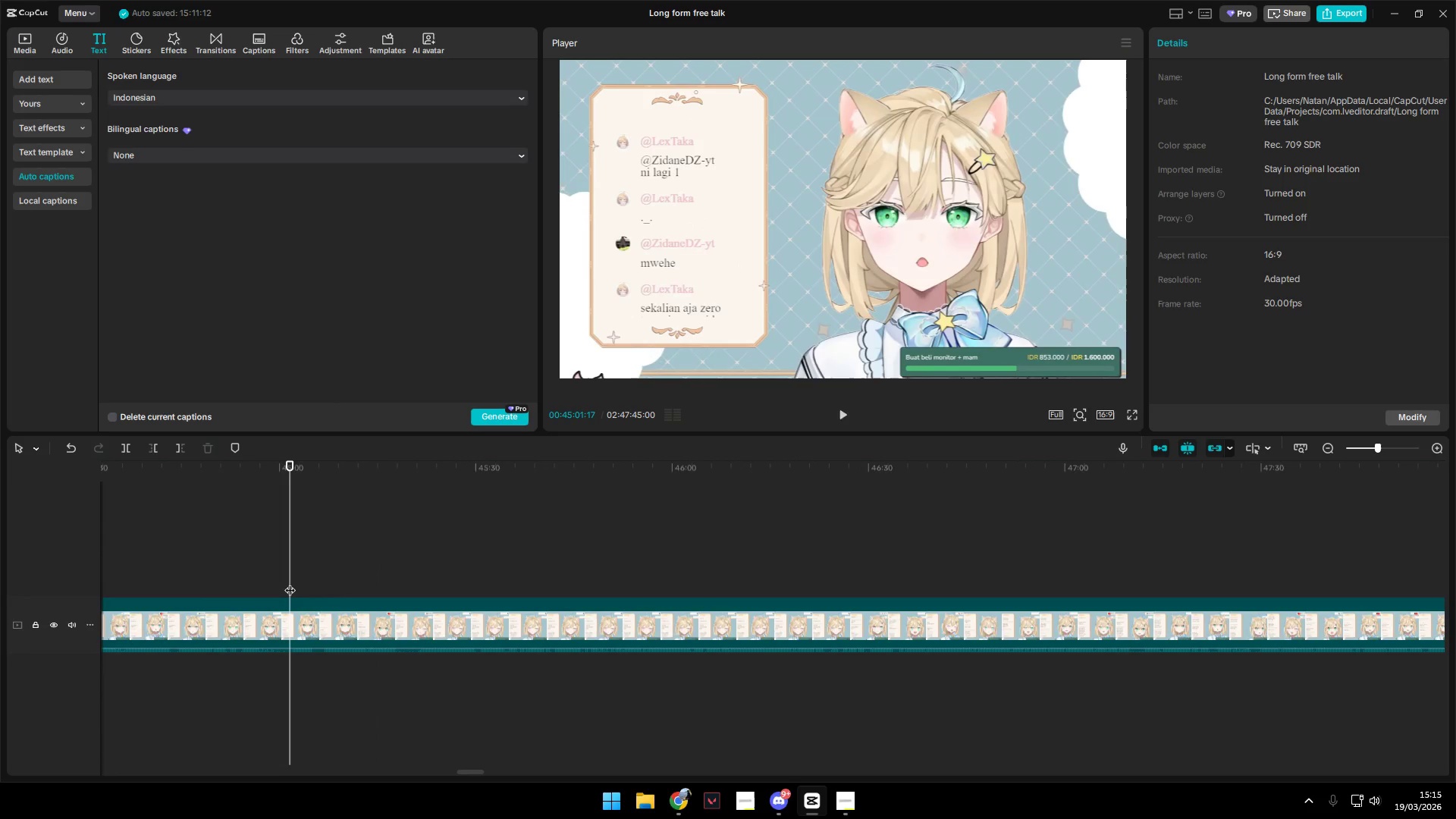 
key(Space)
 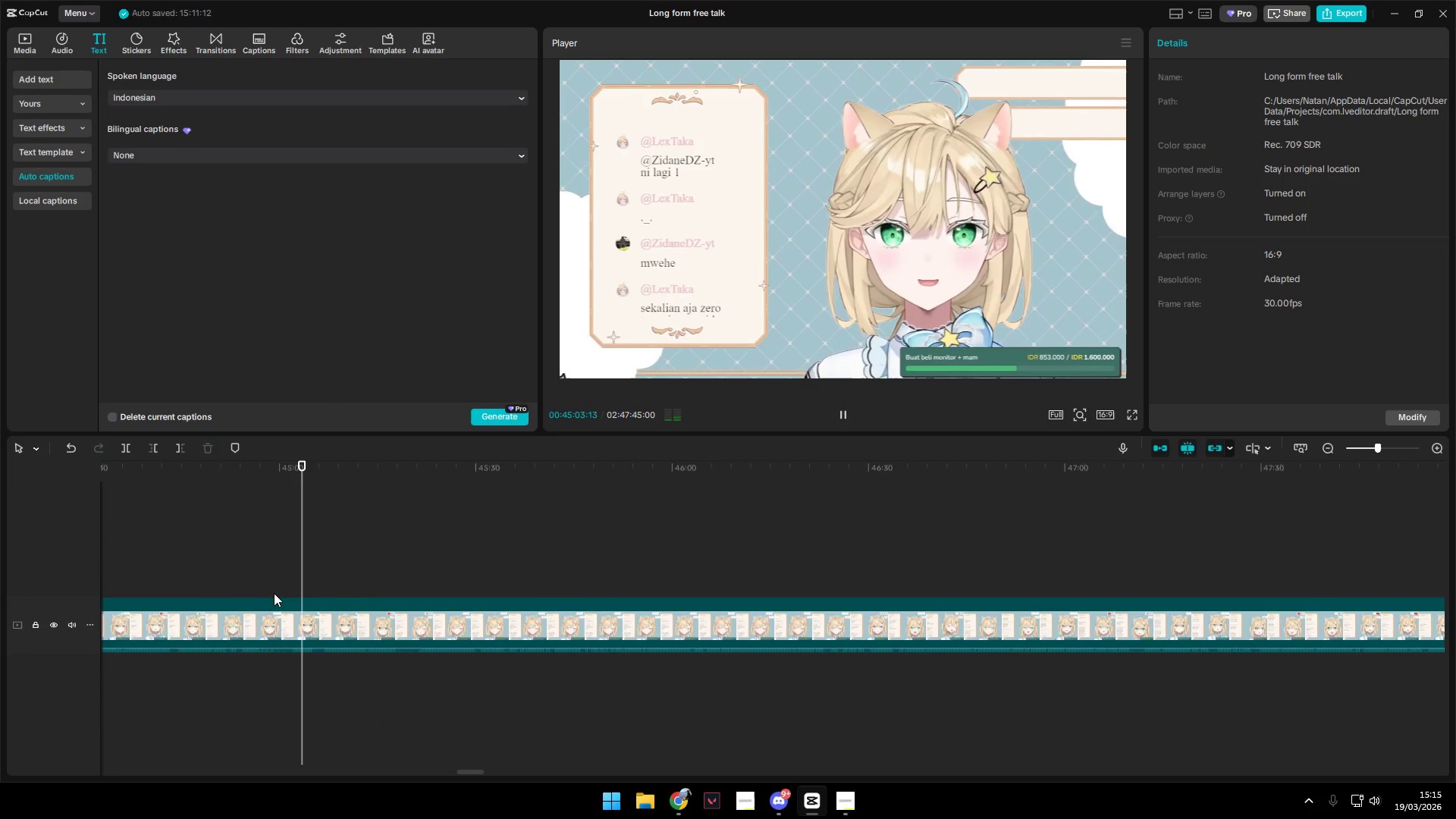 
left_click([250, 587])
 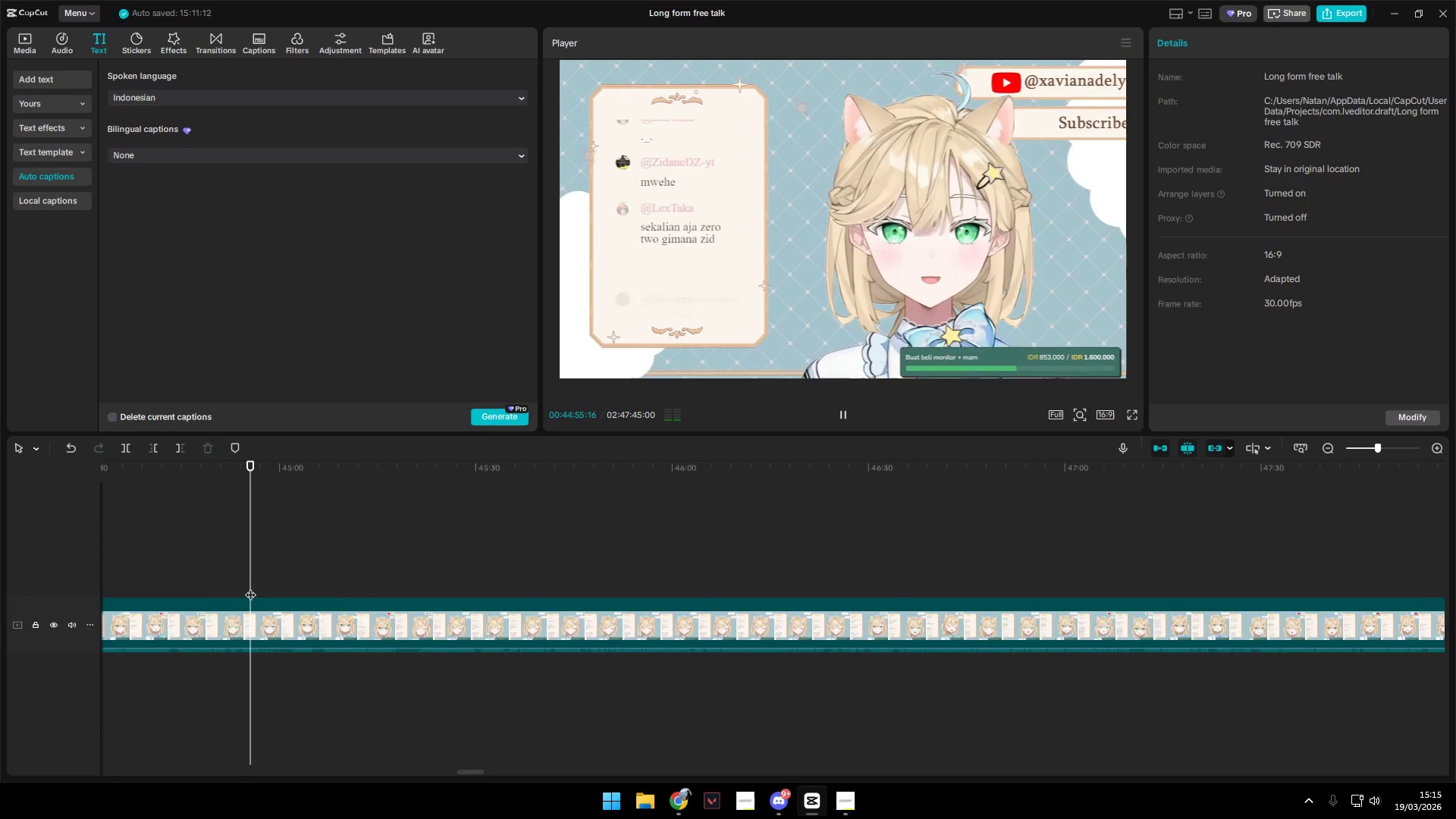 
key(Space)
 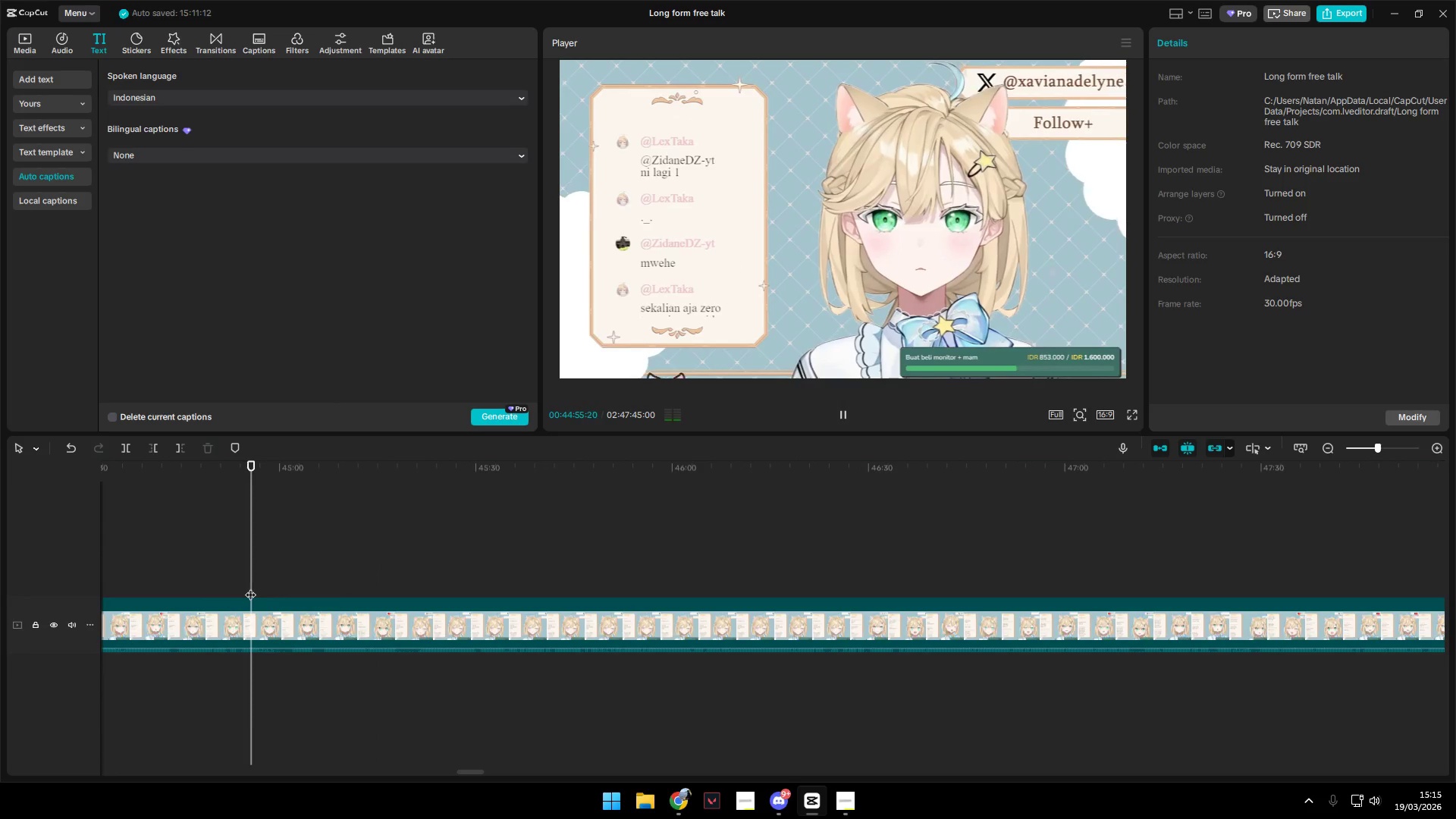 
key(Space)
 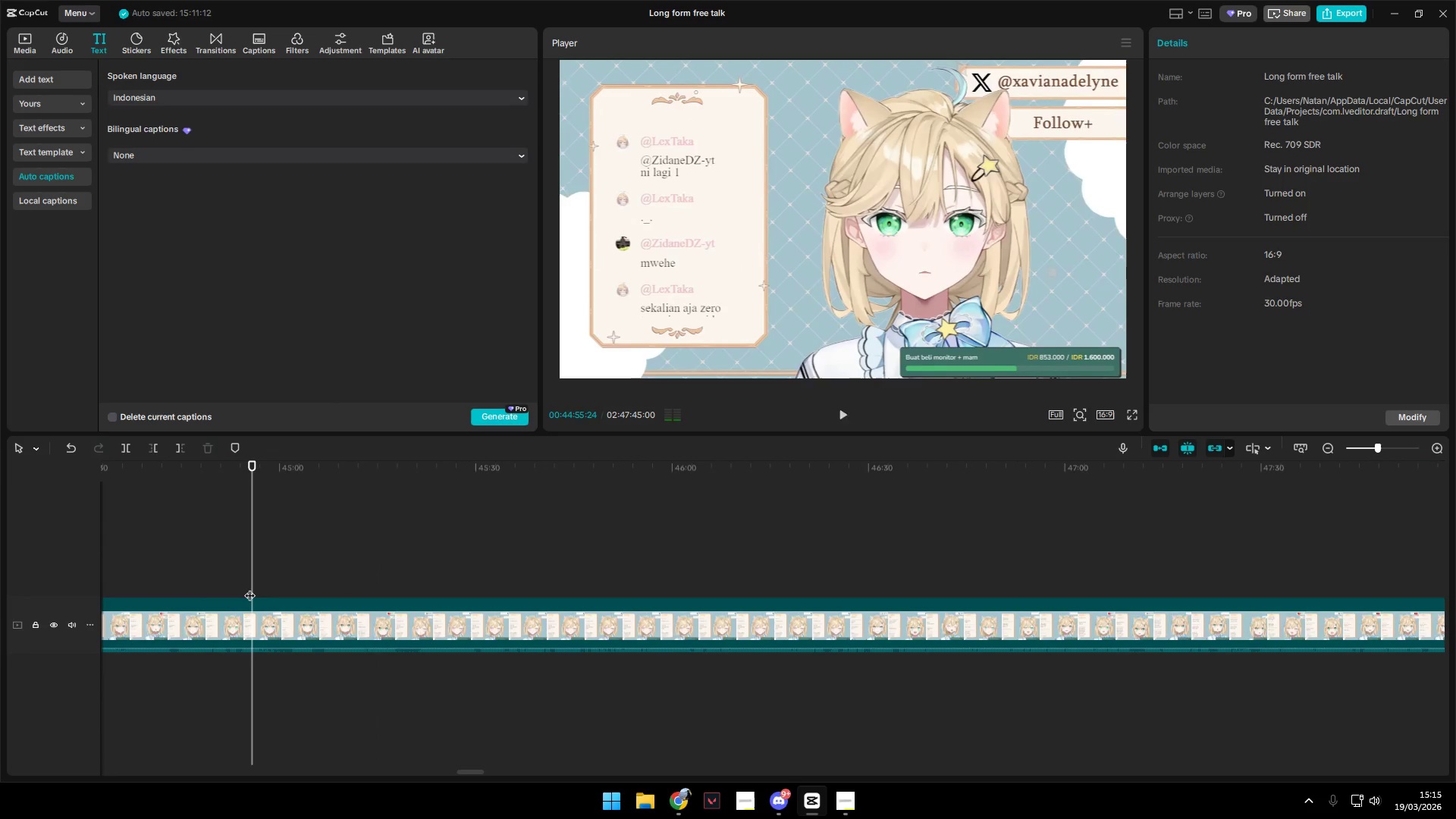 
key(Space)
 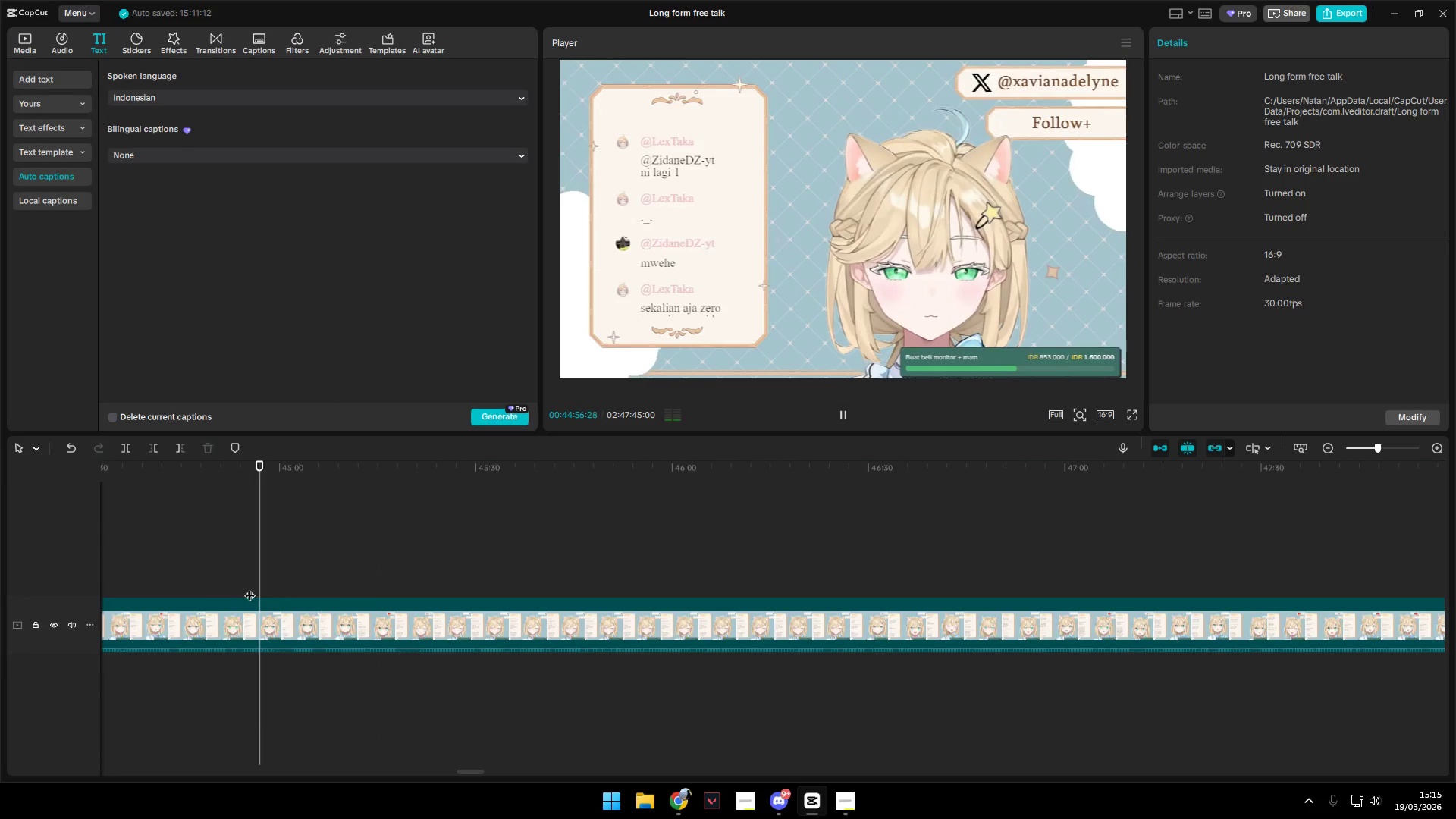 
left_click([310, 593])
 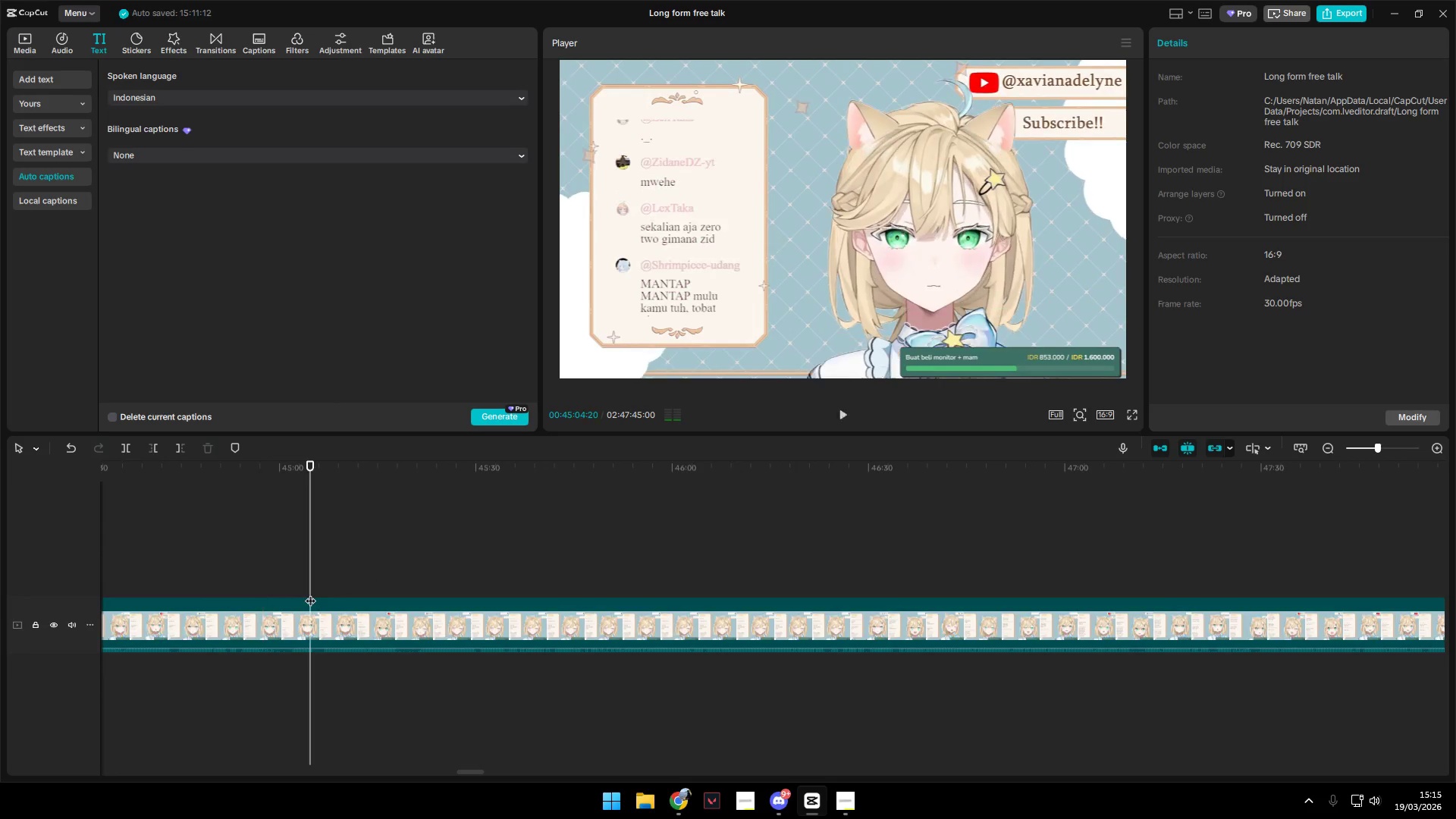 
key(Space)
 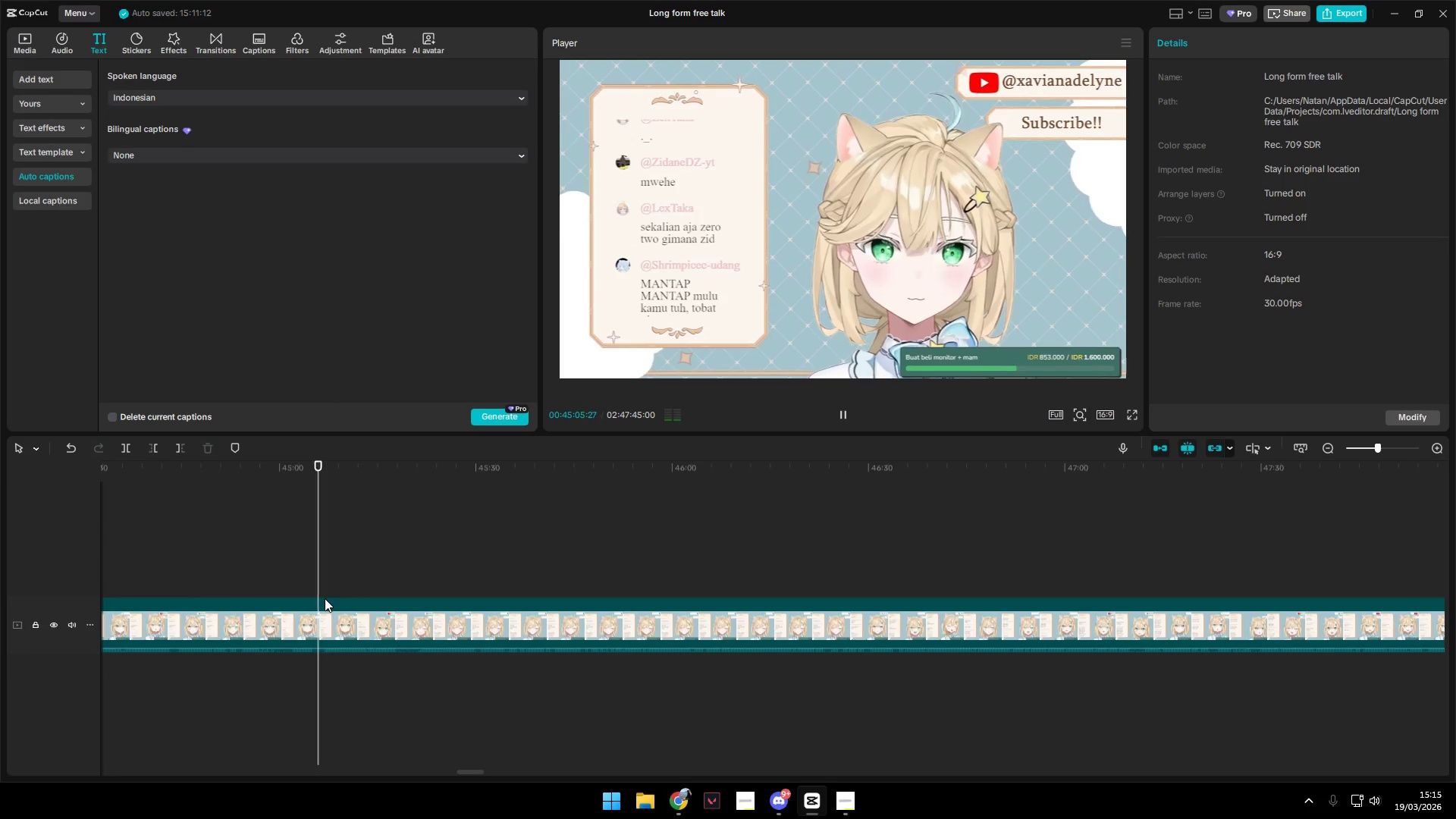 
key(Space)
 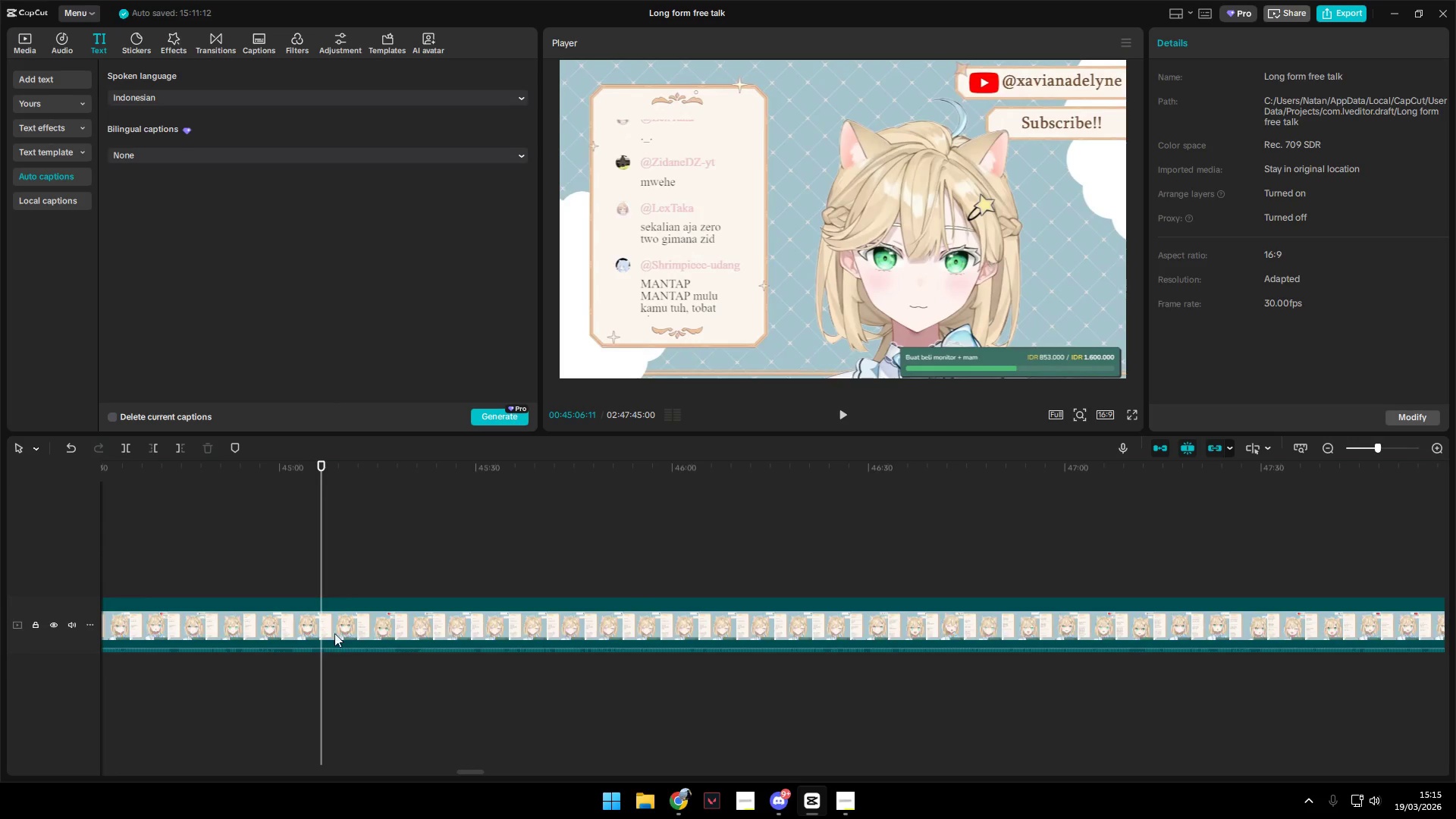 
left_click([330, 629])
 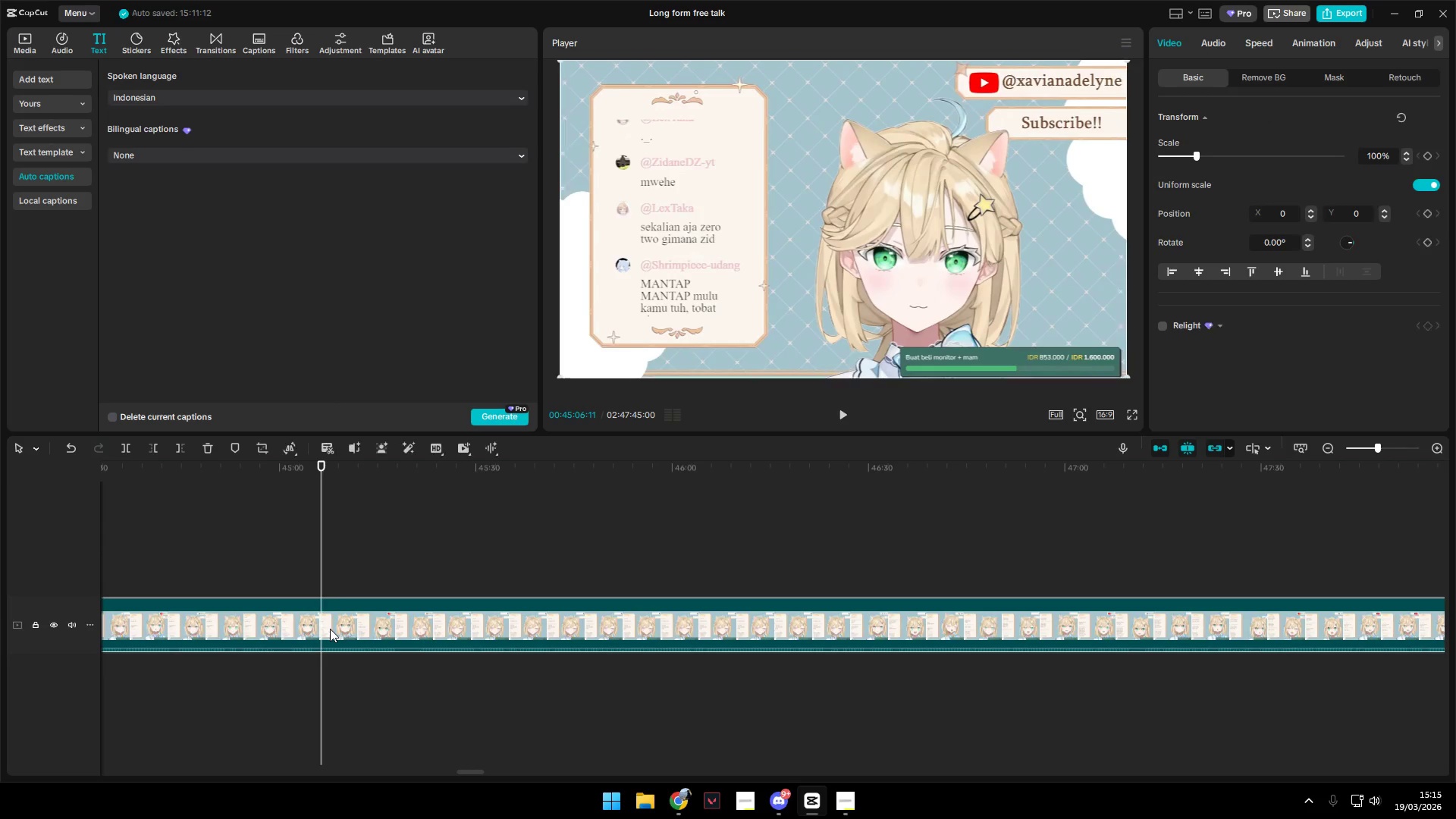 
key(Shift+E)
 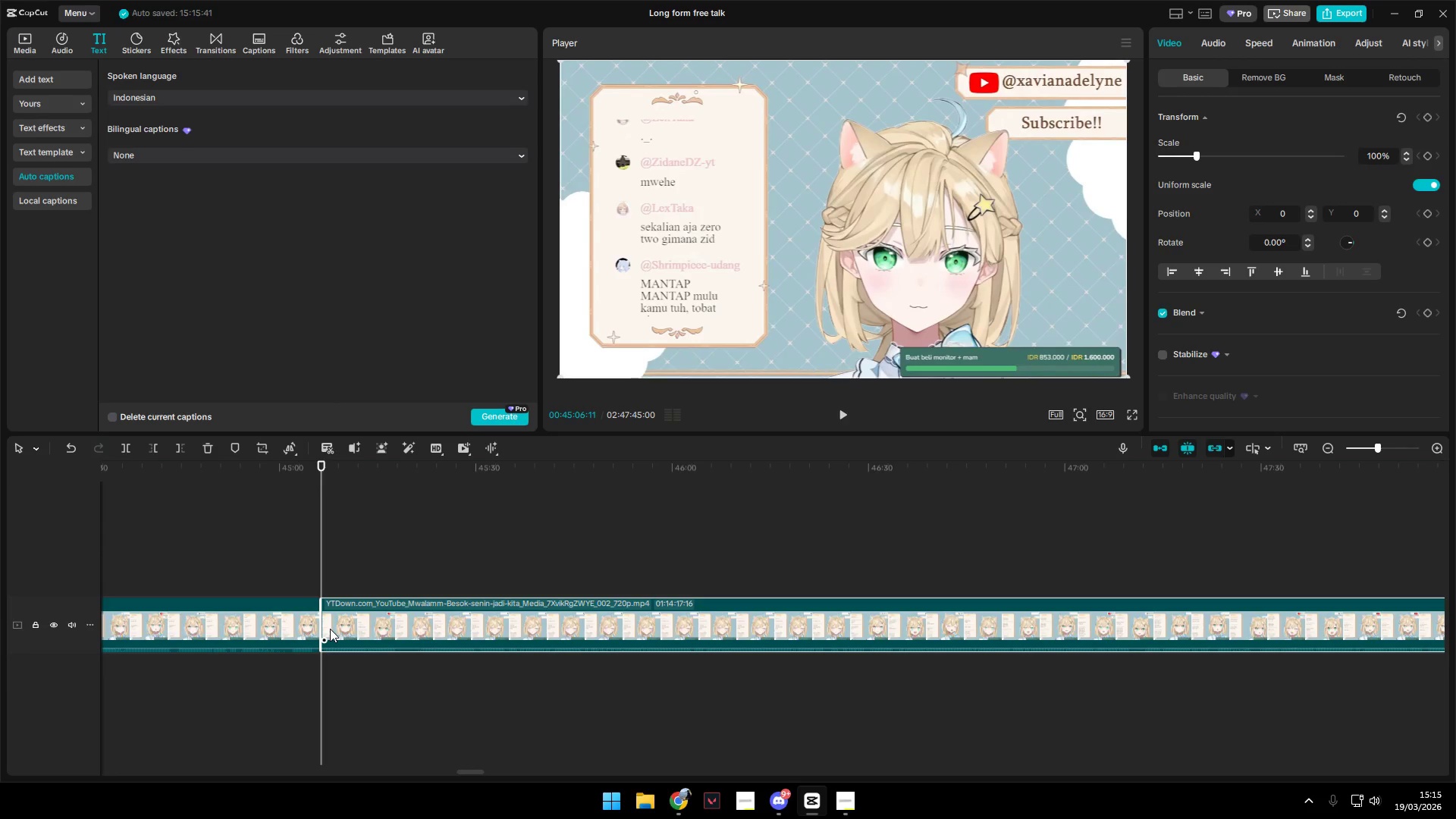 
key(Space)
 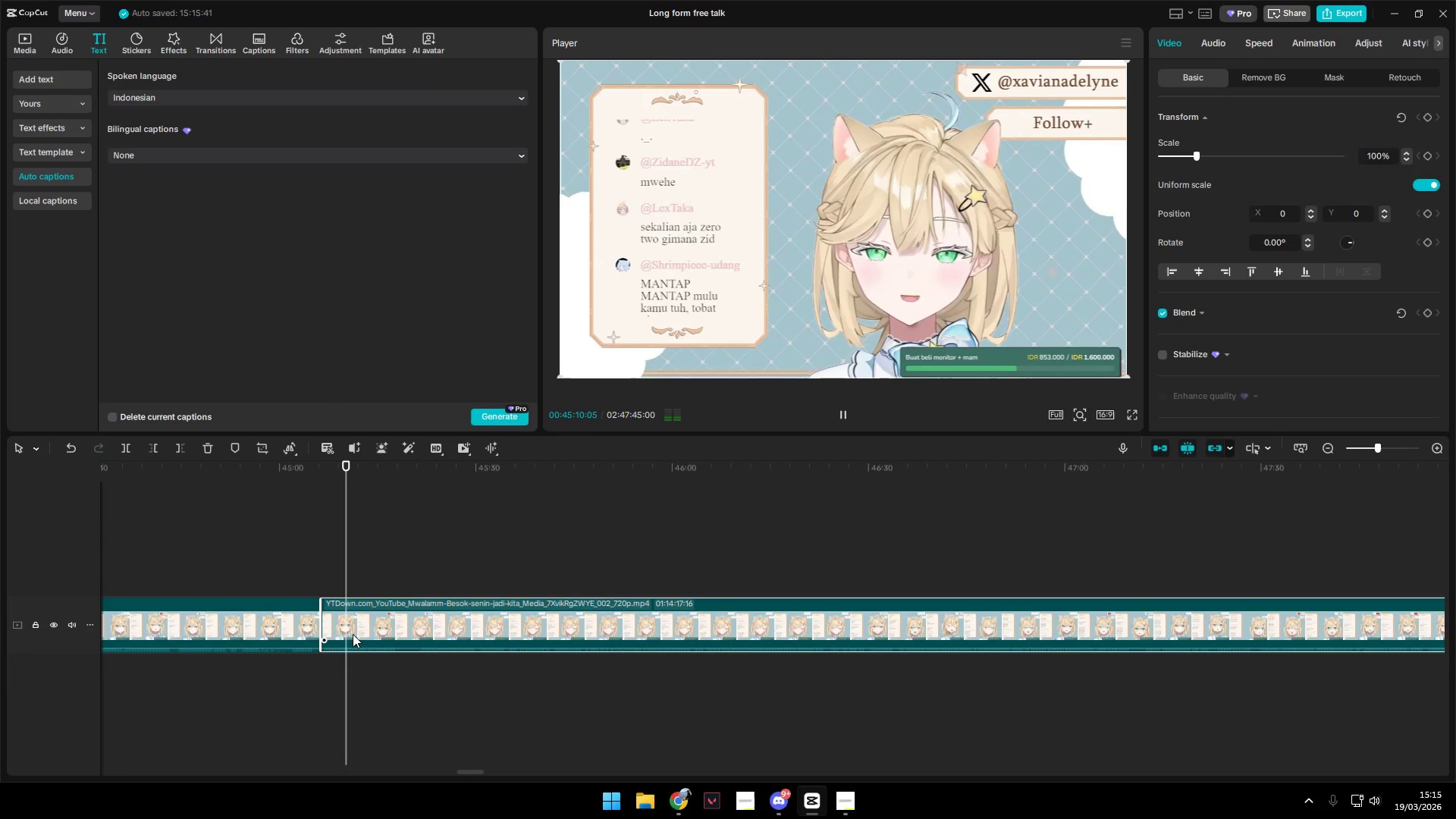 
wait(8.89)
 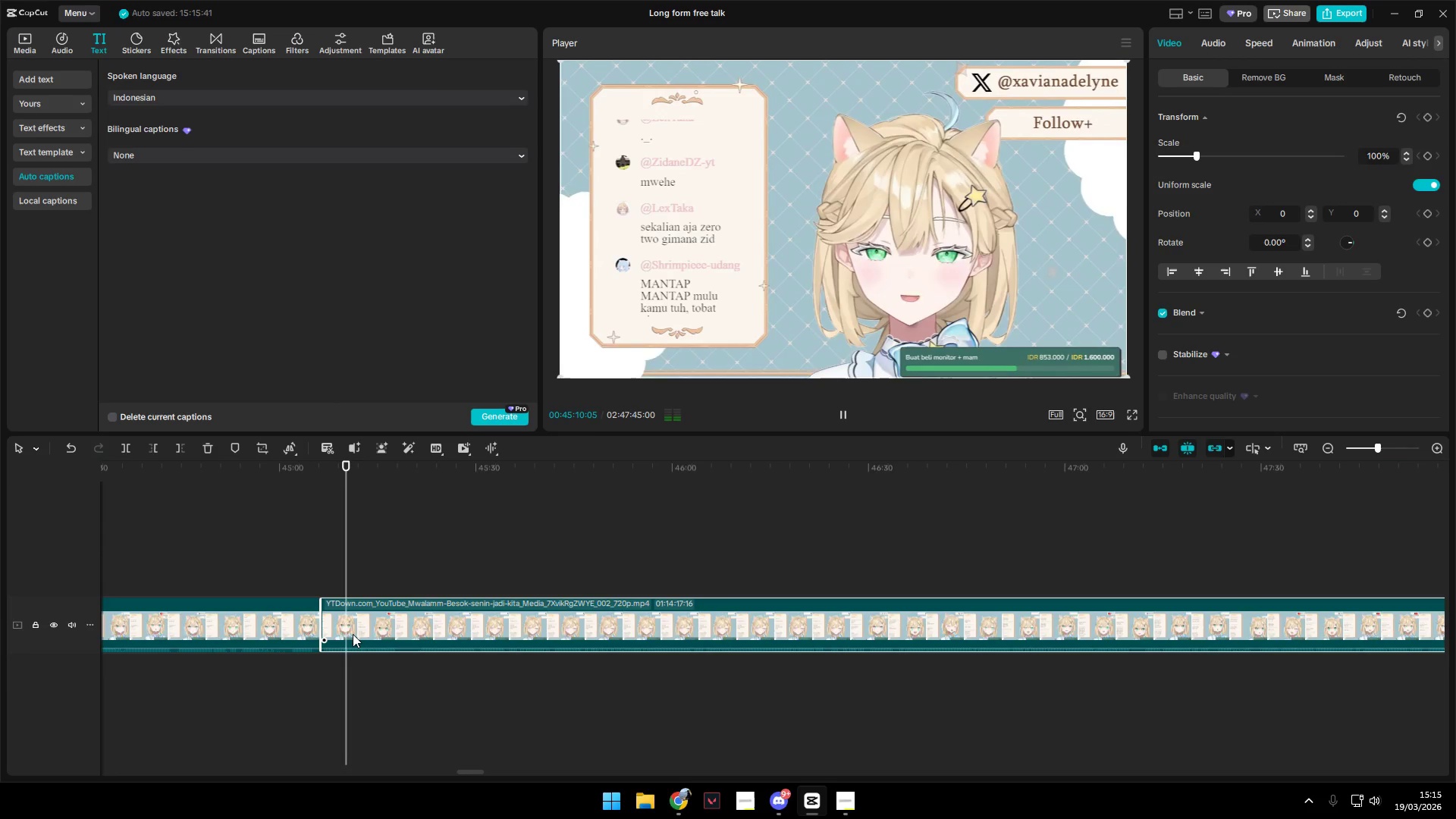 
key(Space)
 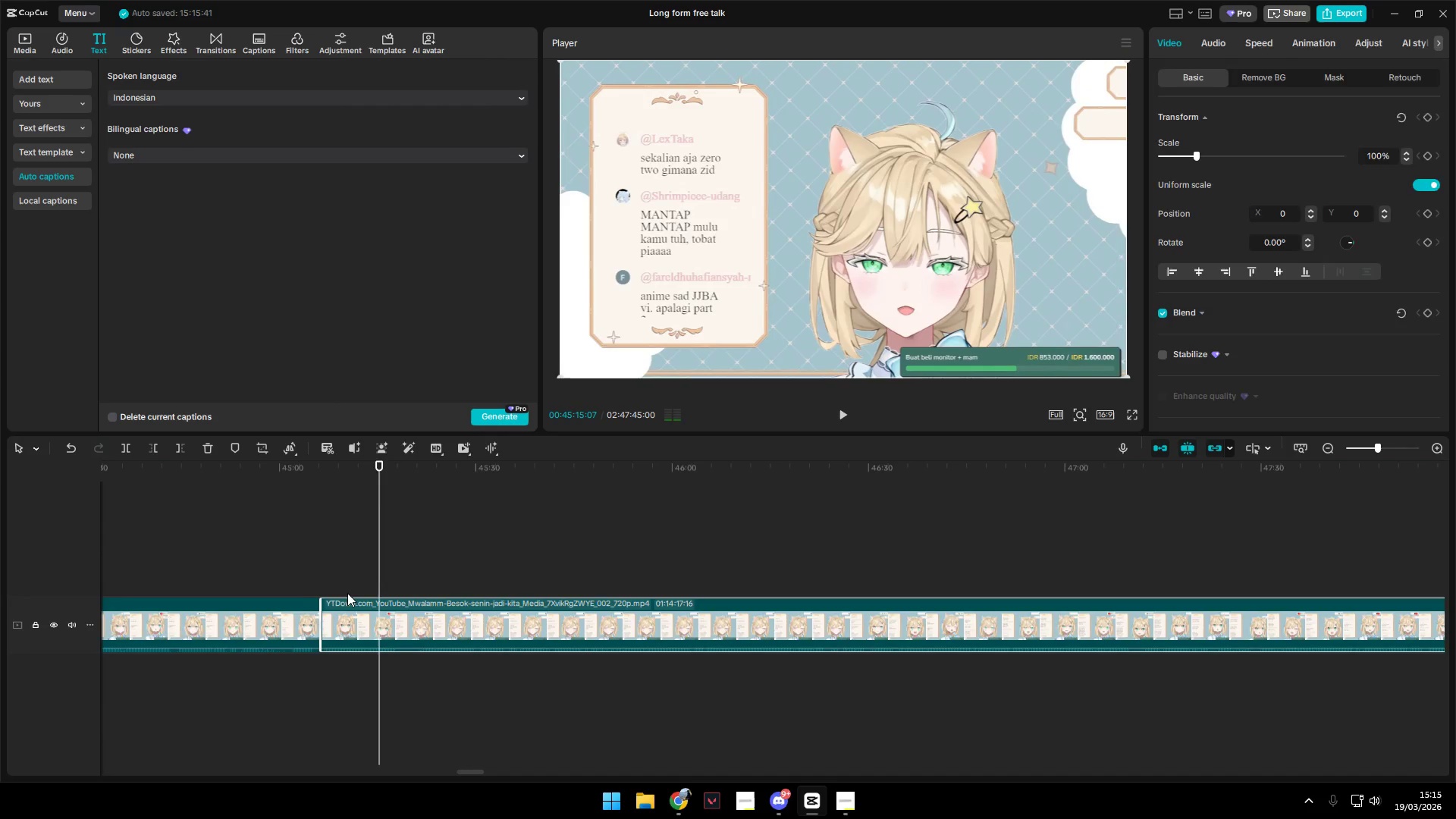 
left_click([347, 590])
 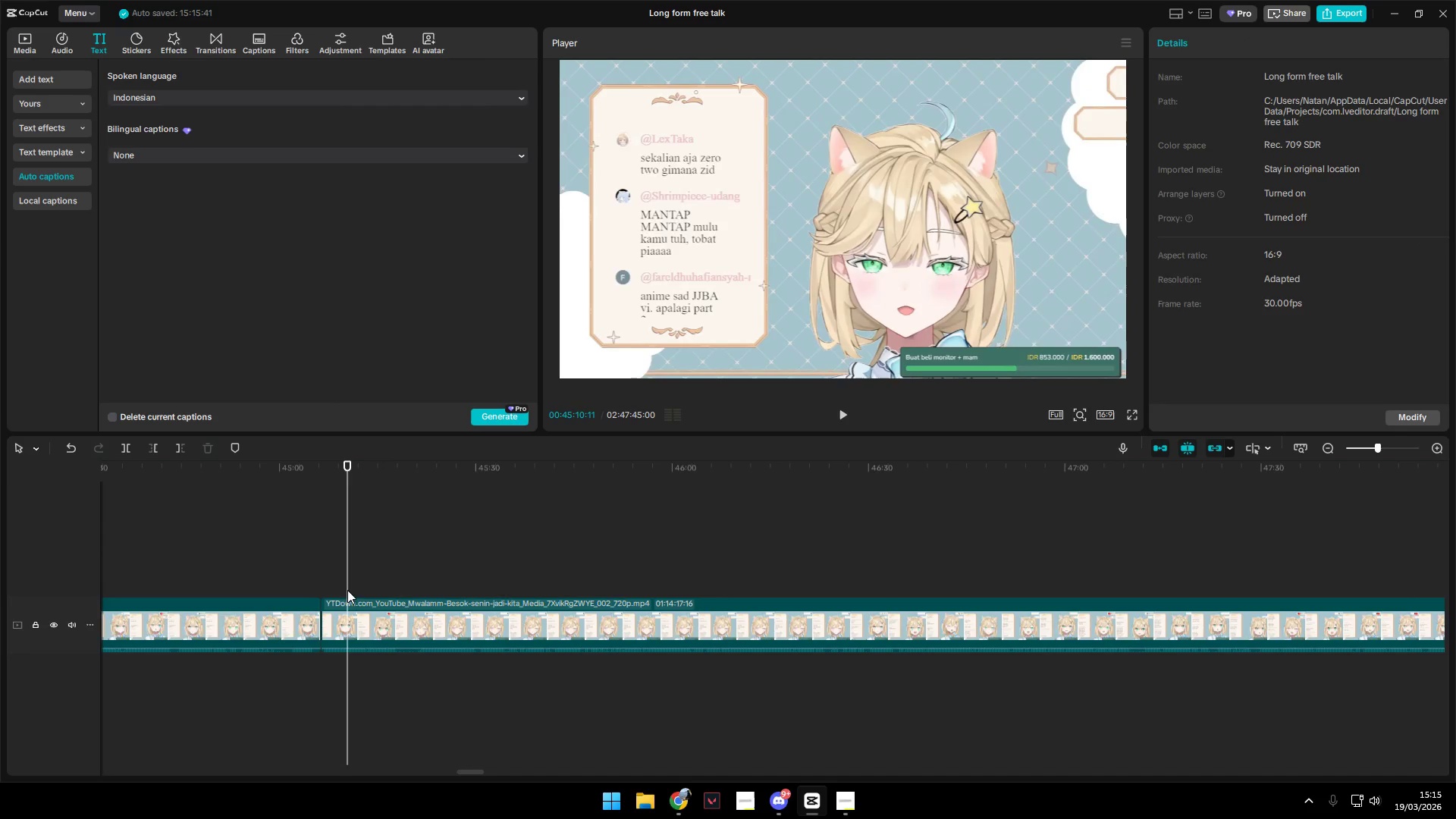 
key(Space)
 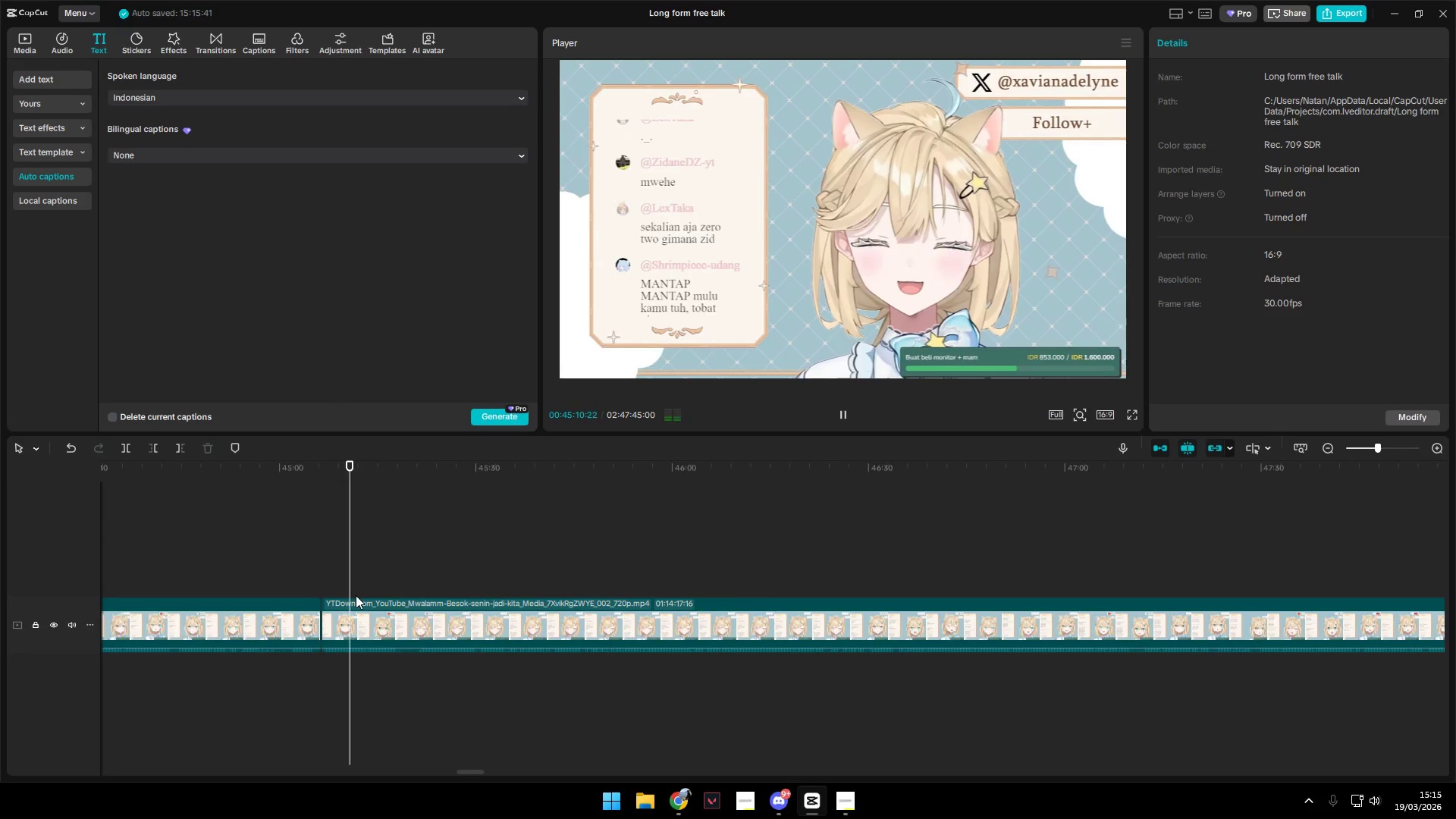 
hold_key(key=ControlLeft, duration=1.09)
scroll: coordinate [383, 605], scroll_direction: up, amount: 10.0
 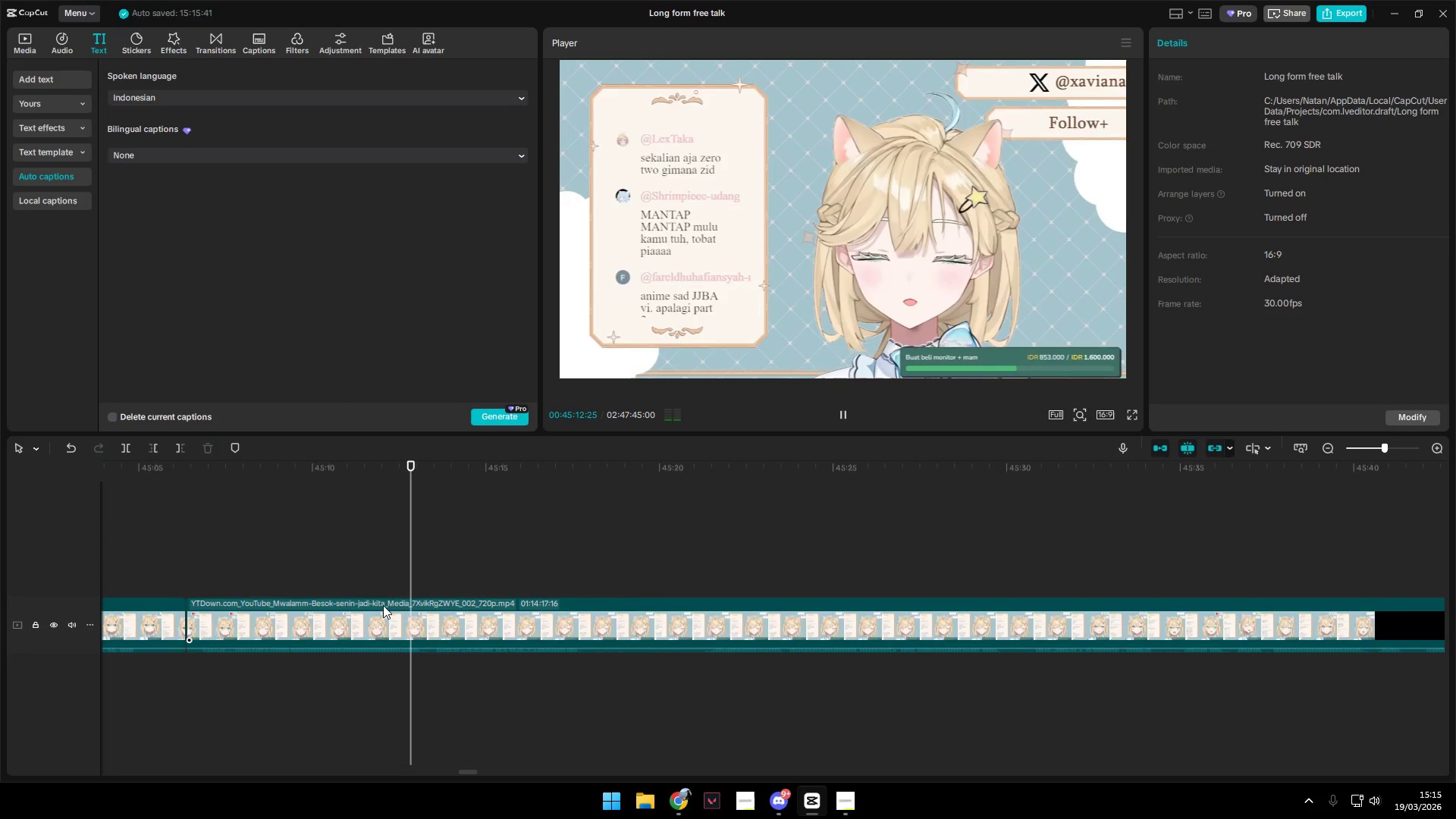 
key(Space)
 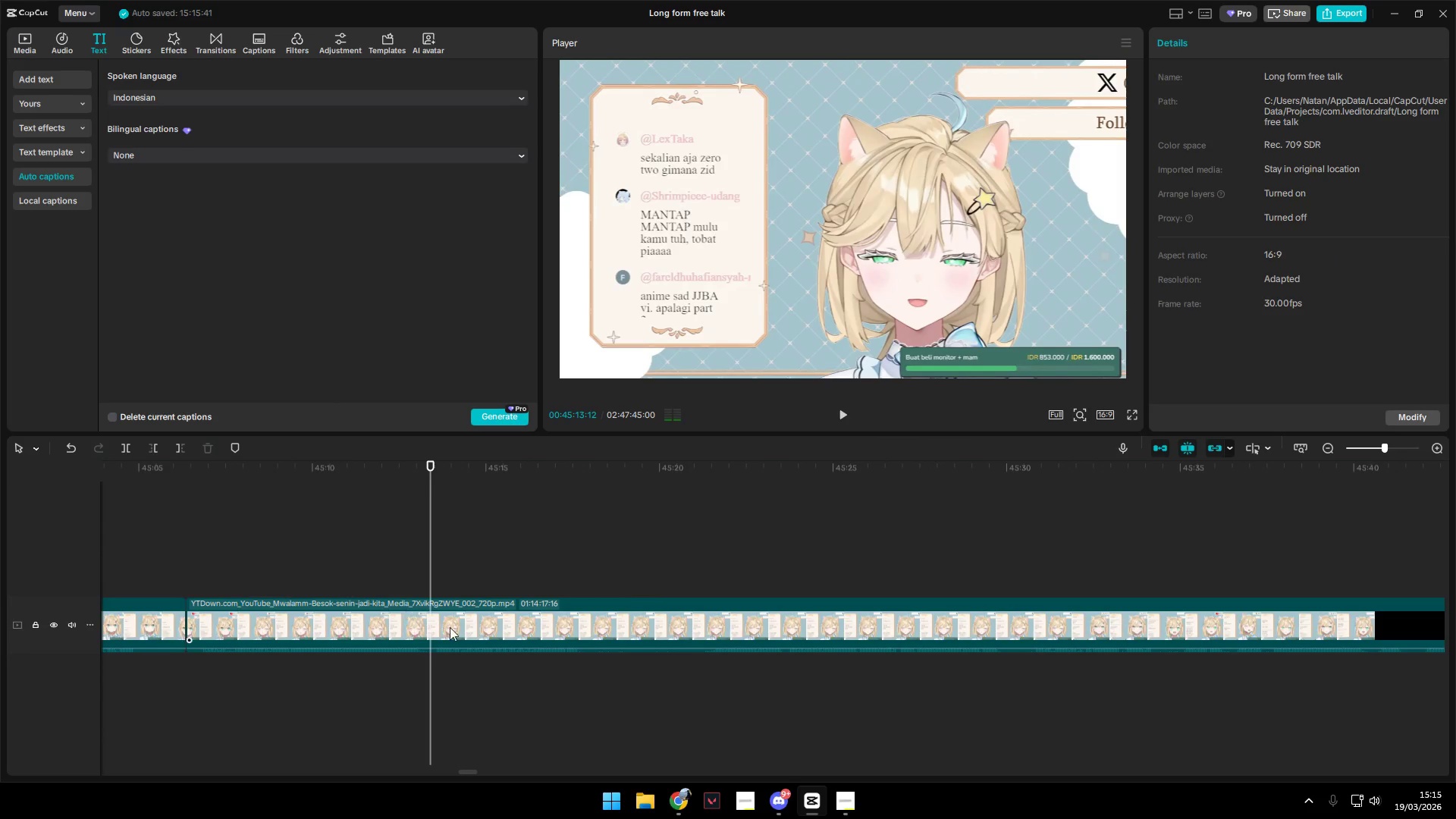 
left_click([453, 626])
 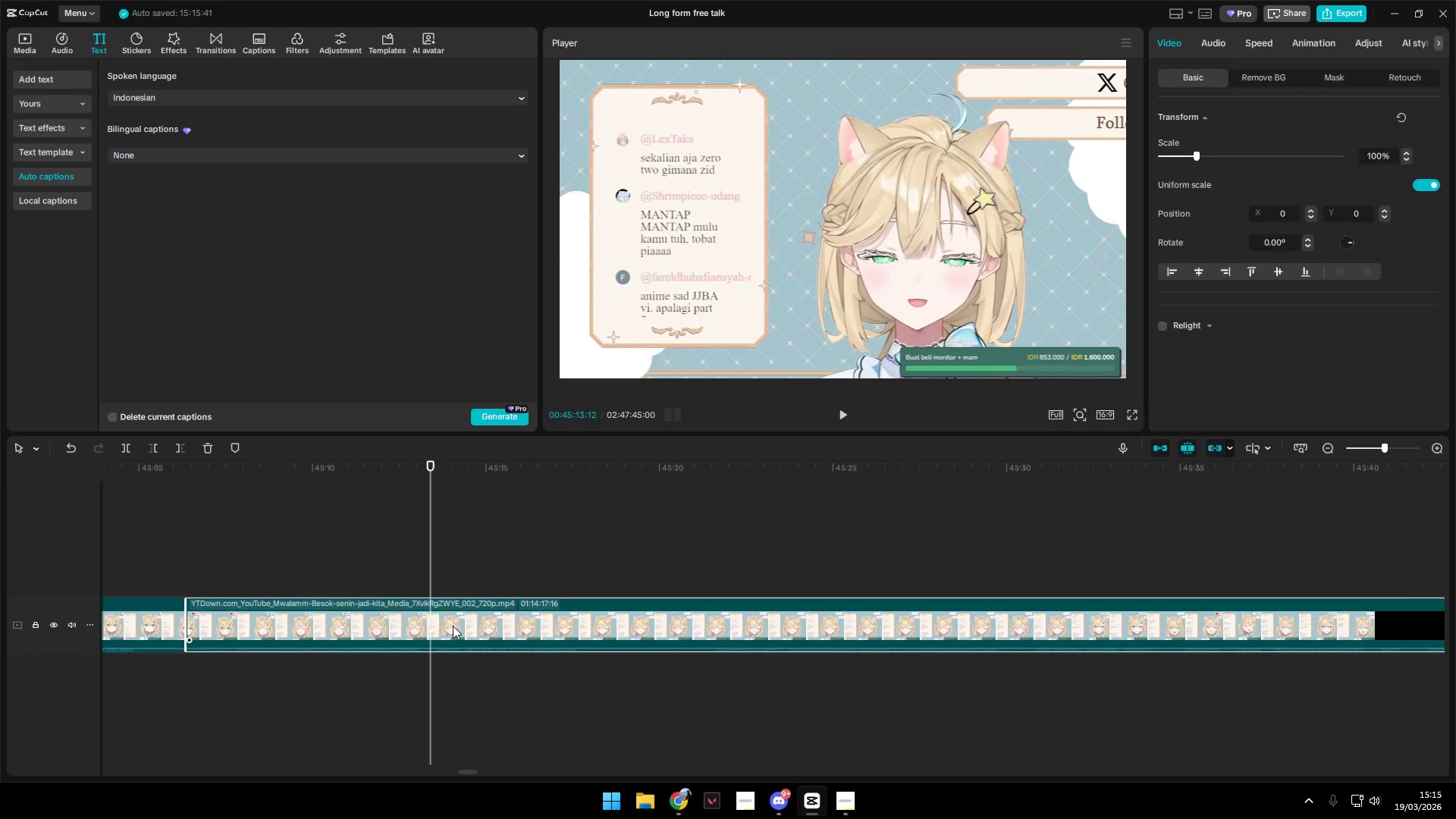 
key(Shift+E)
 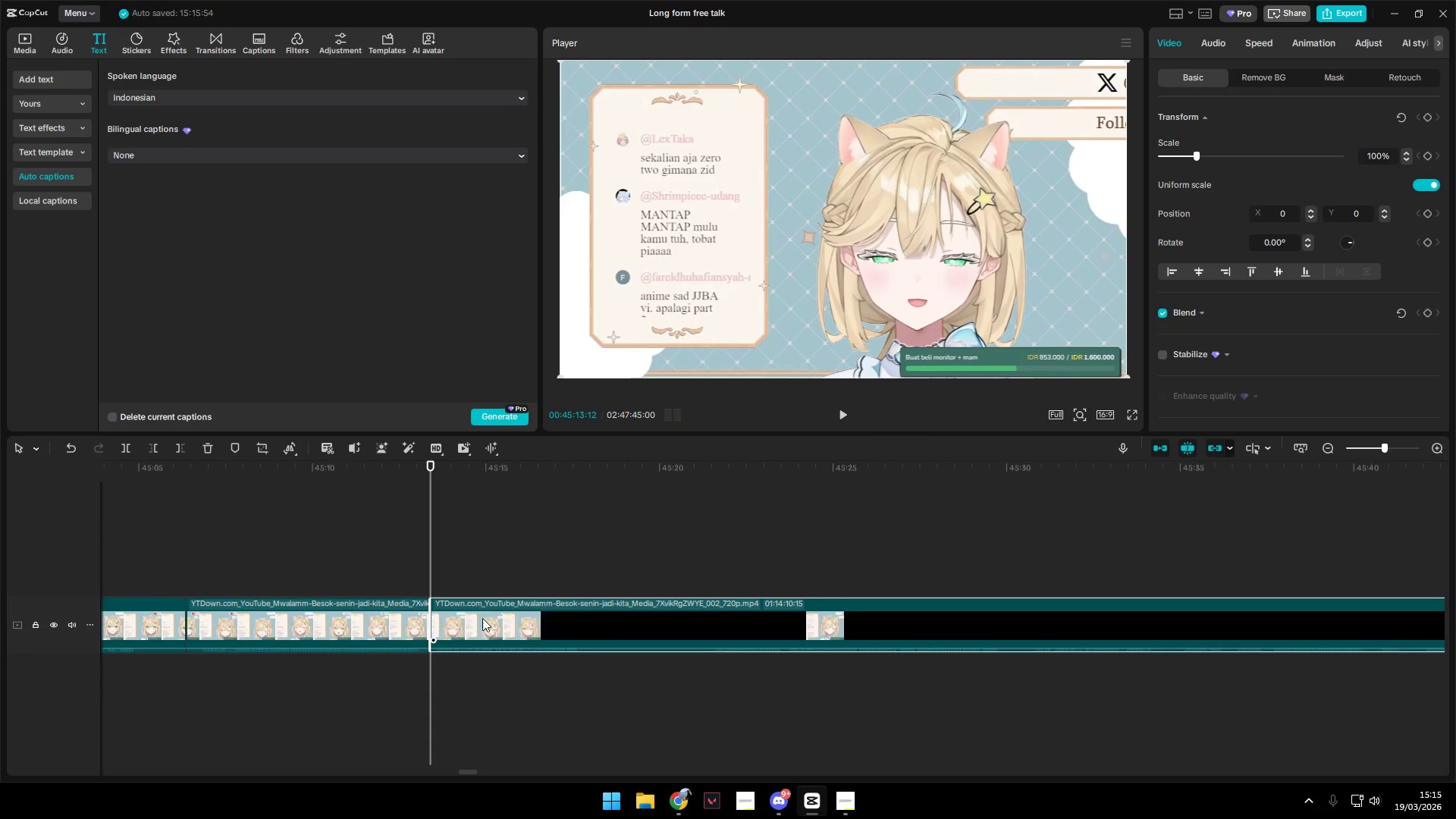 
hold_key(key=ControlLeft, duration=1.5)
 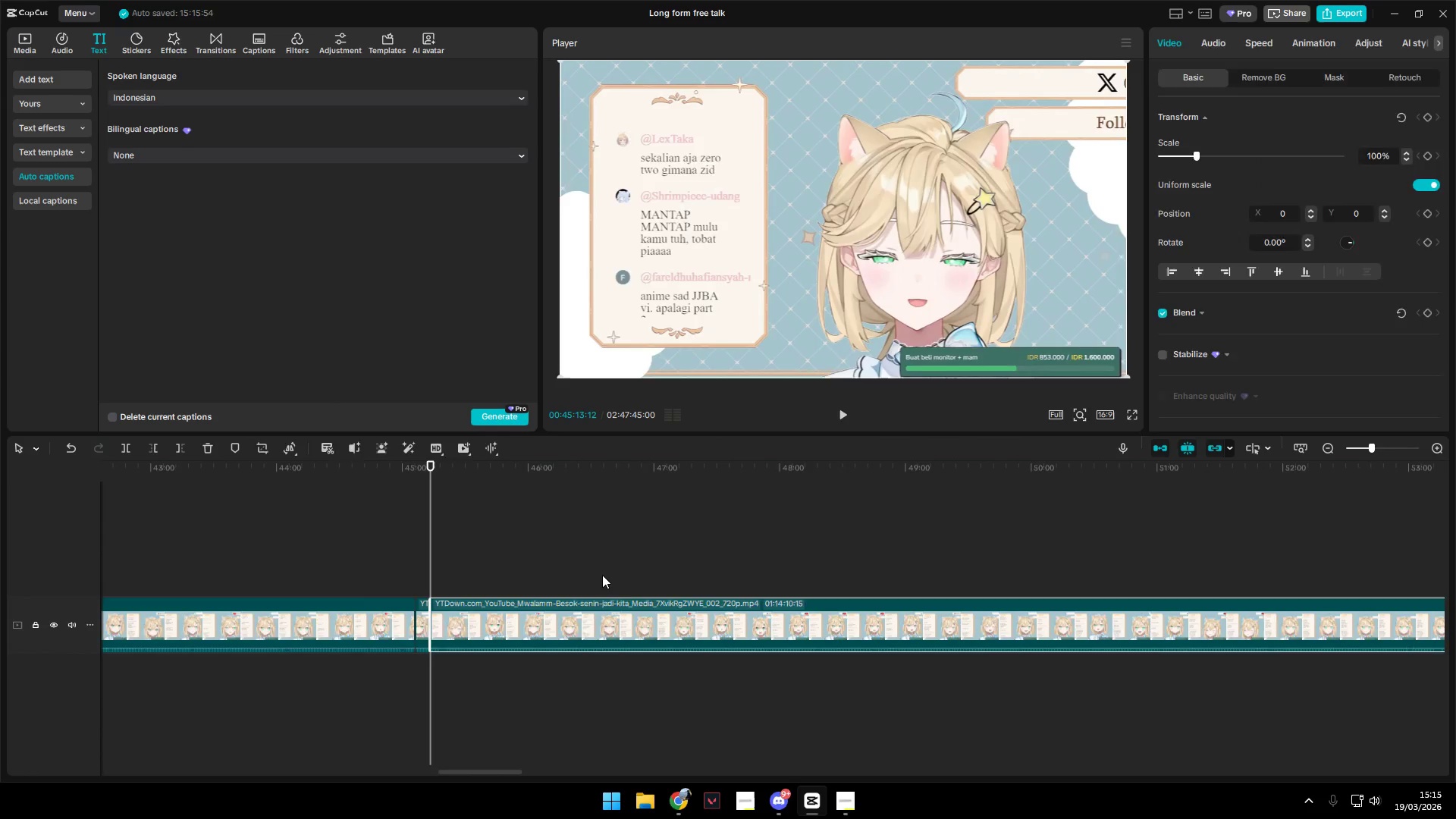 
key(Control+ControlLeft)
 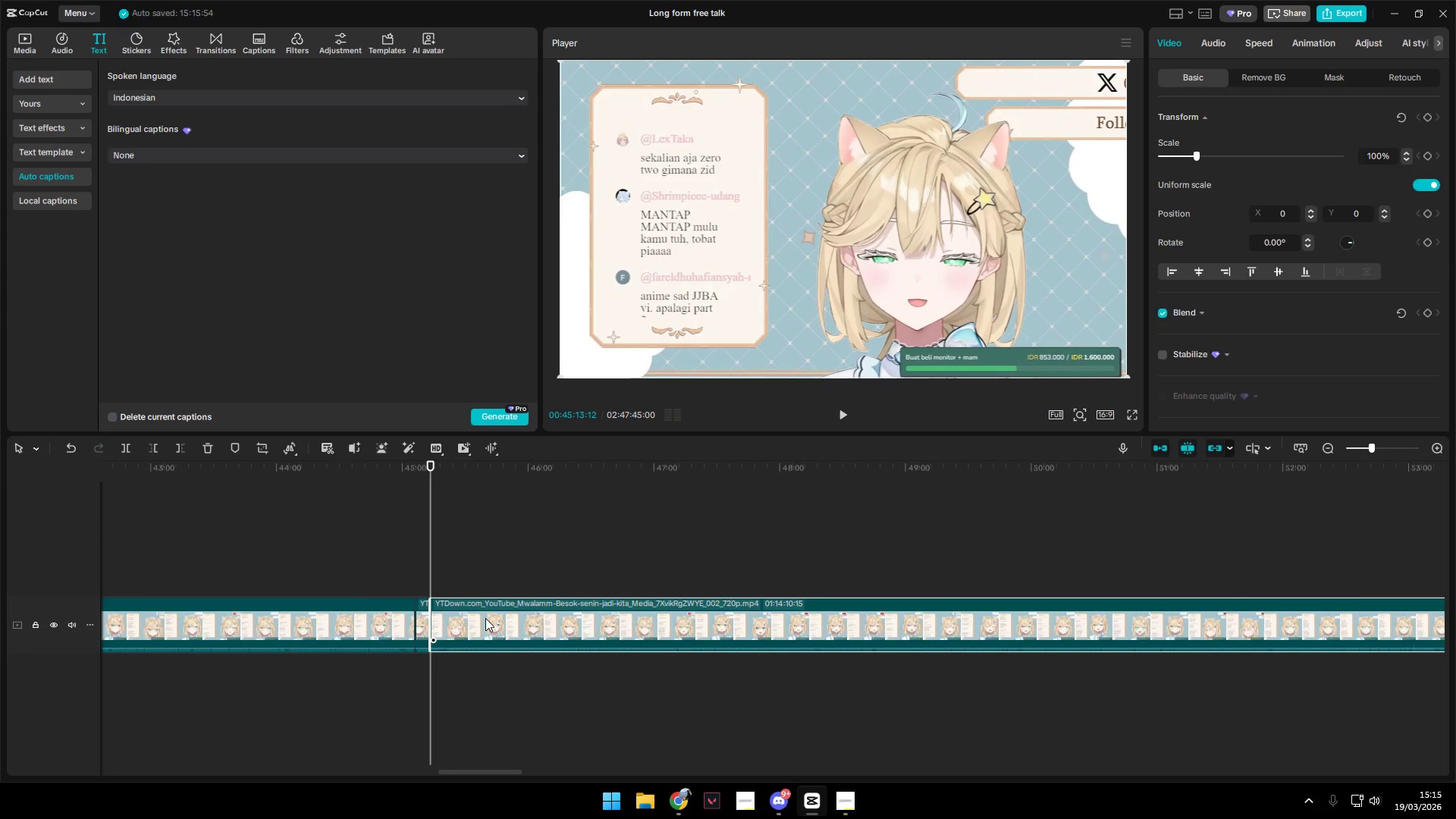 
key(Control+ControlLeft)
 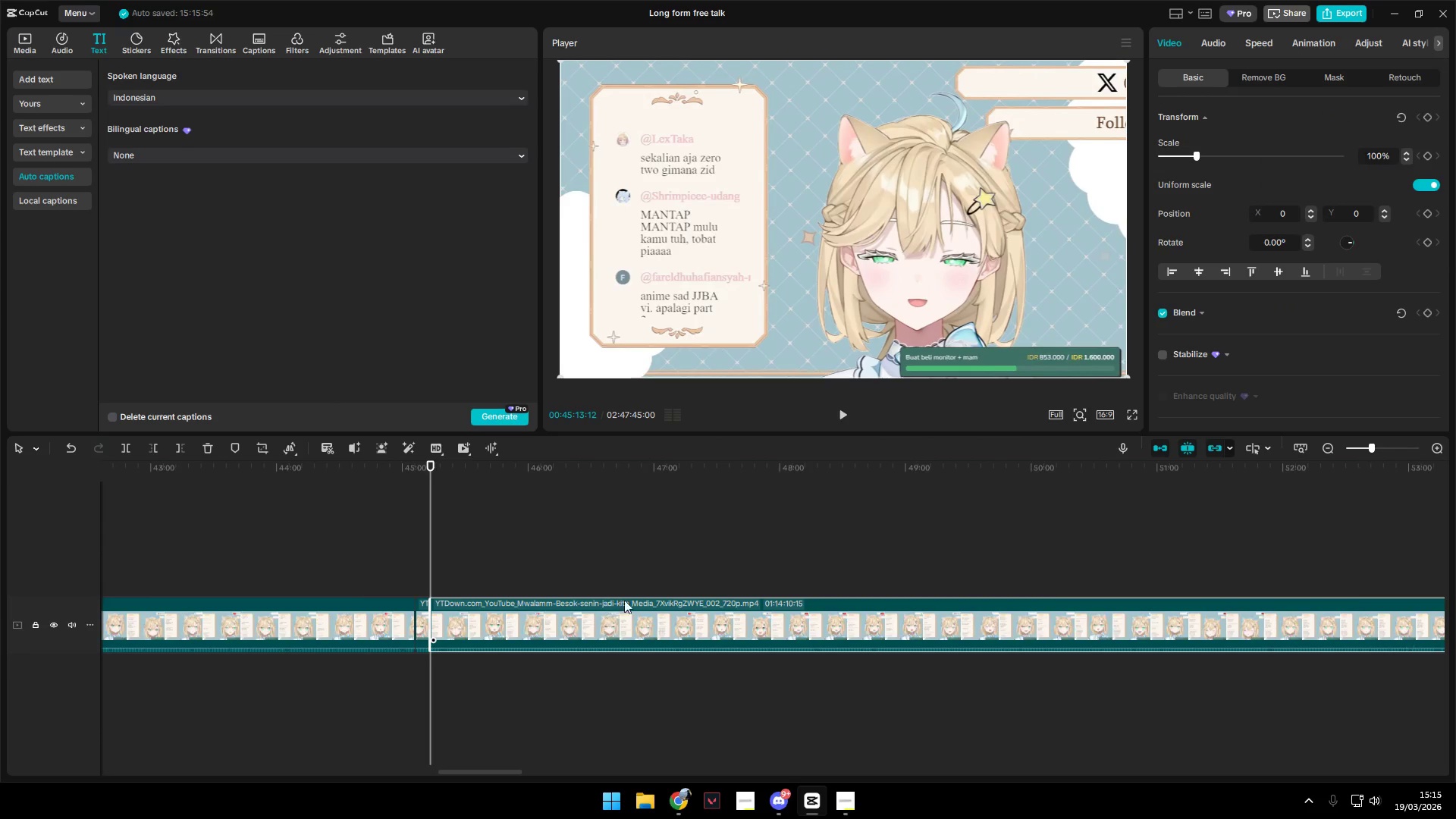 
scroll: coordinate [485, 618], scroll_direction: down, amount: 19.0
 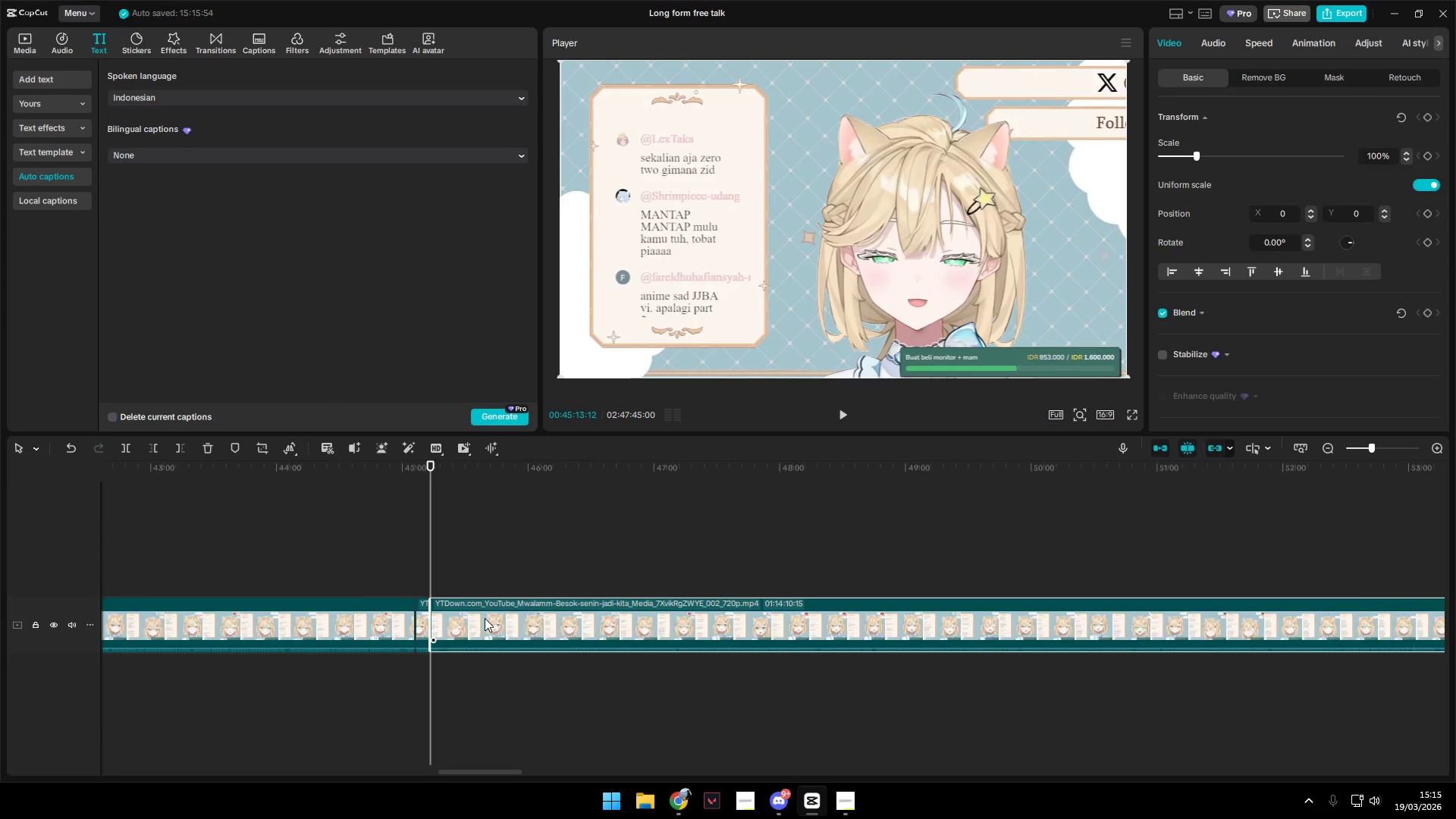 
left_click([602, 575])
 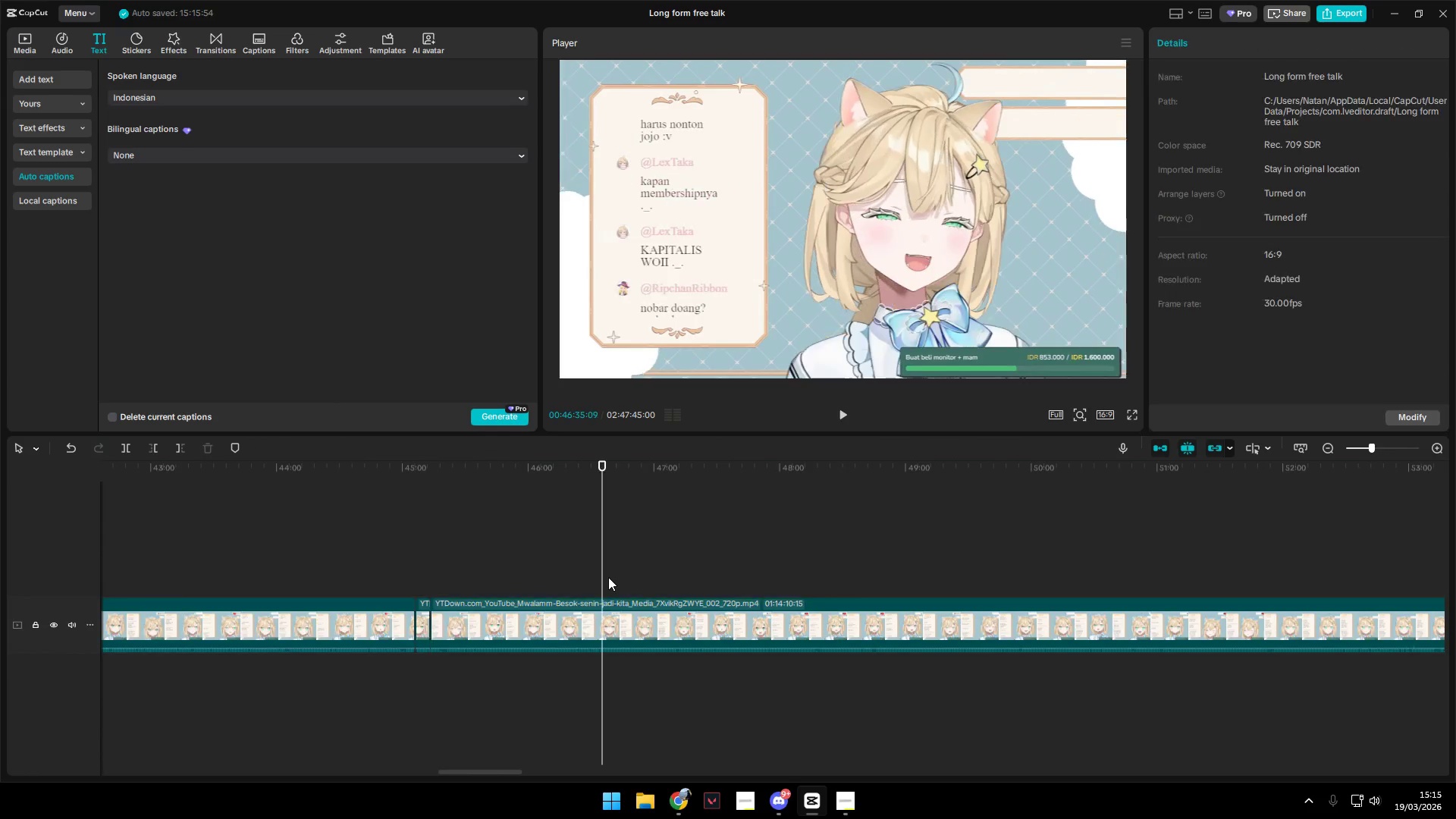 
key(Space)
 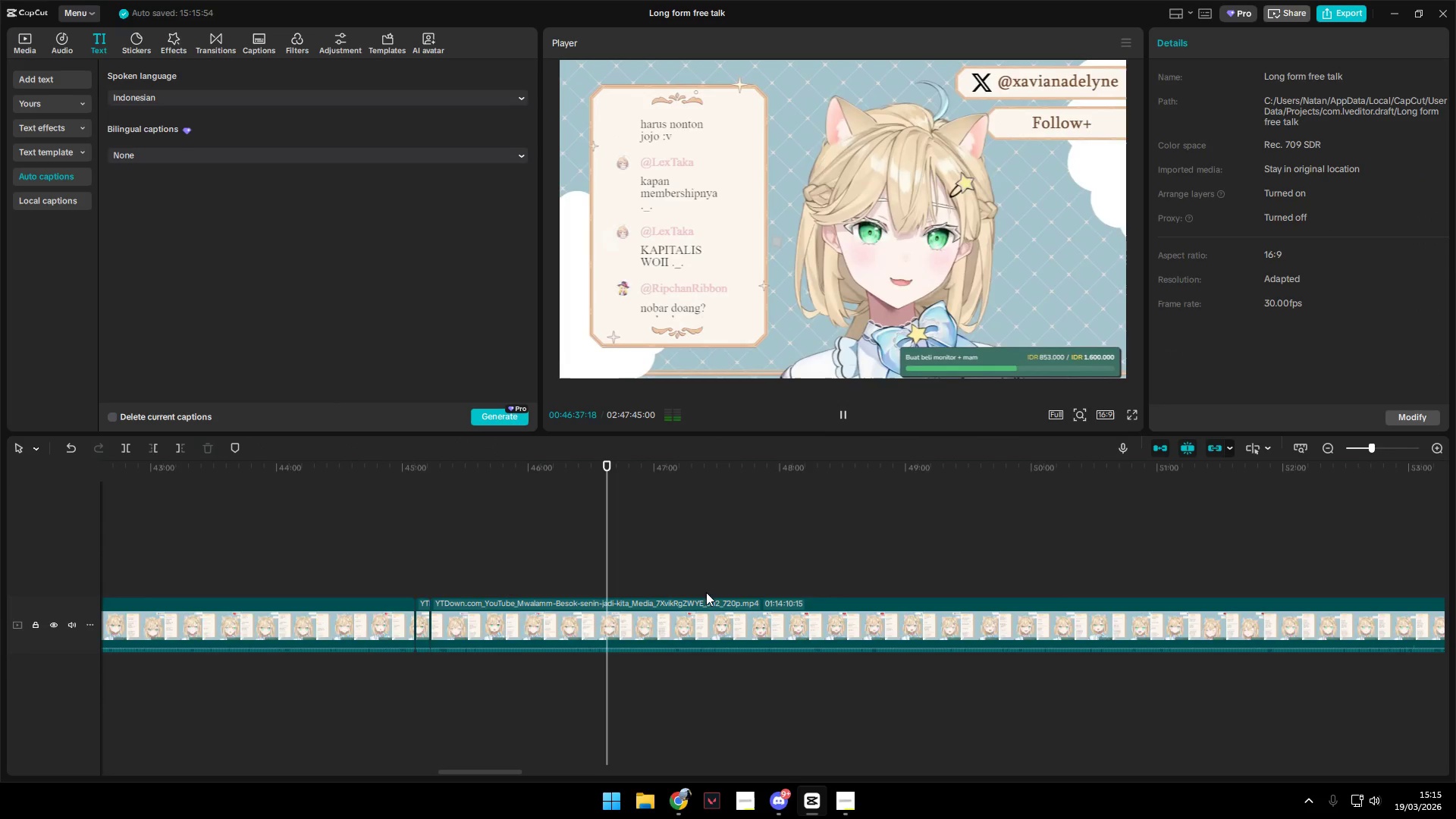 
left_click([584, 580])
 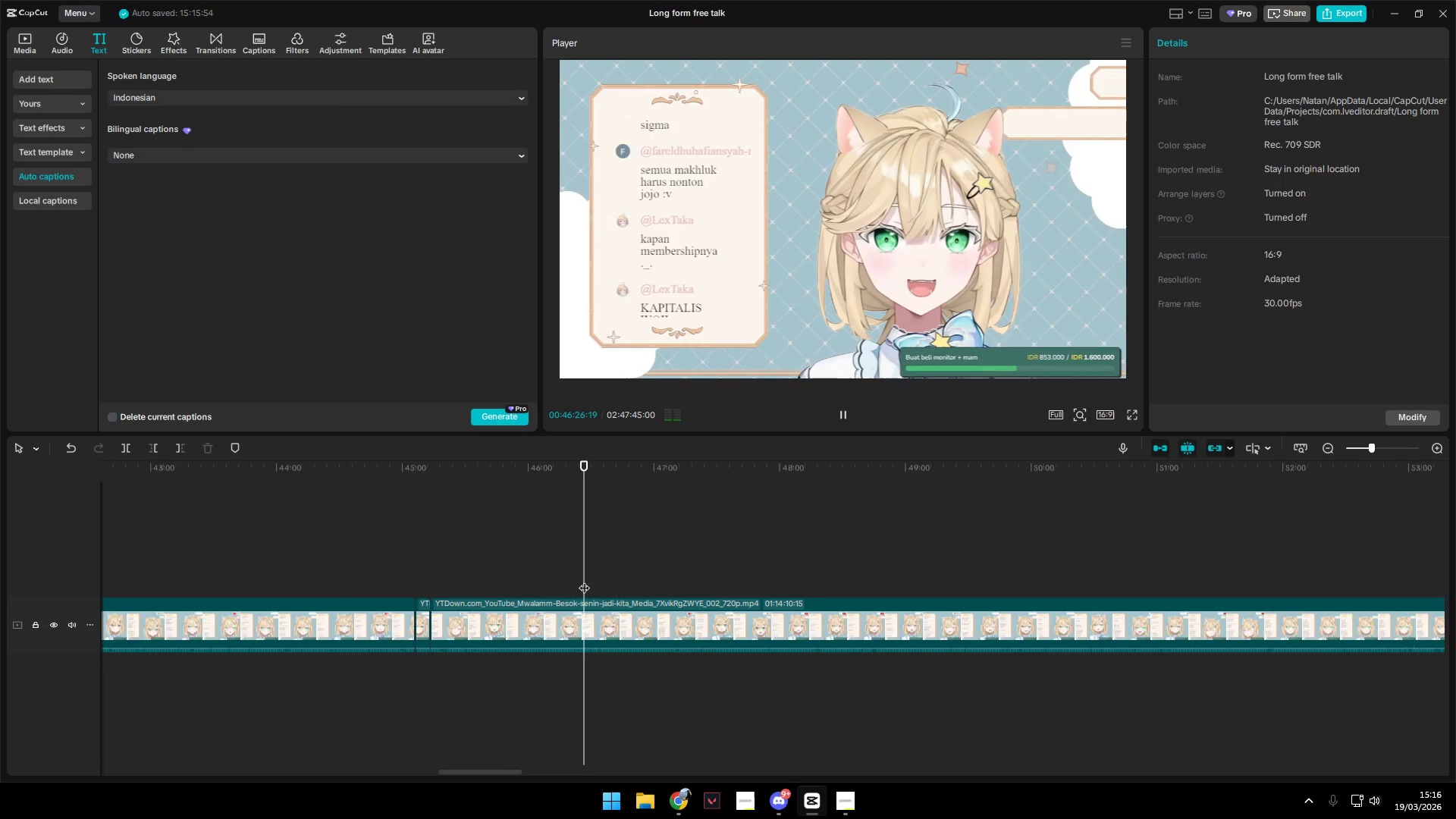 
key(Space)
 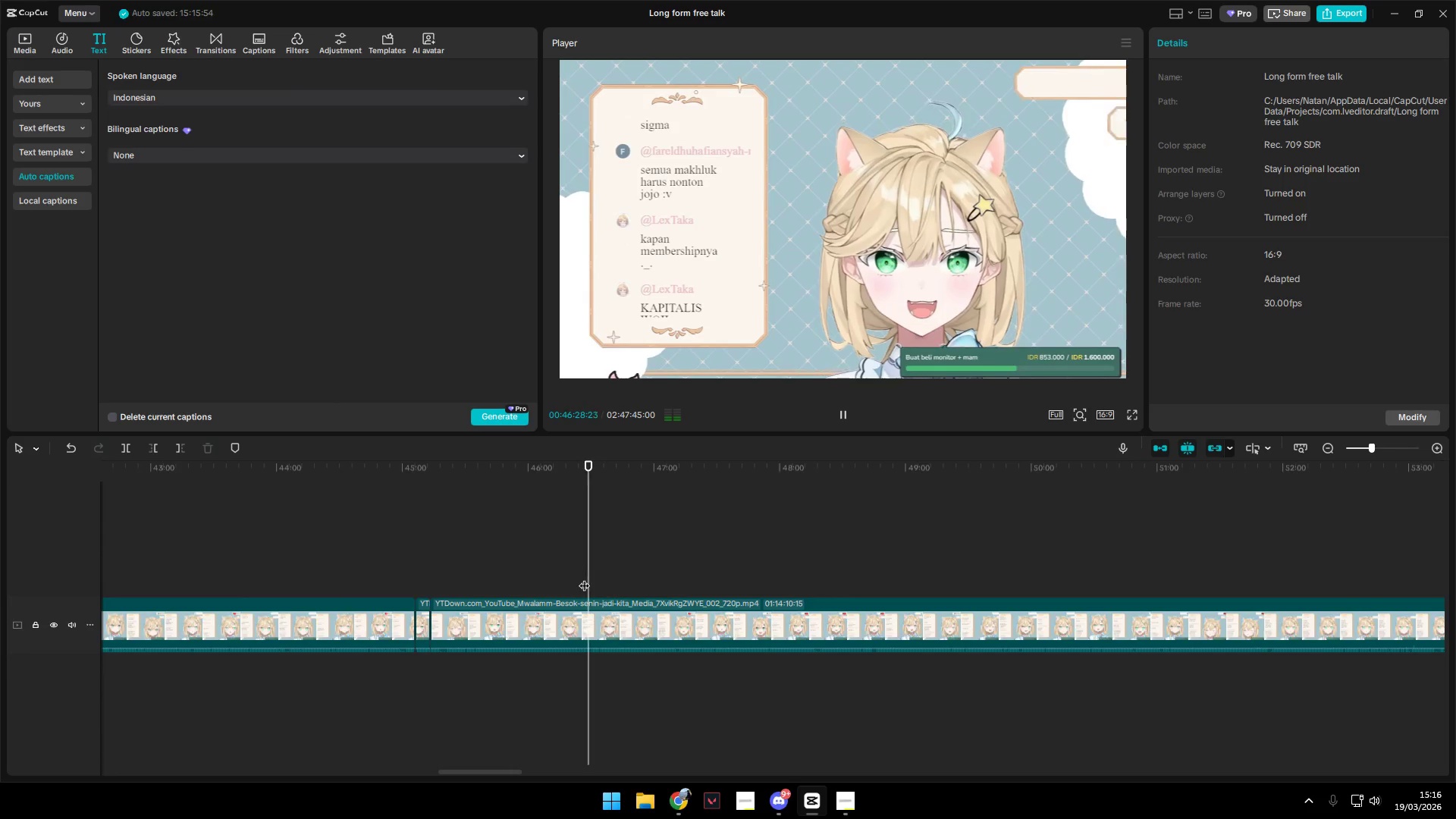 
left_click([576, 578])
 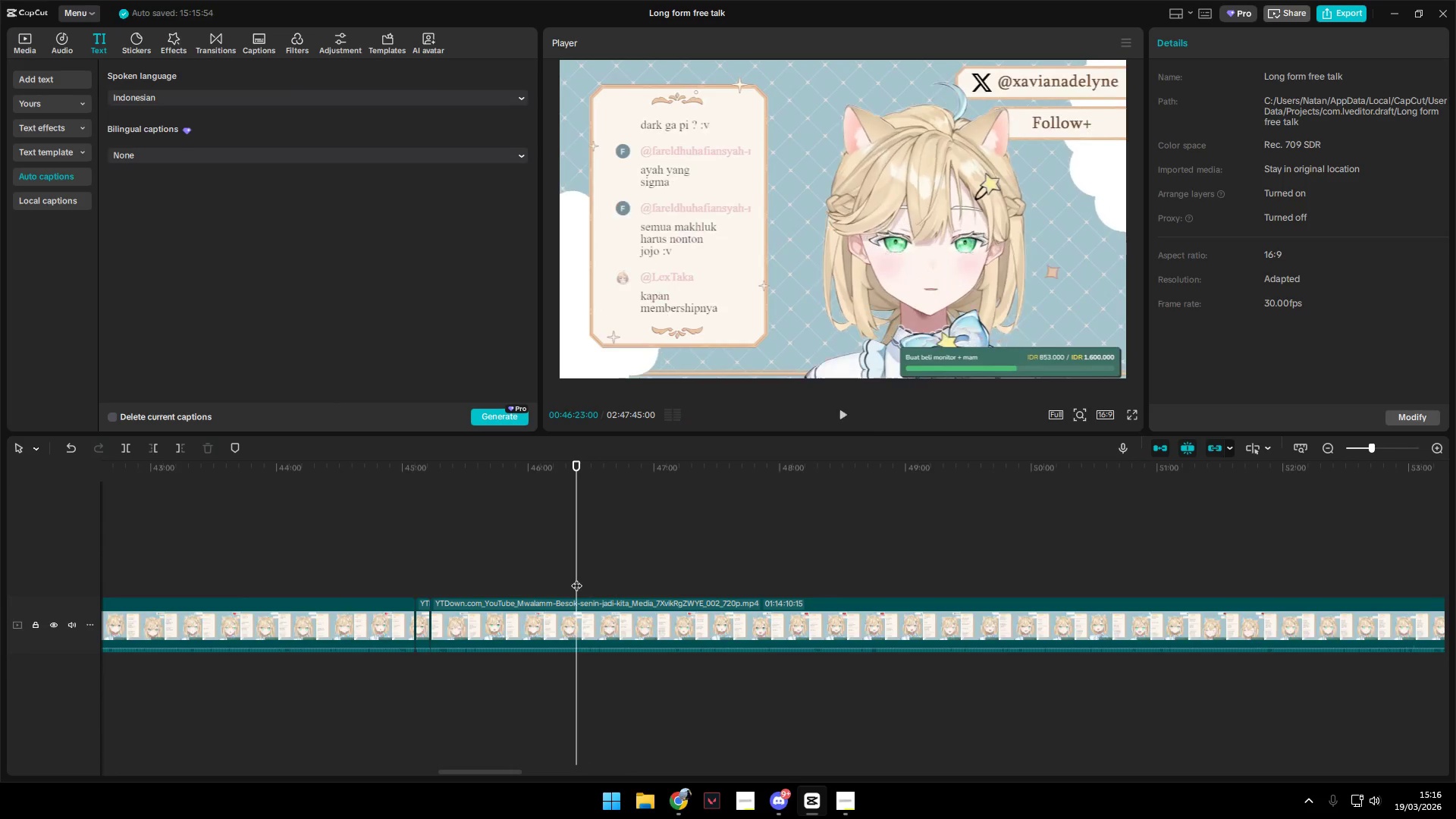 
key(Space)
 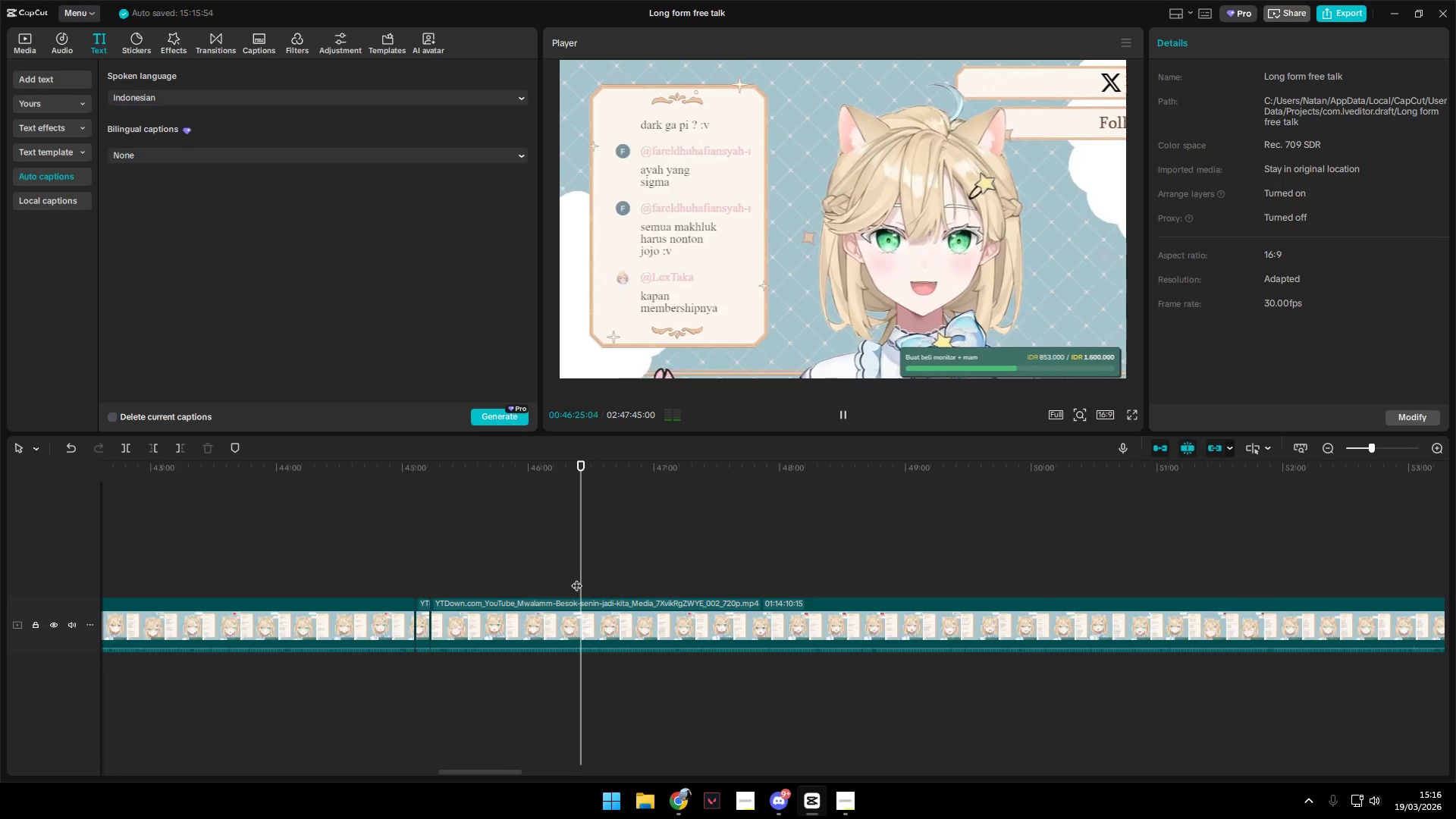 
double_click([531, 579])
 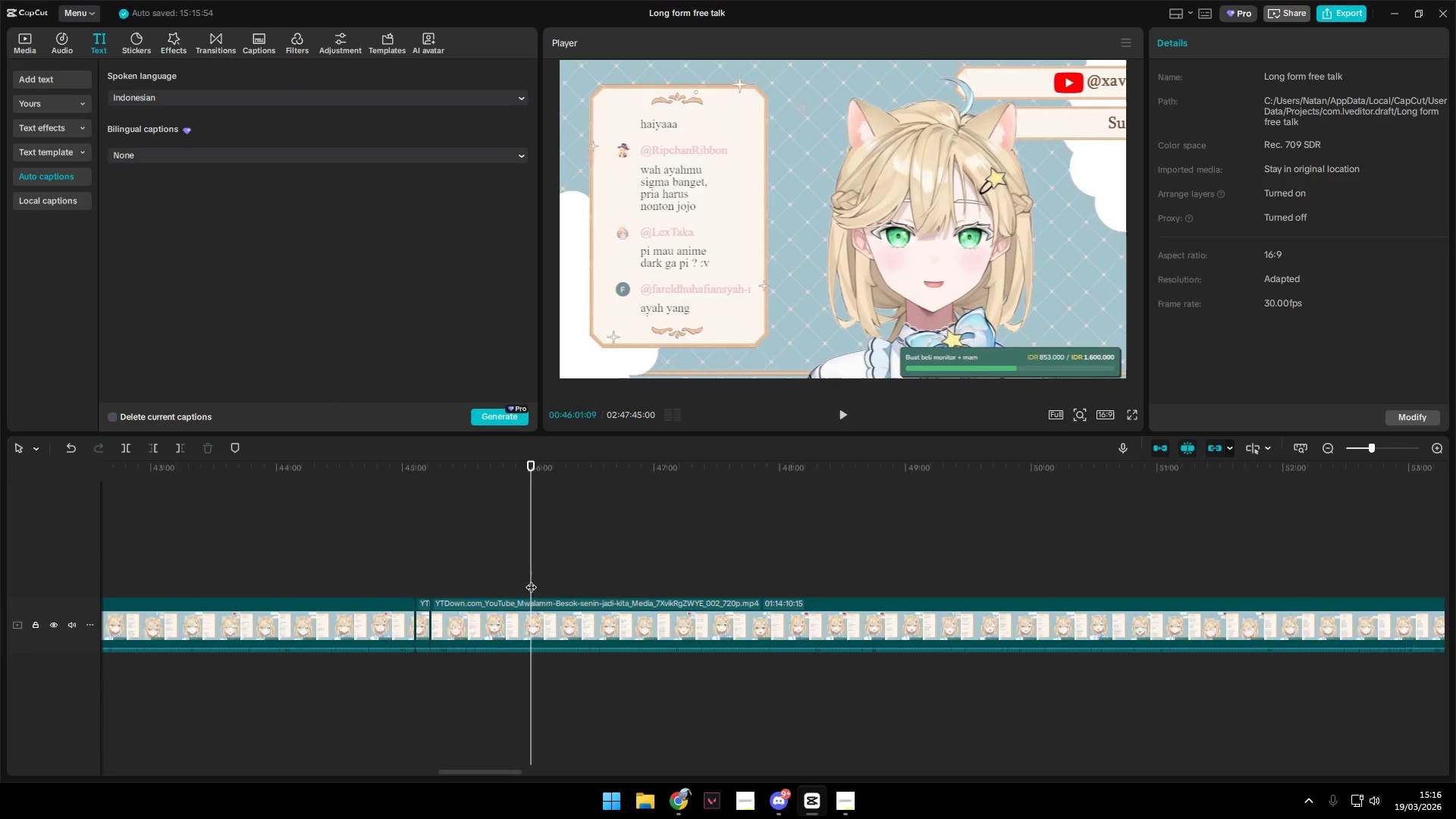 
key(Space)
 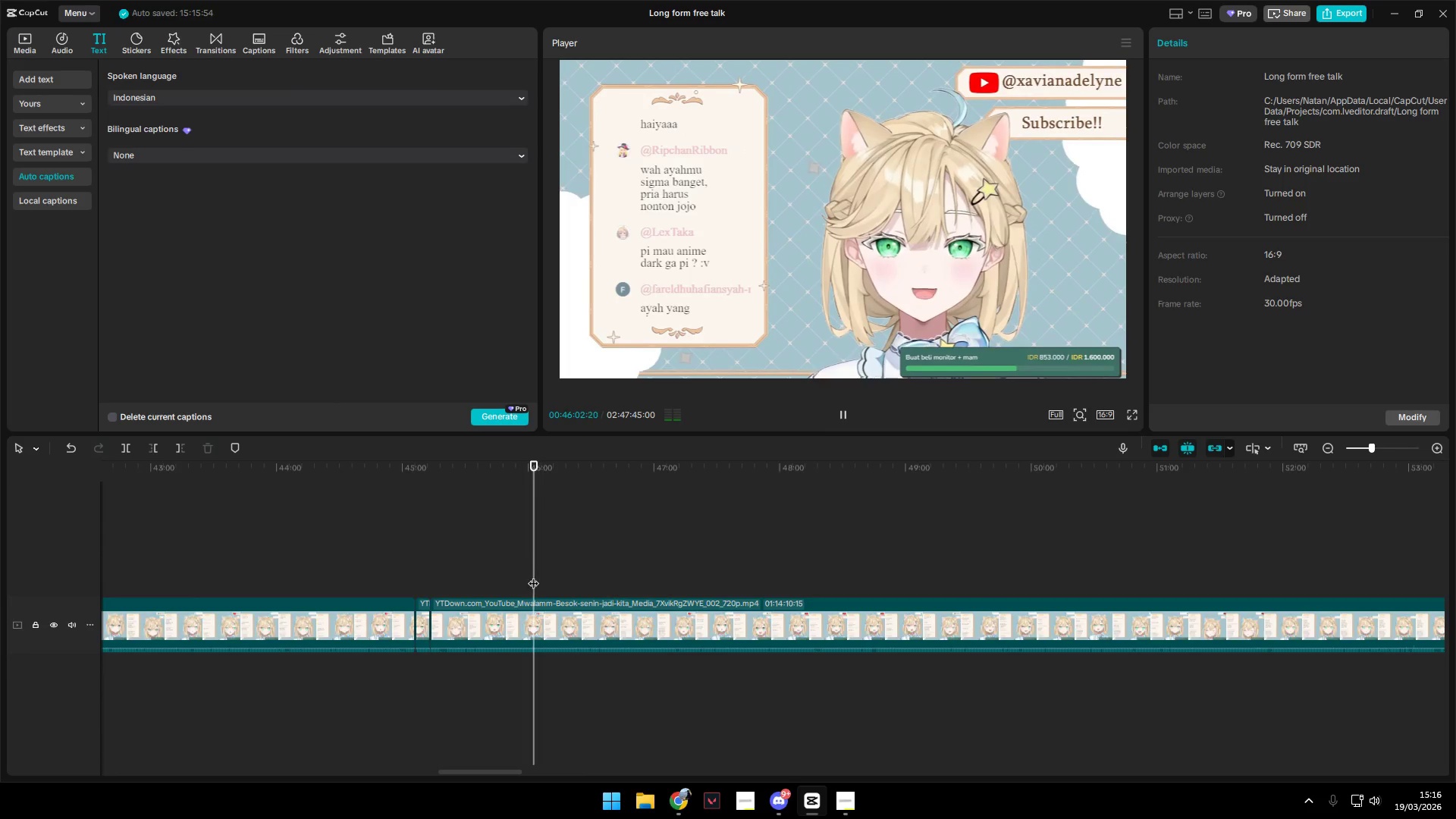 
double_click([557, 576])
 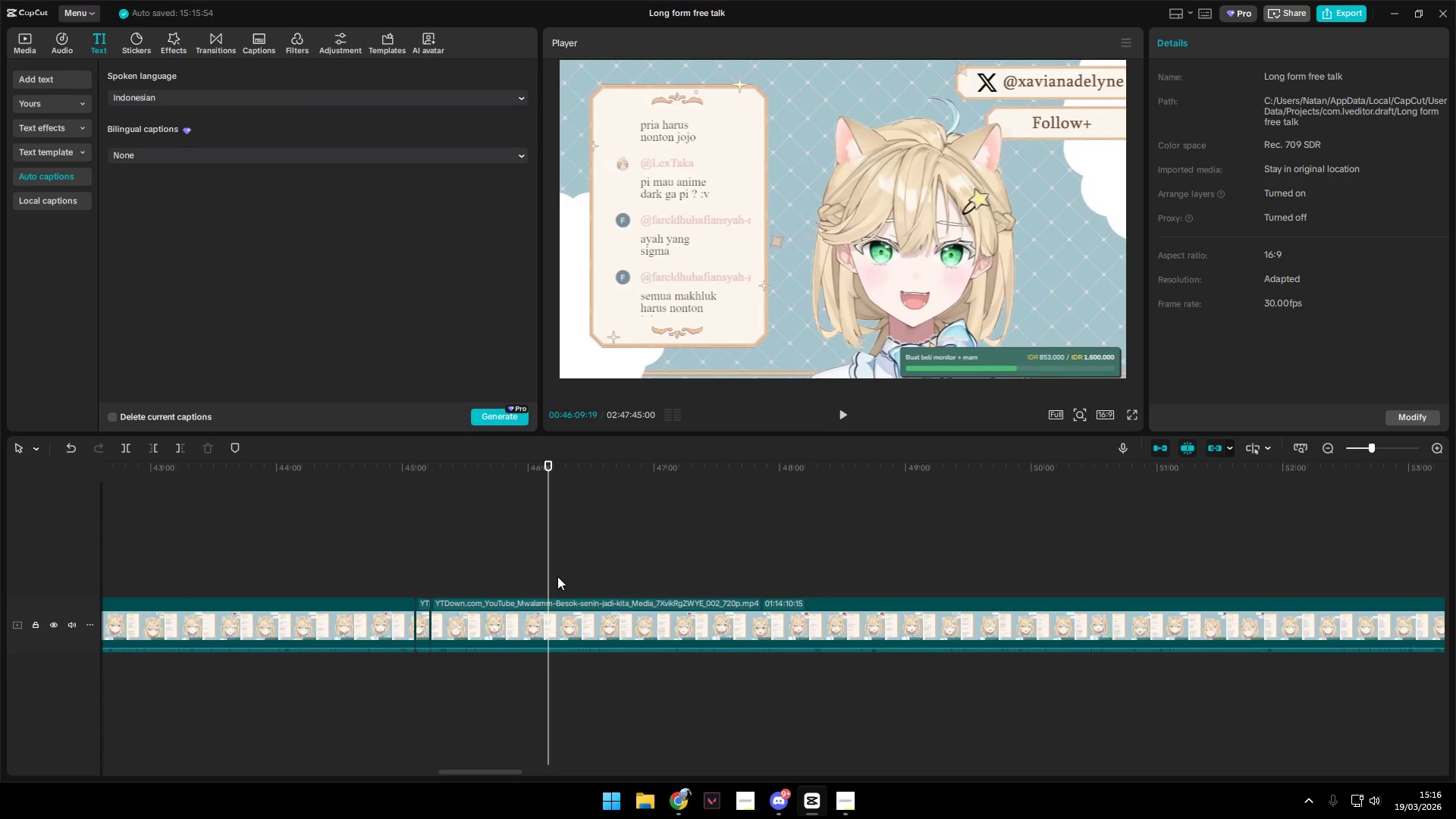 
key(Space)
 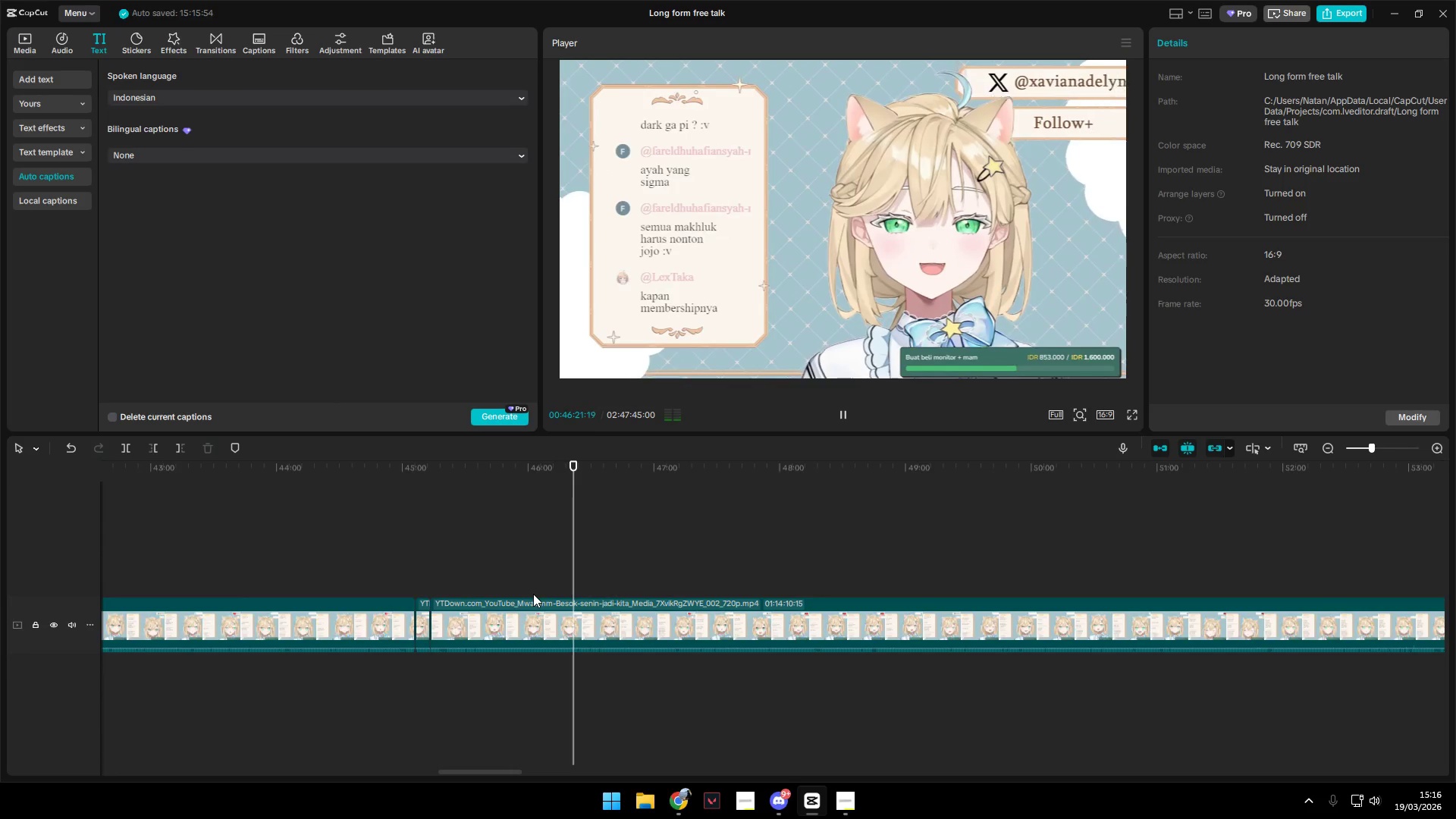 
wait(12.73)
 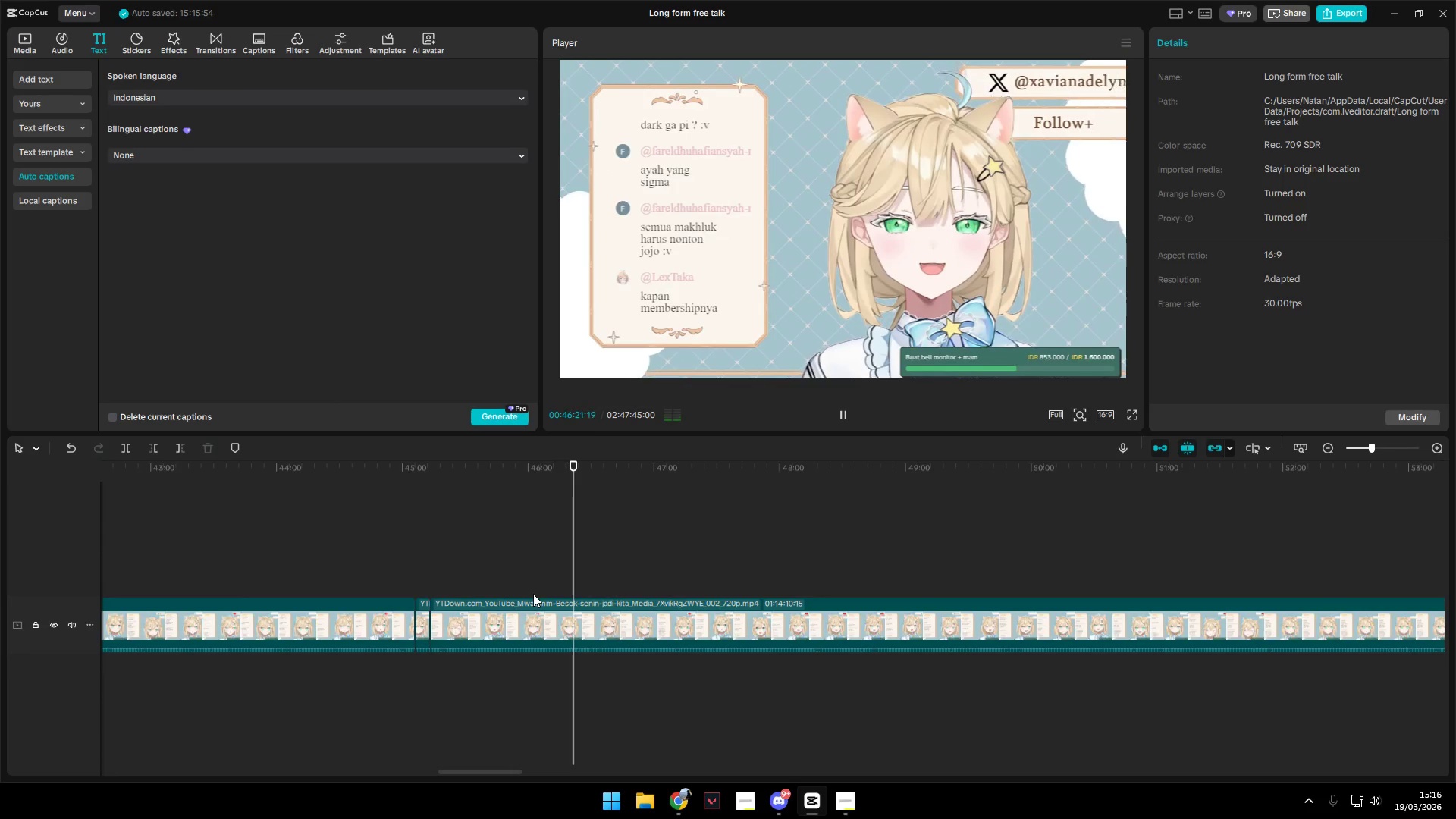 
key(Space)
 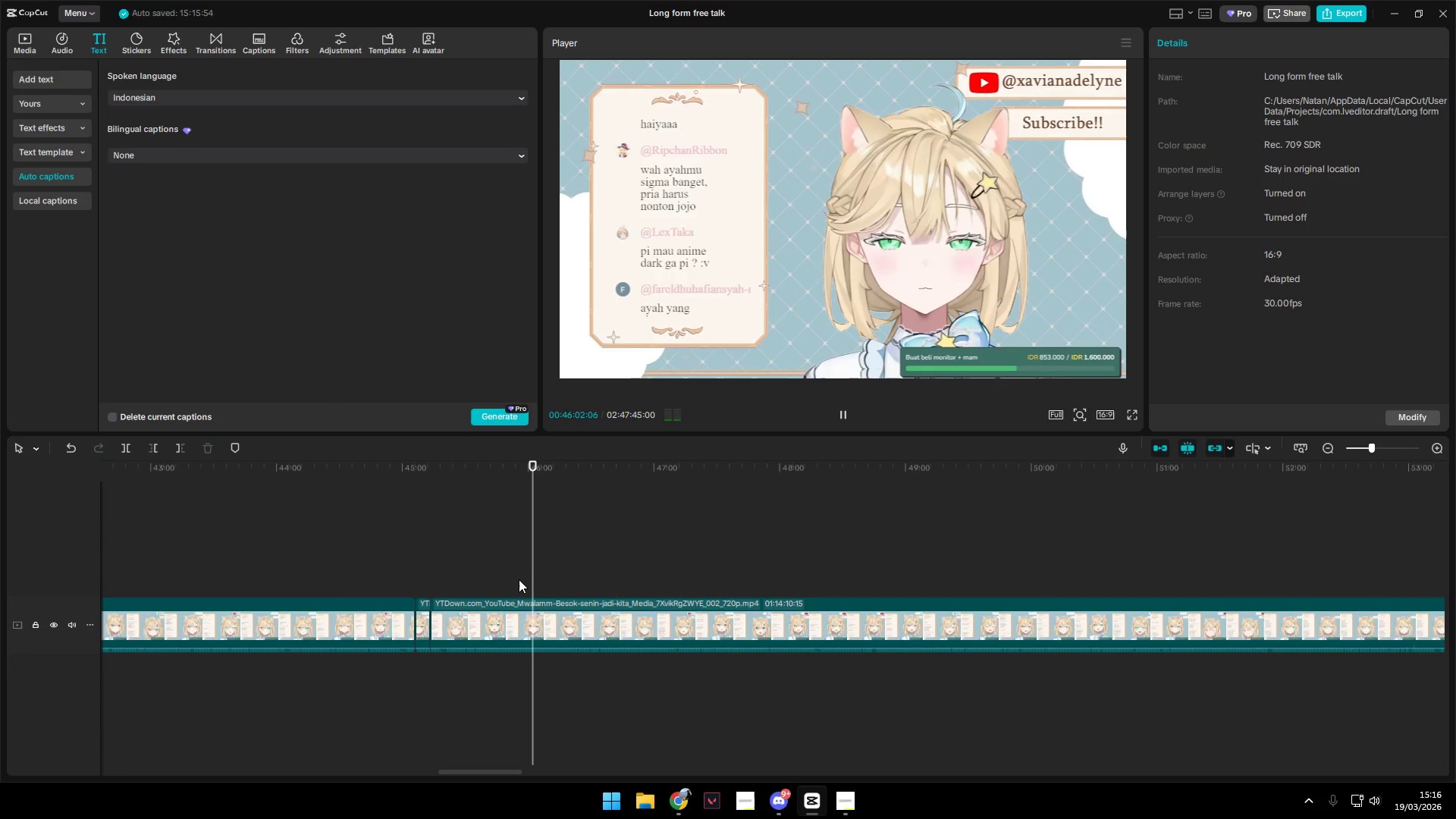 
left_click([516, 579])
 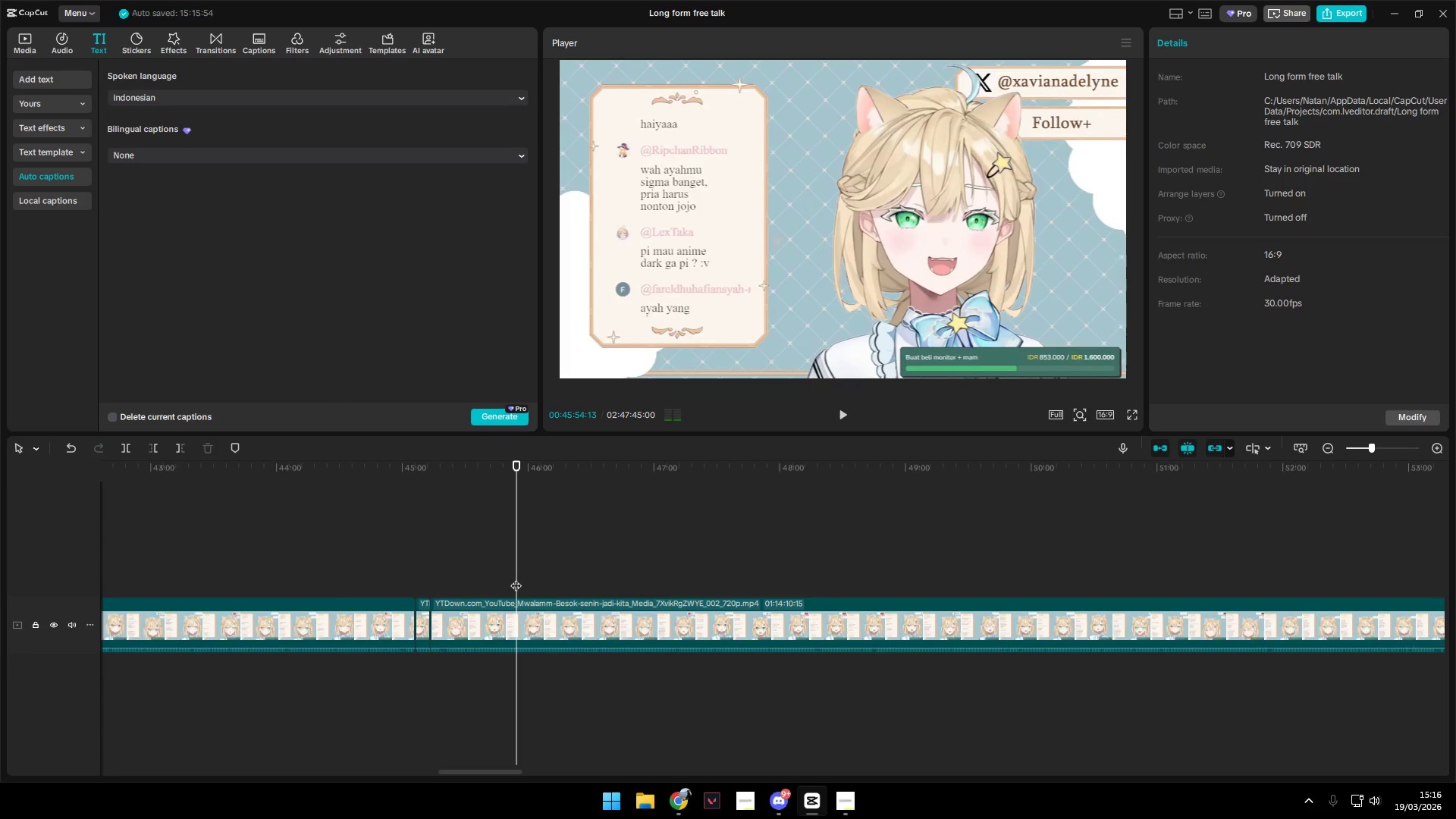 
key(Space)
 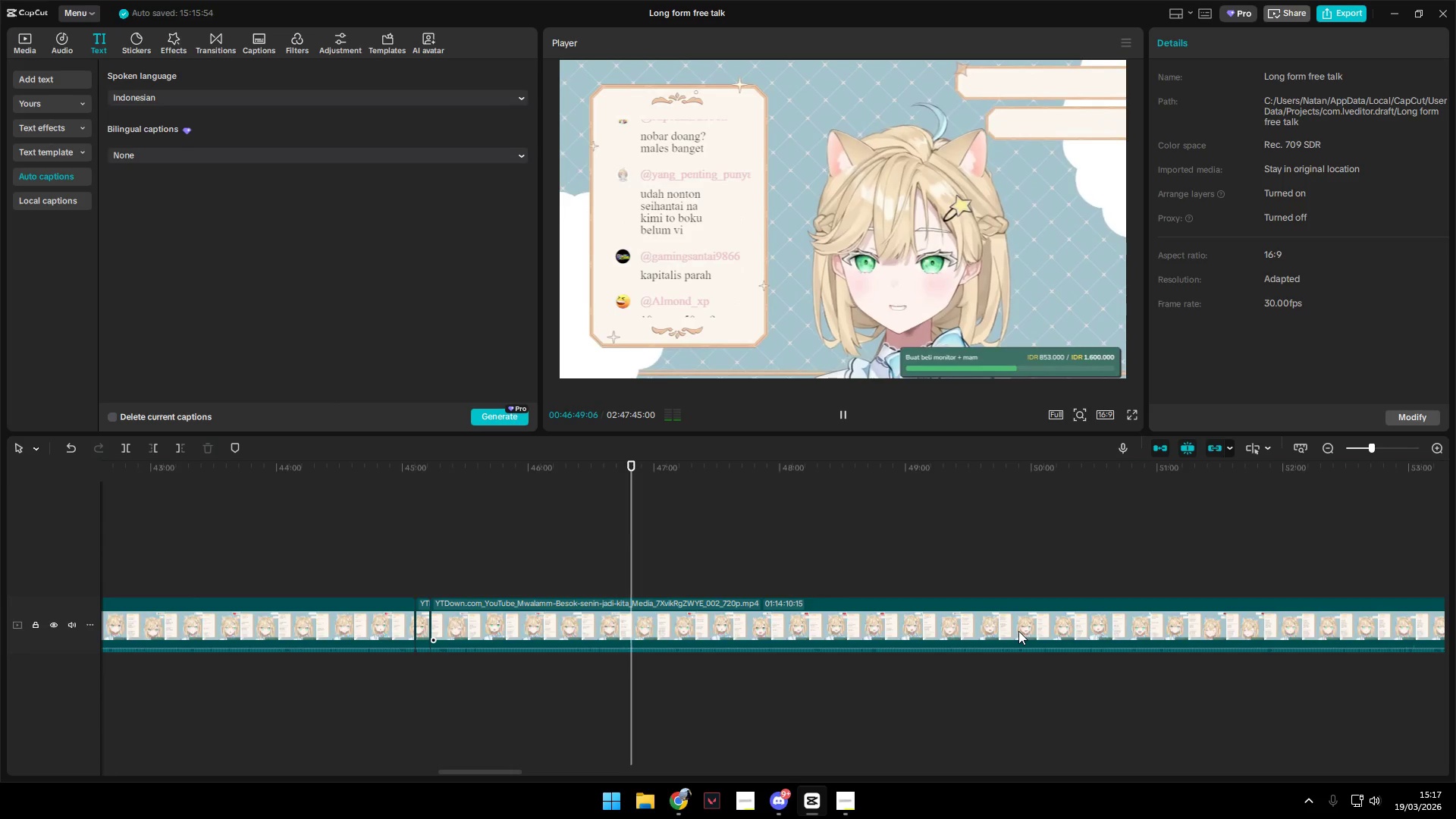 
wait(59.84)
 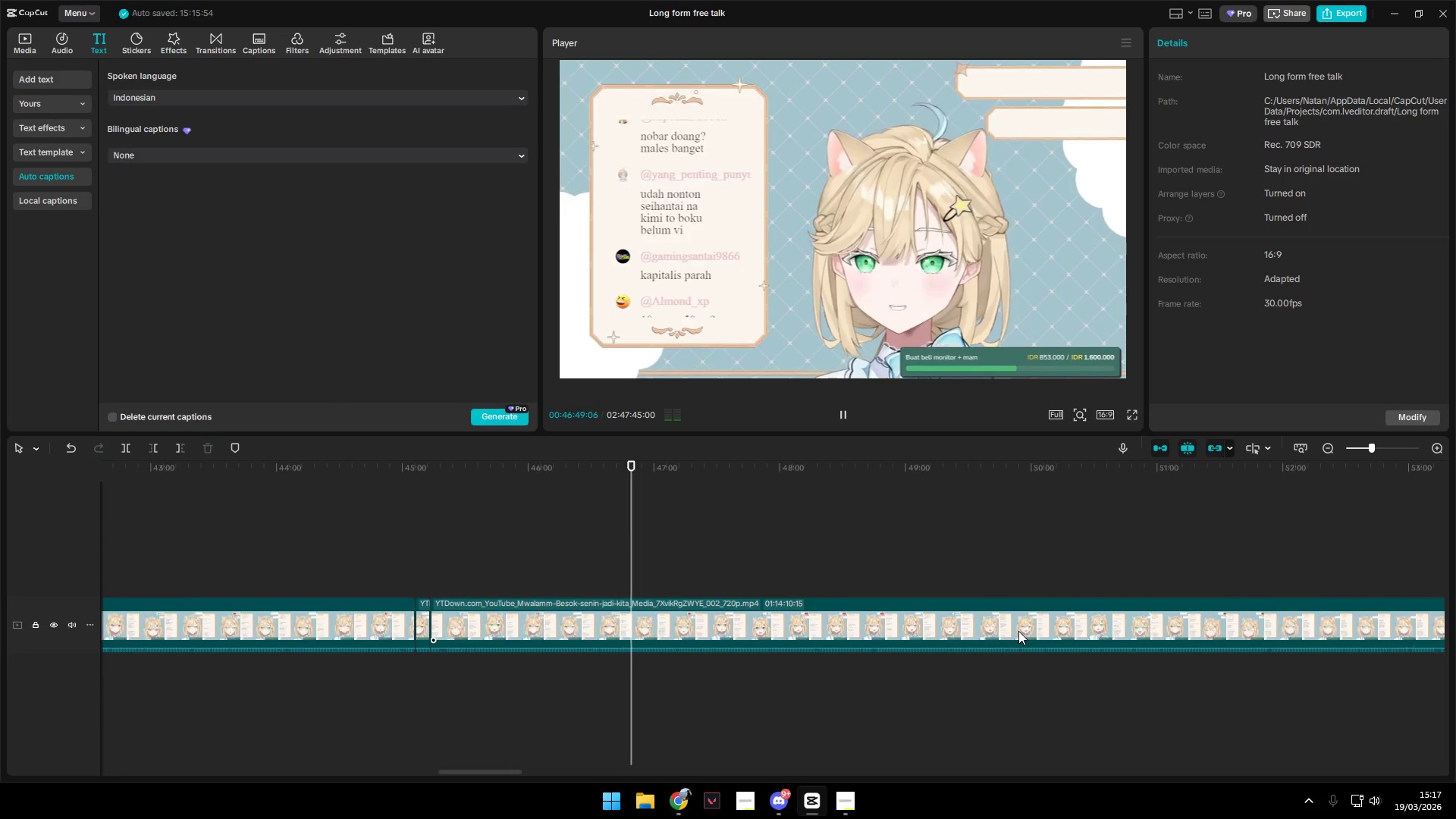 
left_click([667, 564])
 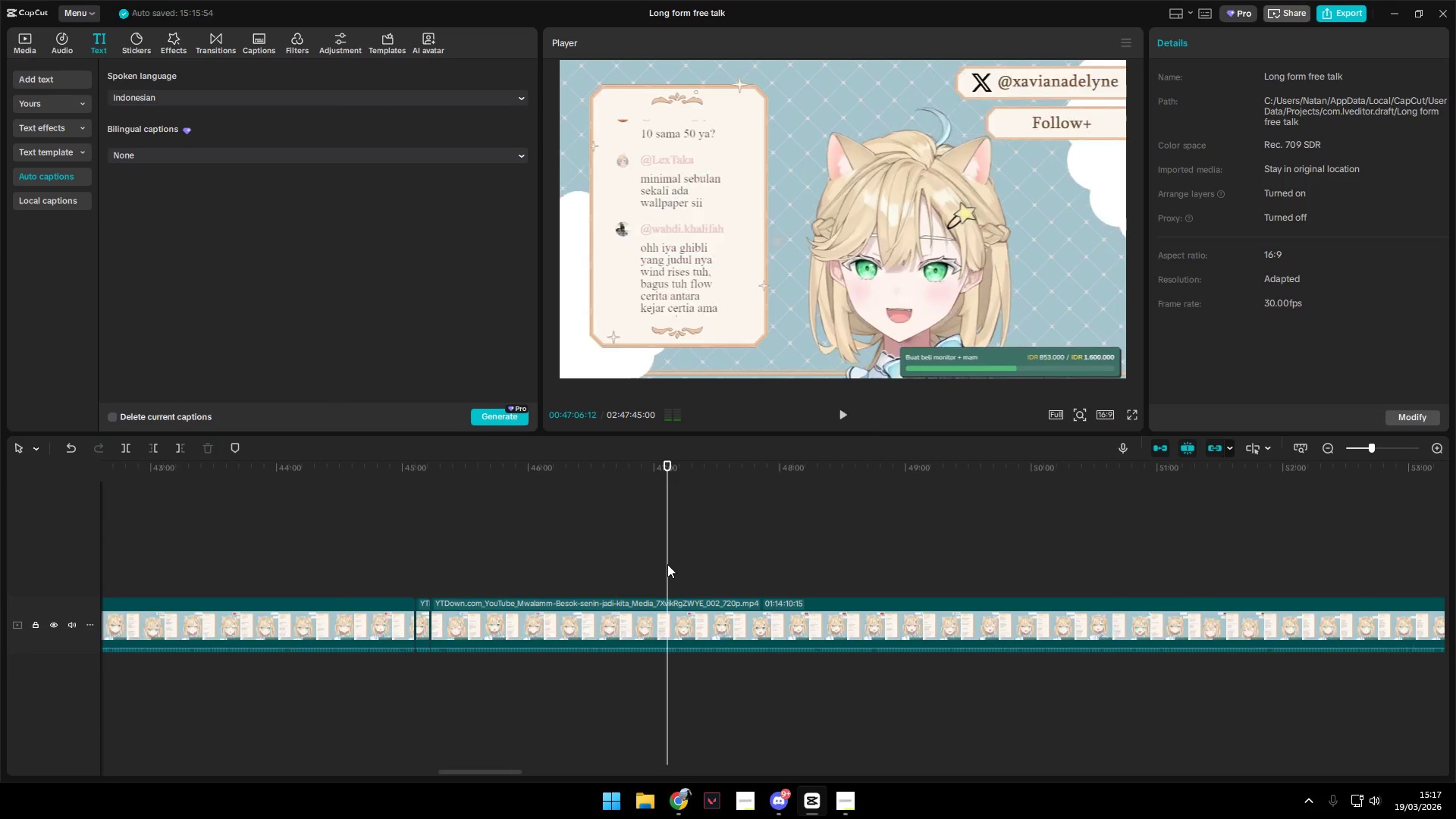 
key(Space)
 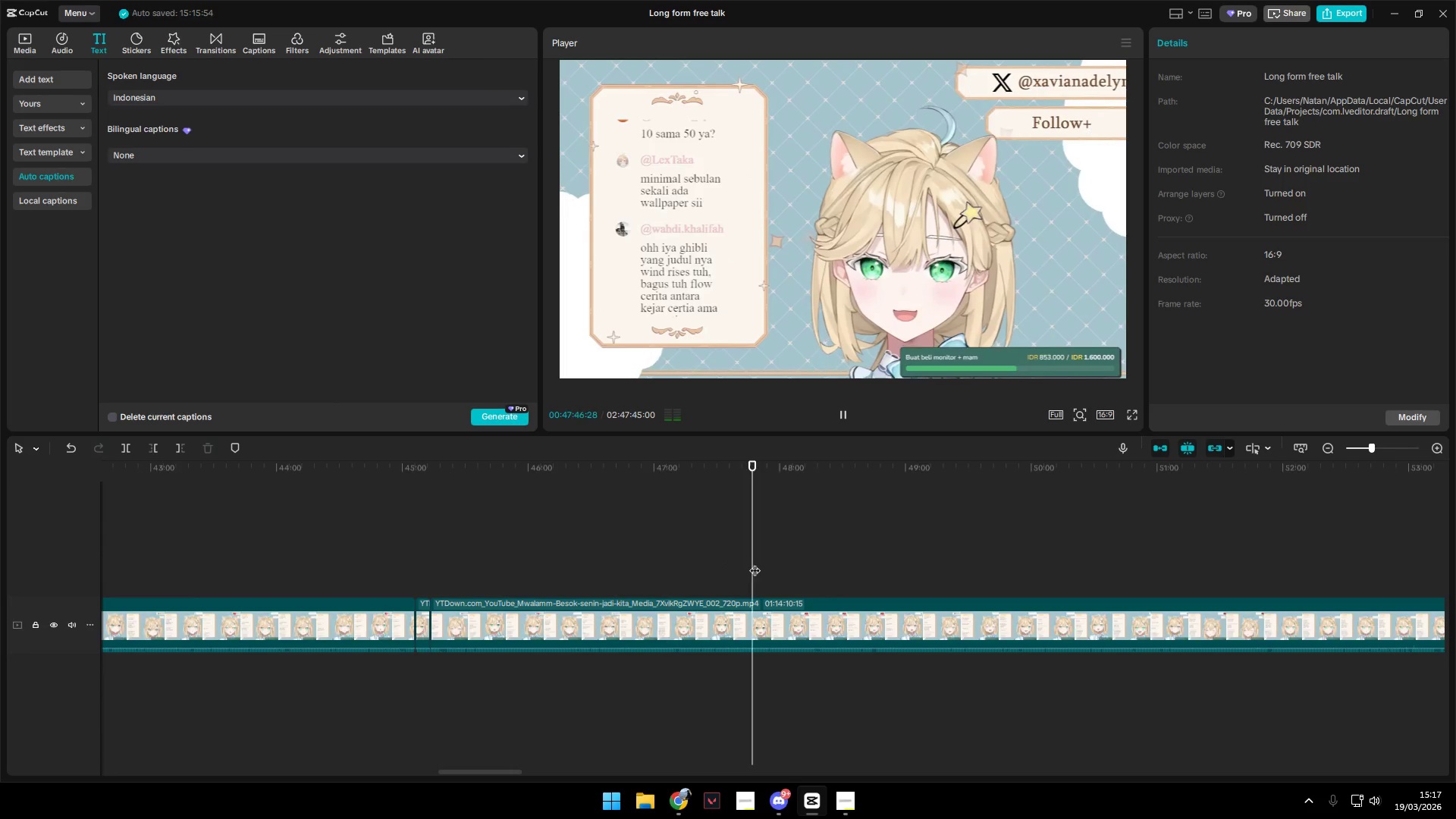 
double_click([836, 569])
 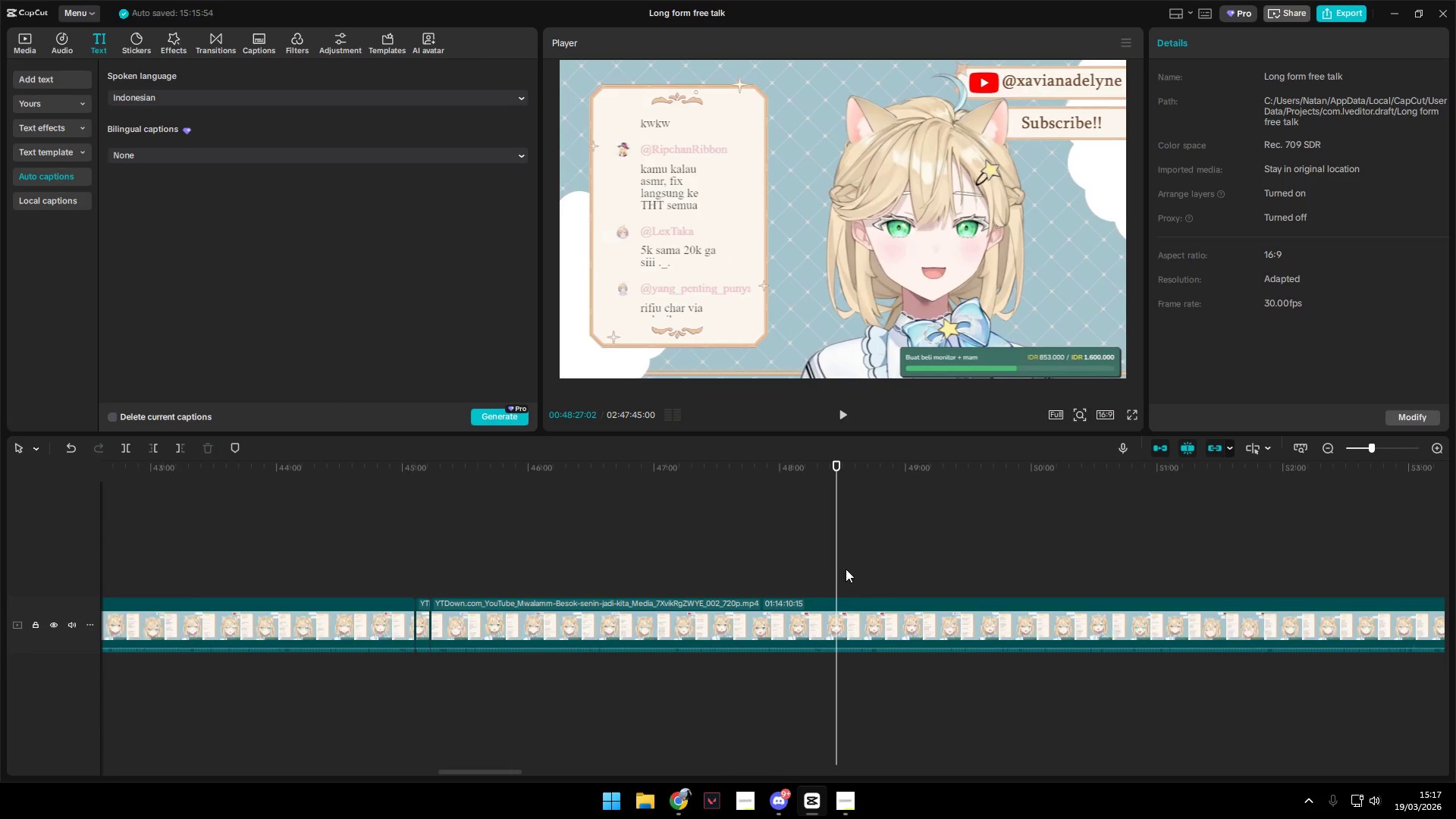 
left_click_drag(start_coordinate=[928, 573], to_coordinate=[932, 573])
 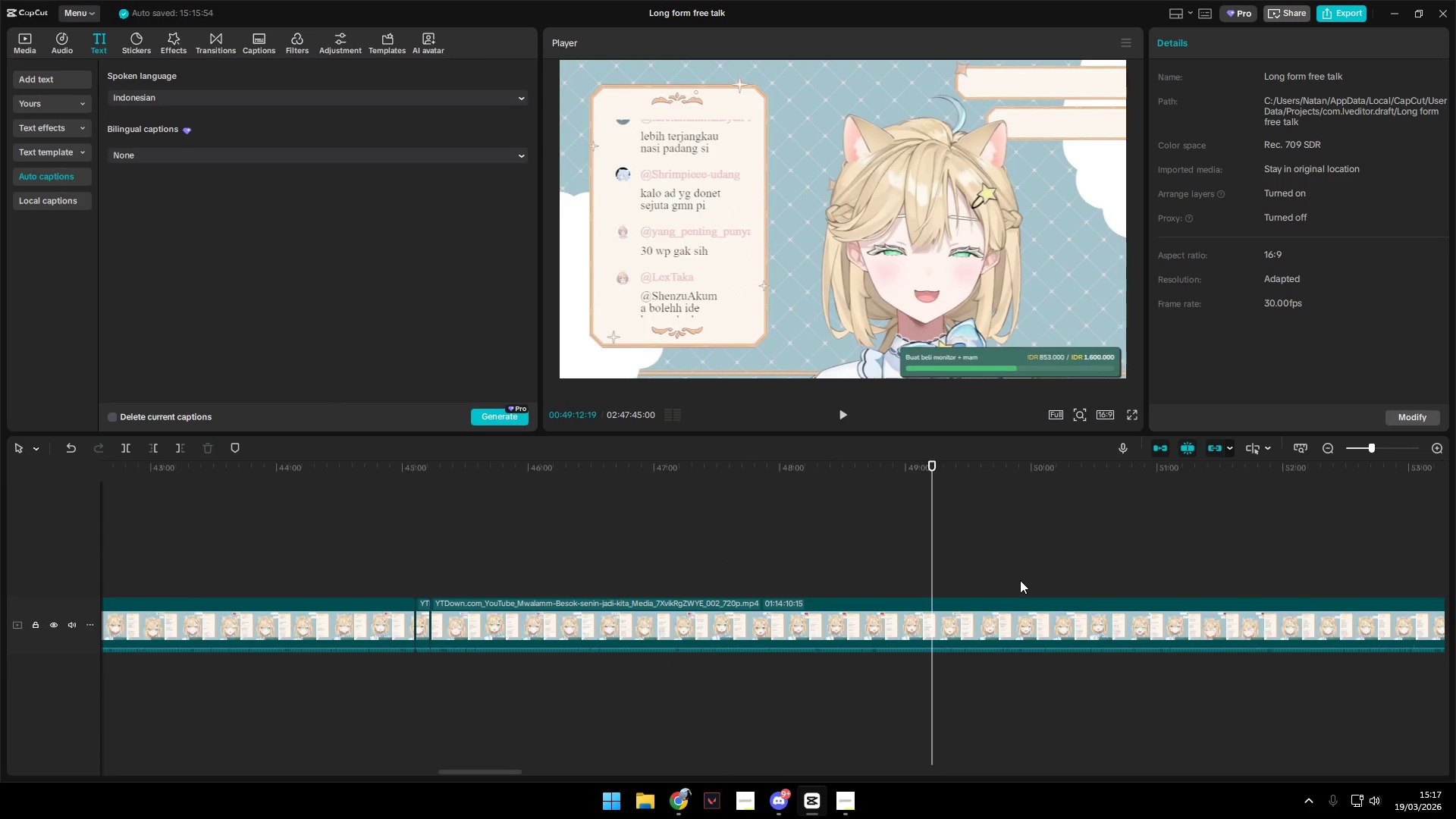 
hold_key(key=AltLeft, duration=0.75)
scroll: coordinate [1028, 576], scroll_direction: down, amount: 5.0
 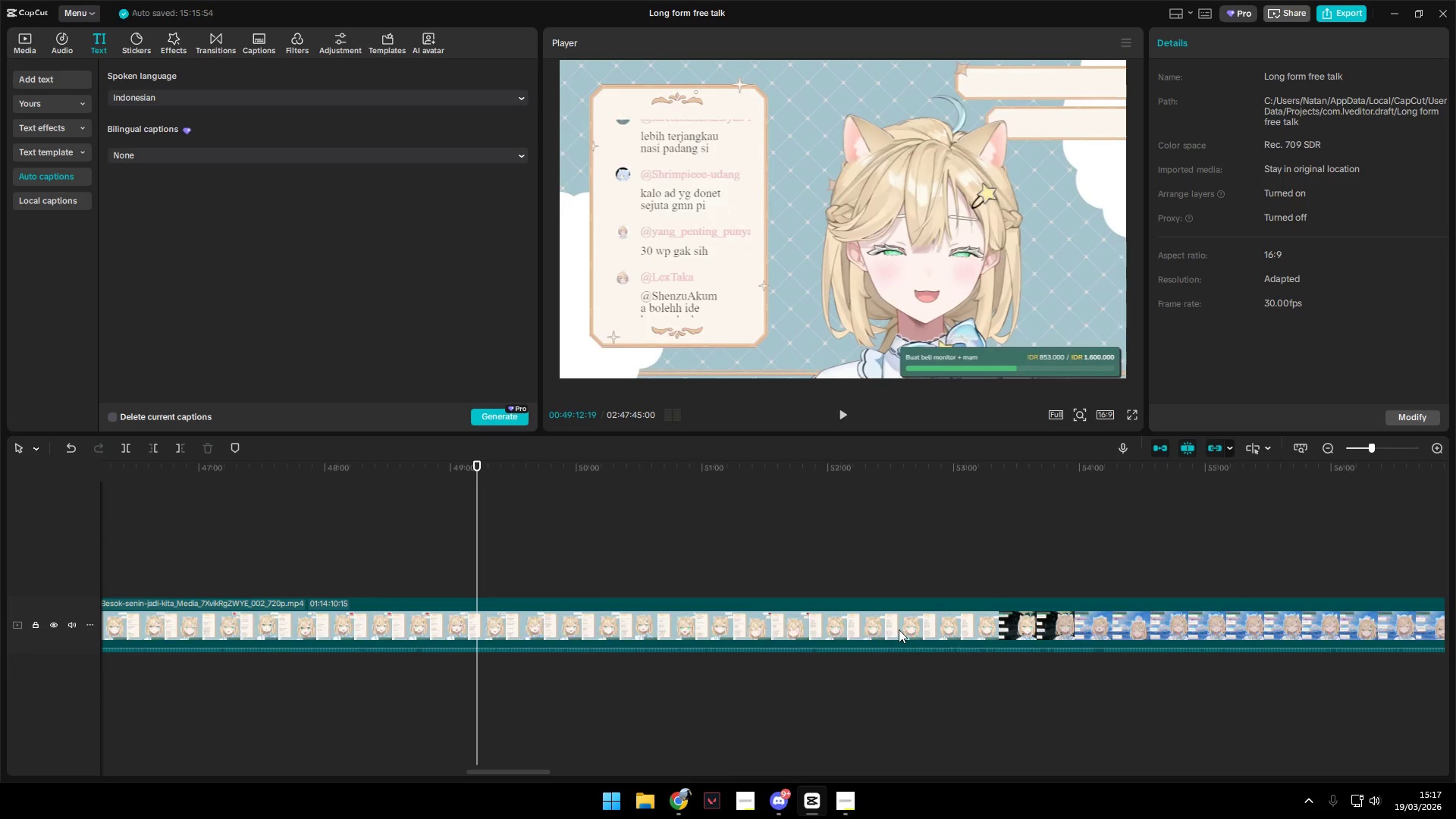 
left_click([899, 595])
 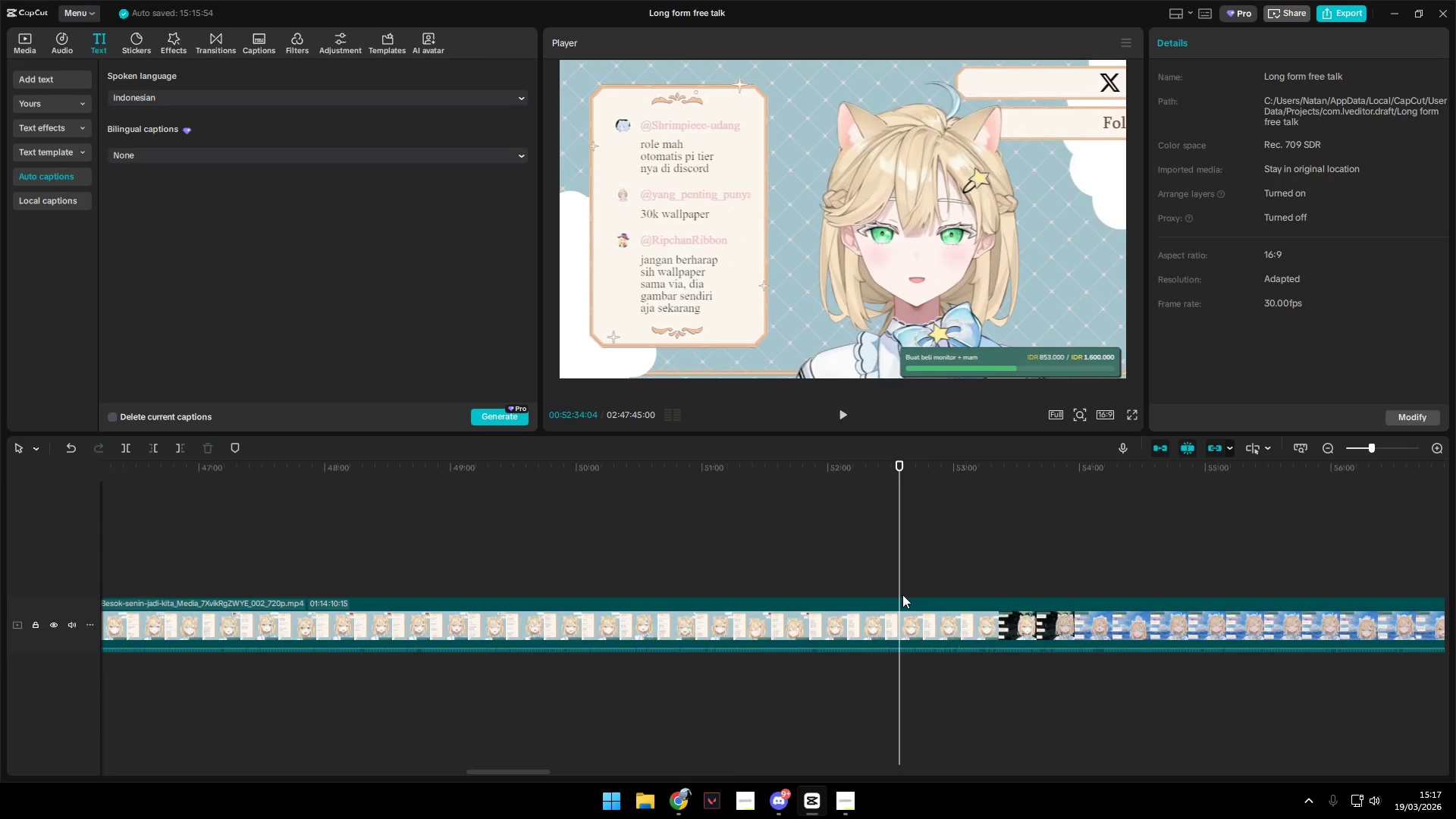 
key(Space)
 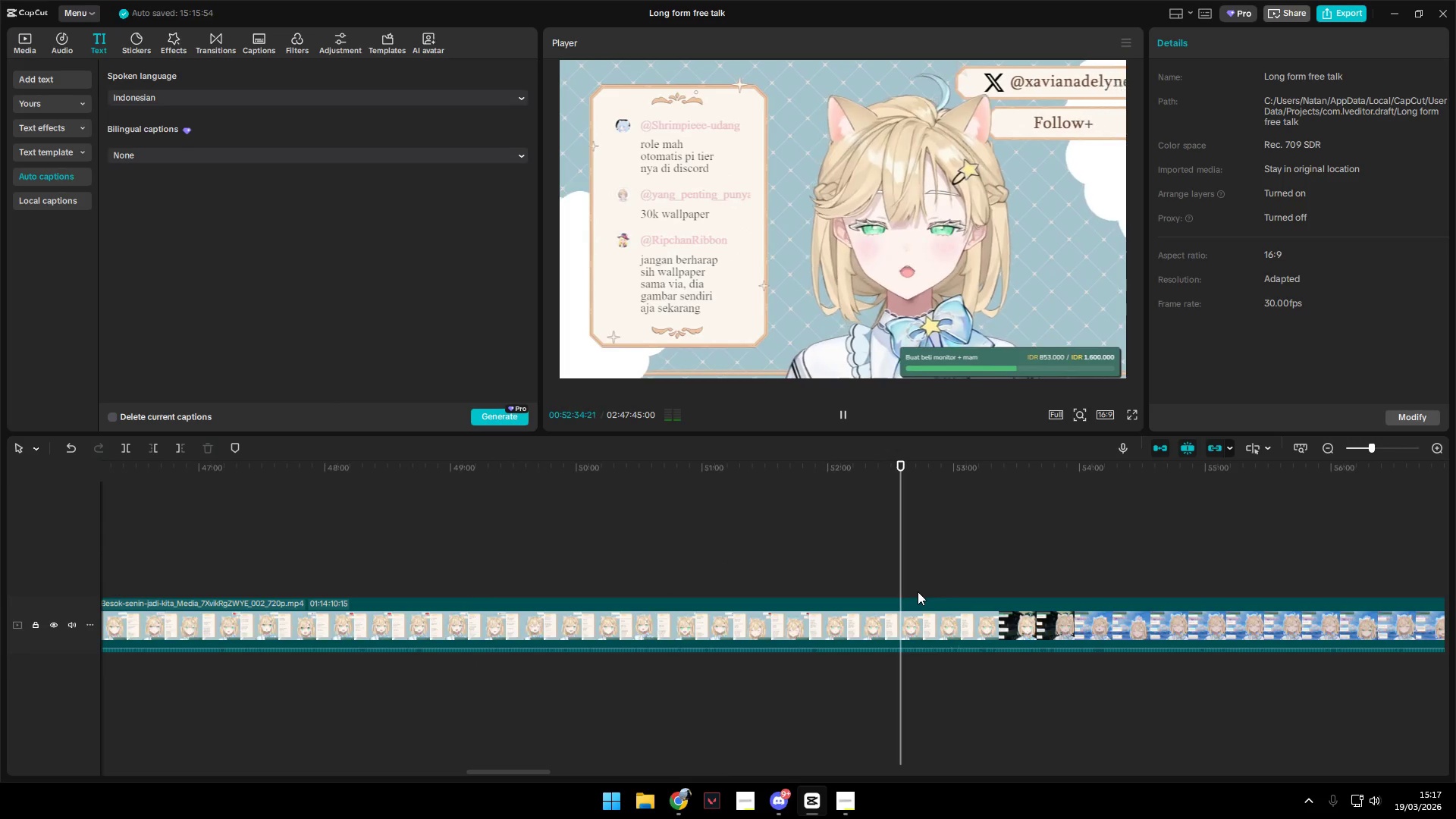 
left_click([642, 593])
 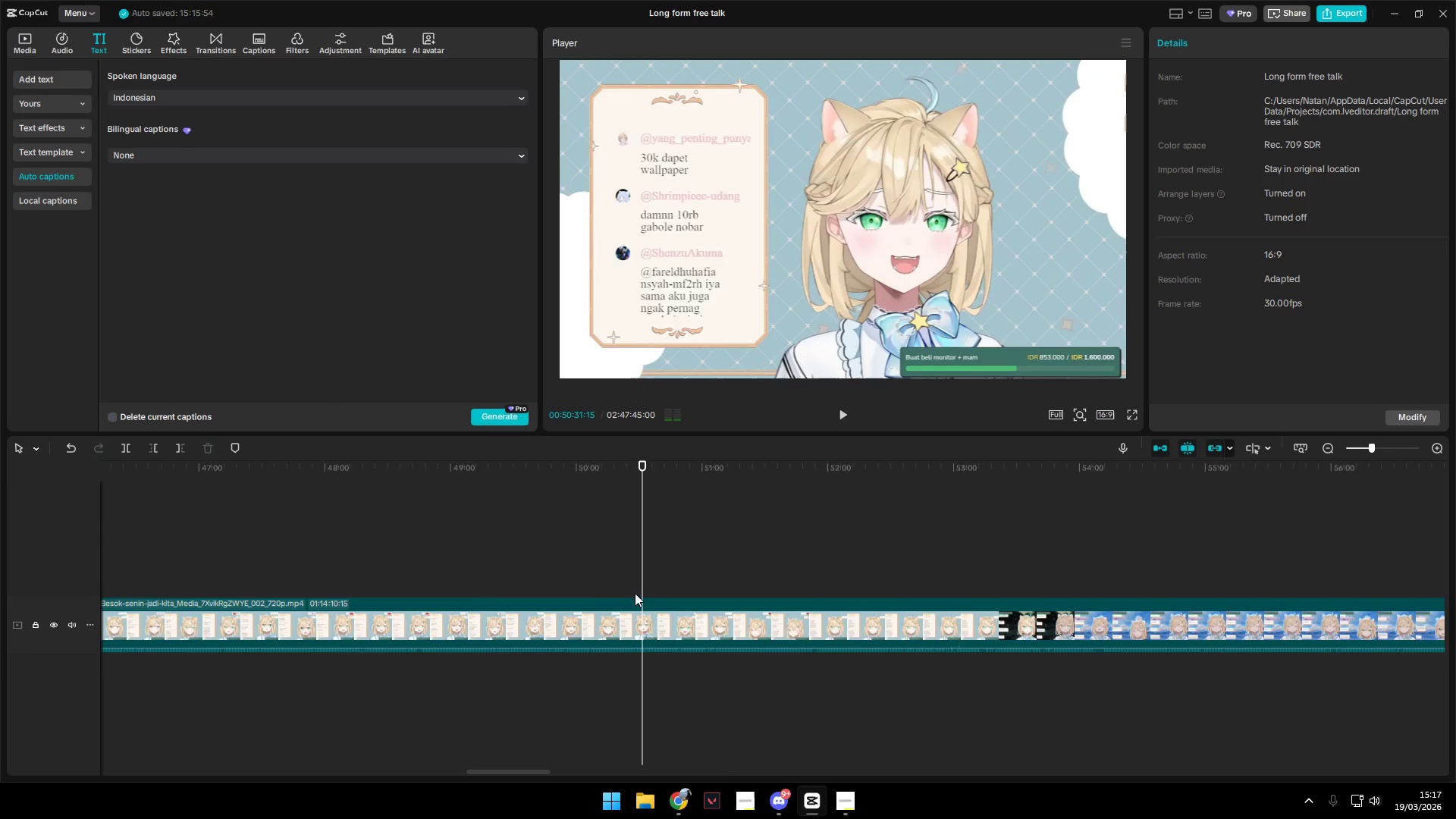 
left_click_drag(start_coordinate=[509, 579], to_coordinate=[505, 579])
 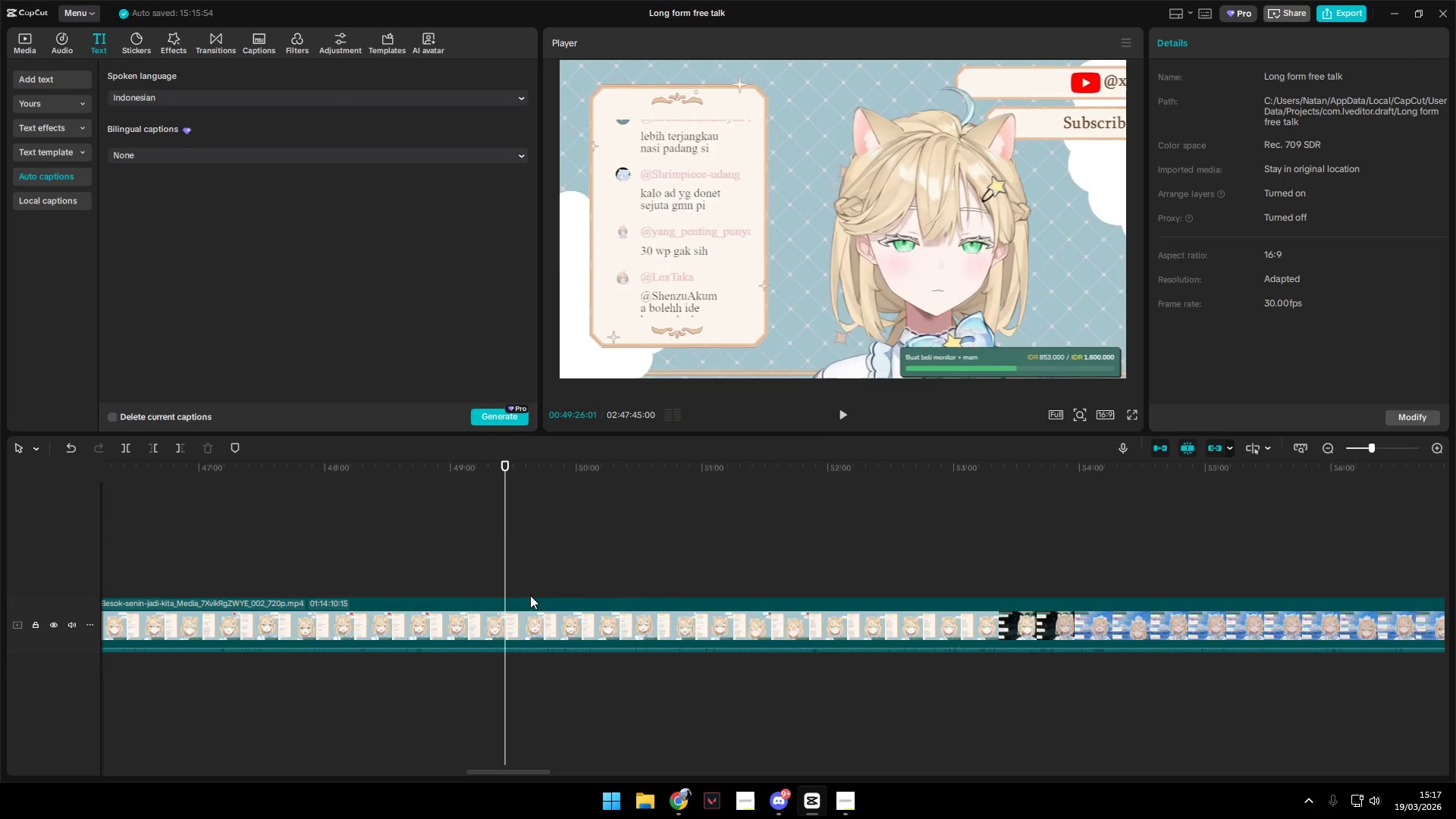 
key(Alt+AltLeft)
 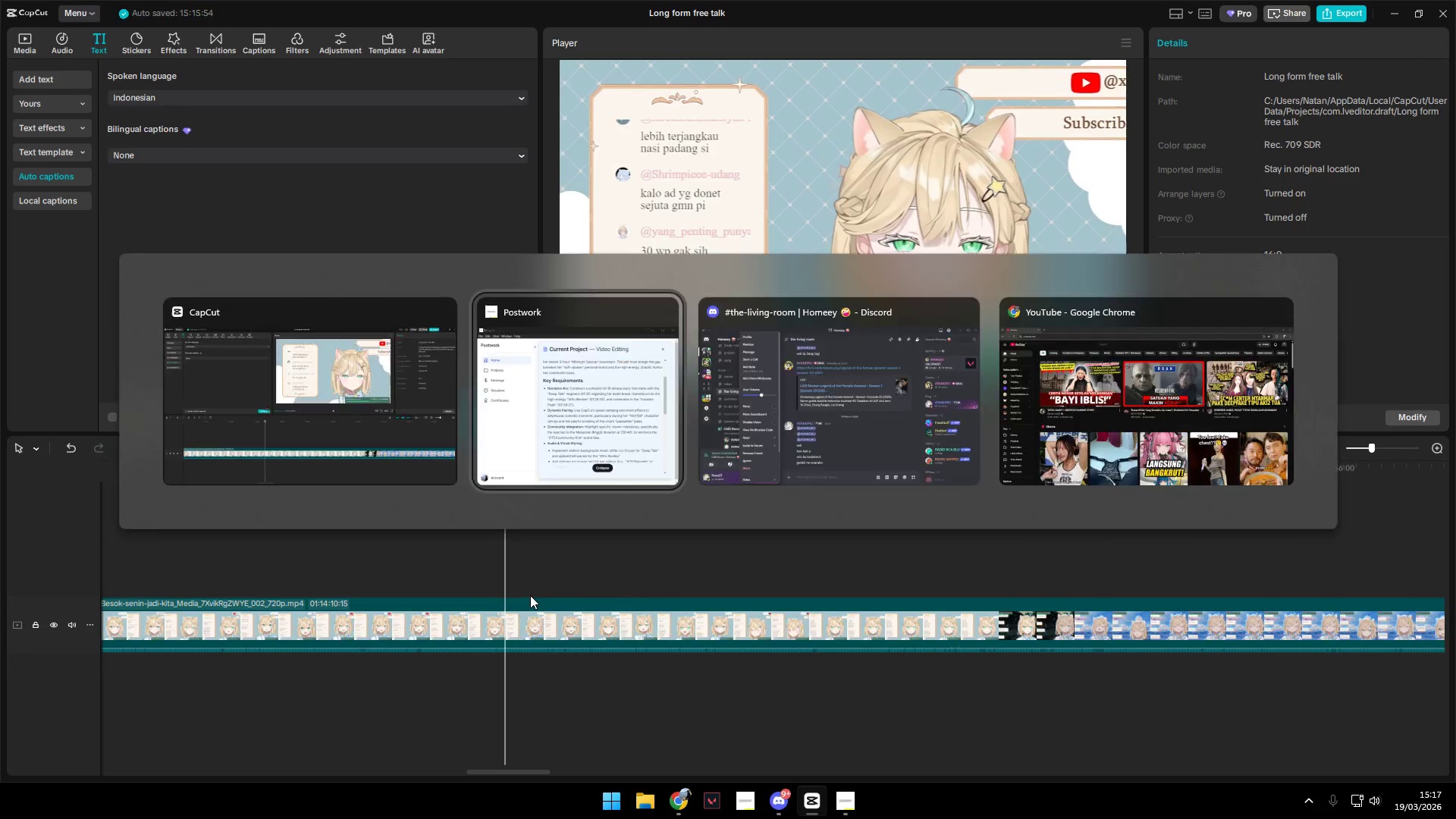 
key(Alt+Tab)